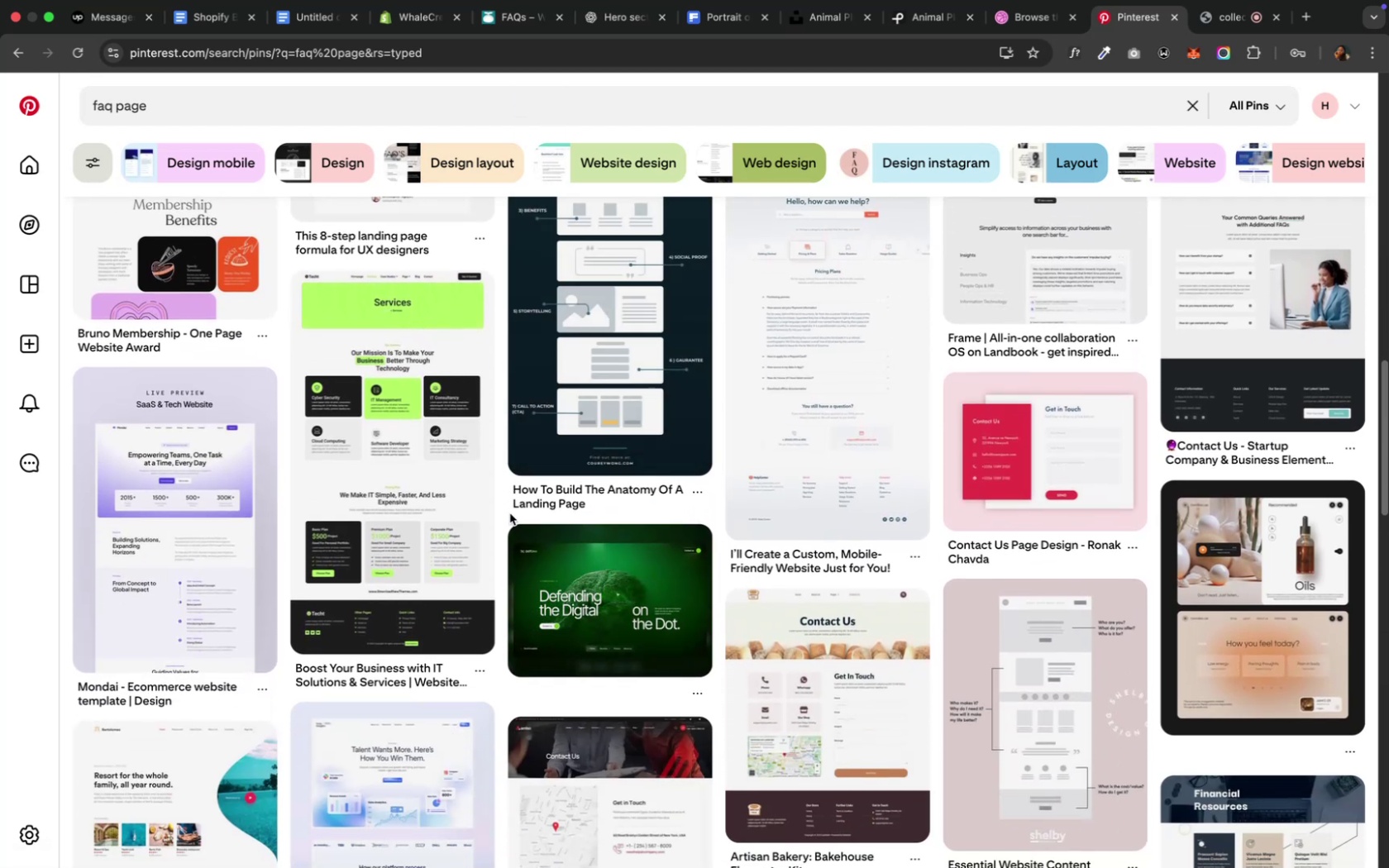 
scroll: coordinate [509, 513], scroll_direction: down, amount: 36.0
 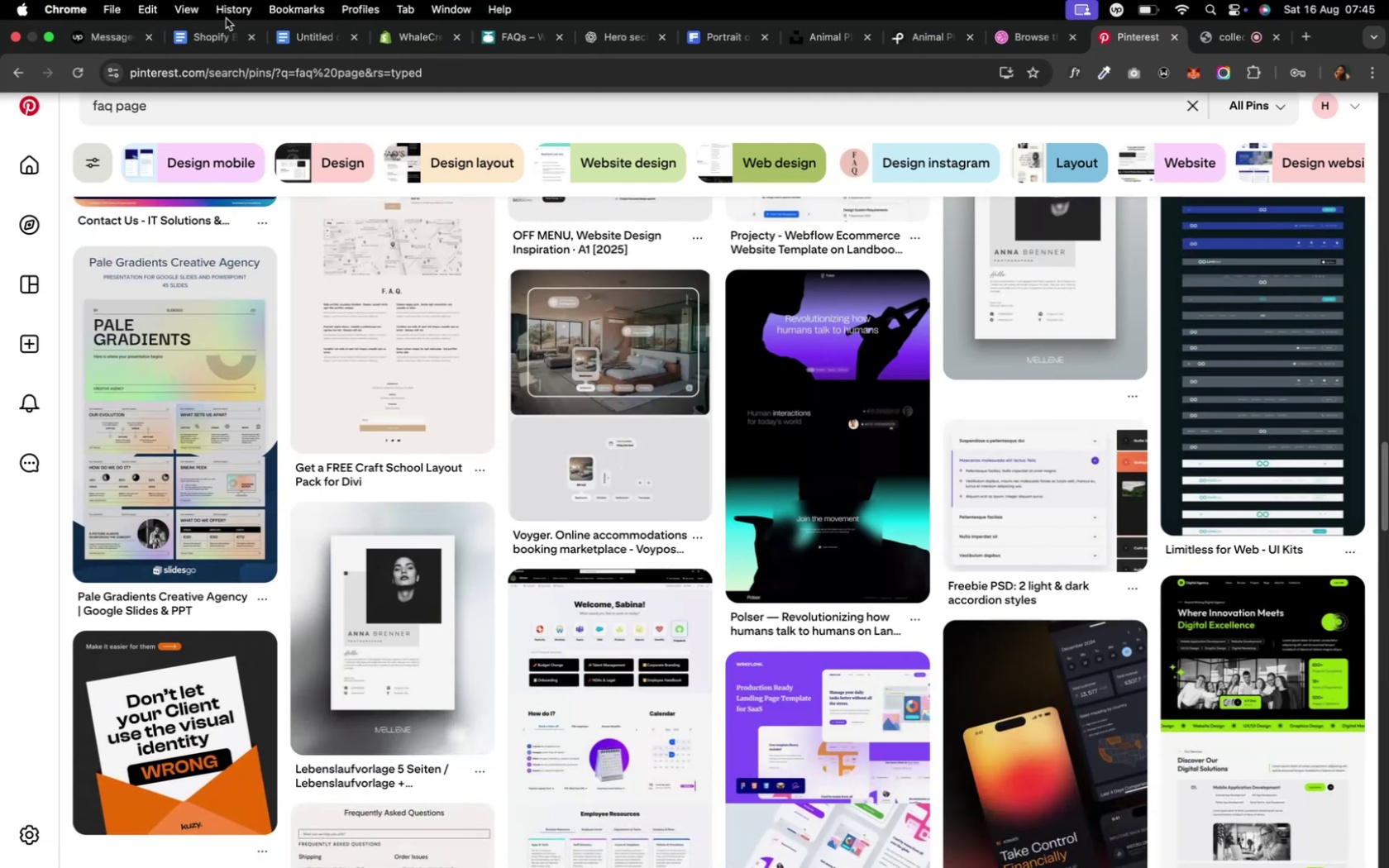 
wait(6.38)
 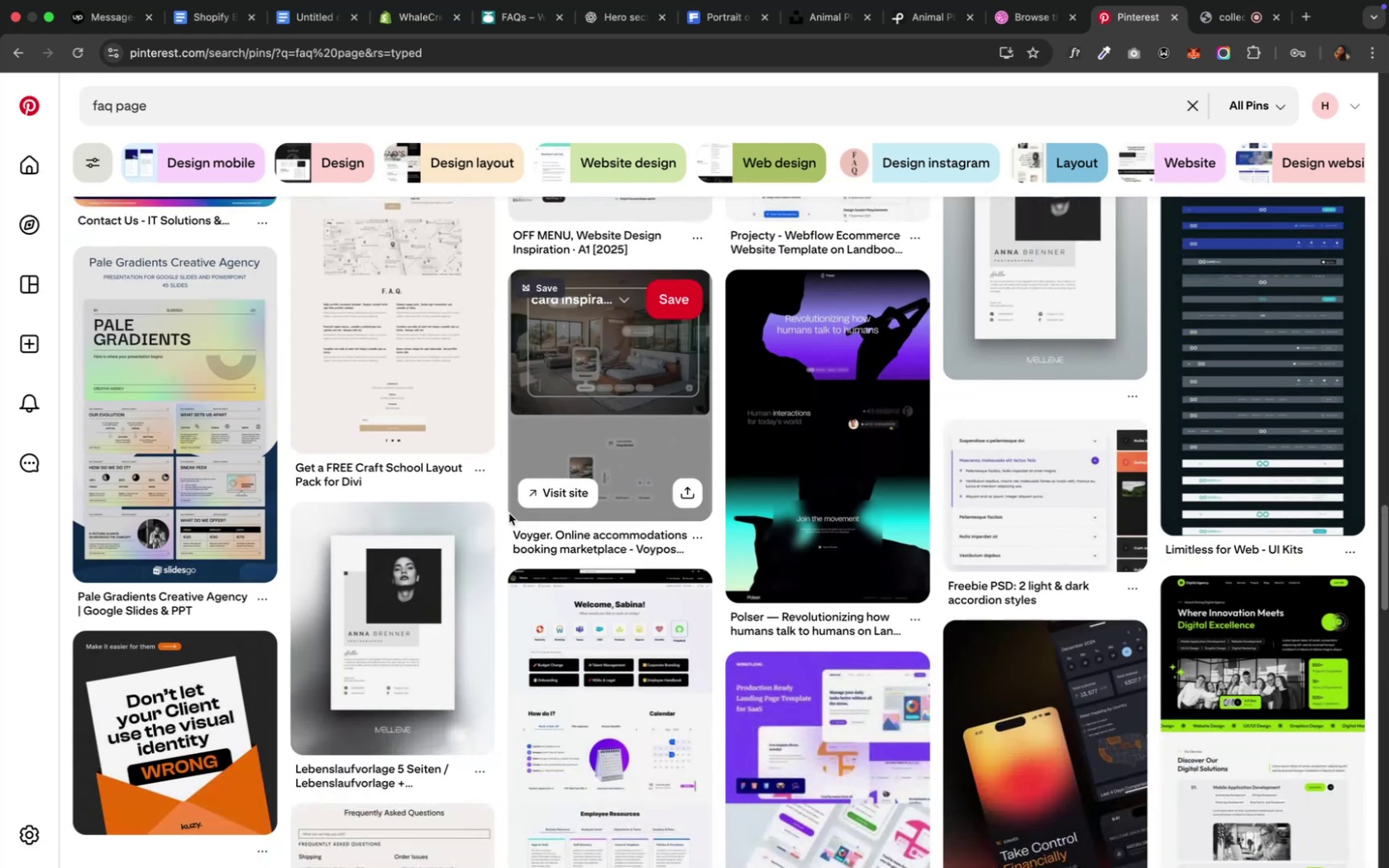 
left_click([412, 42])
 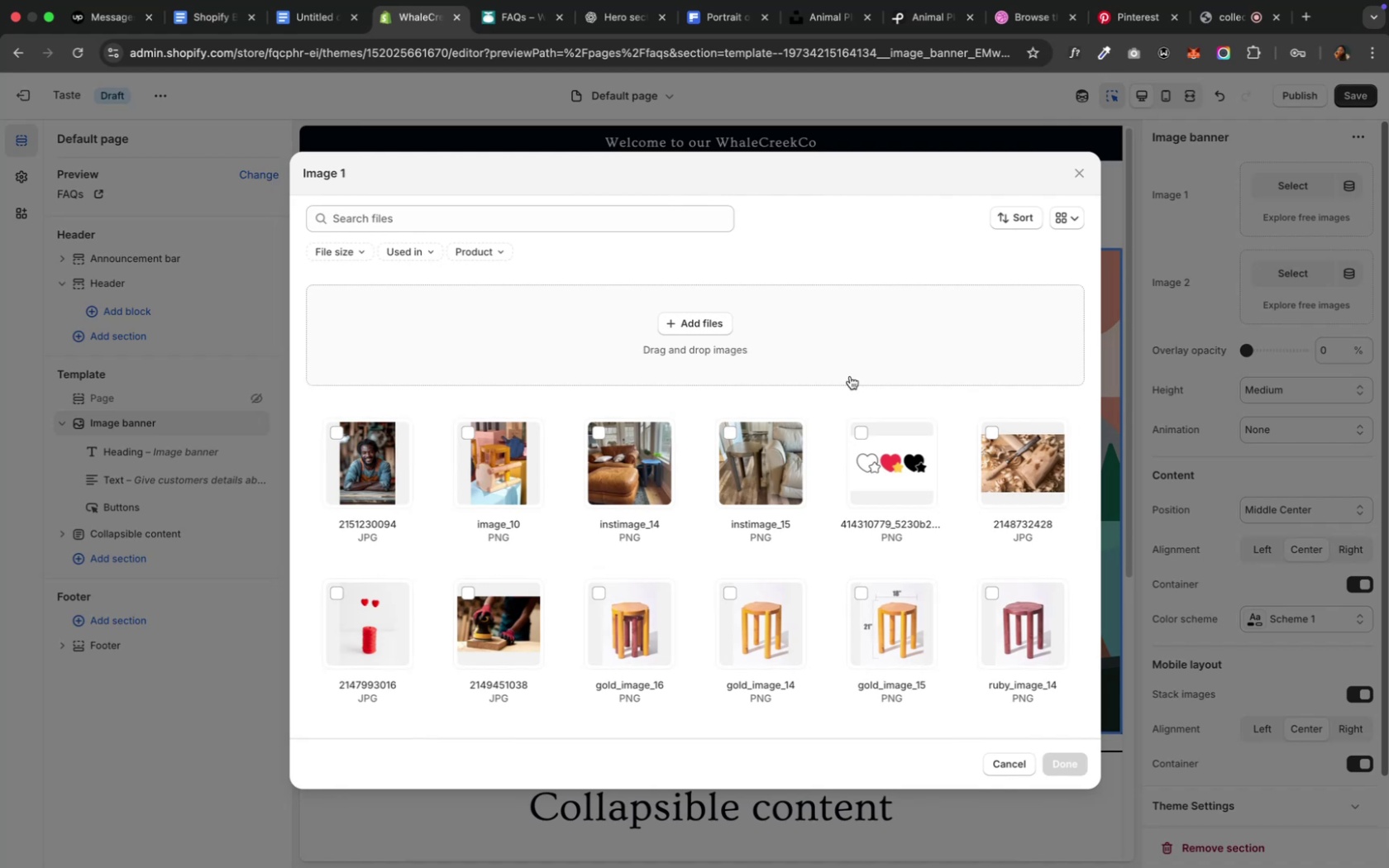 
wait(22.5)
 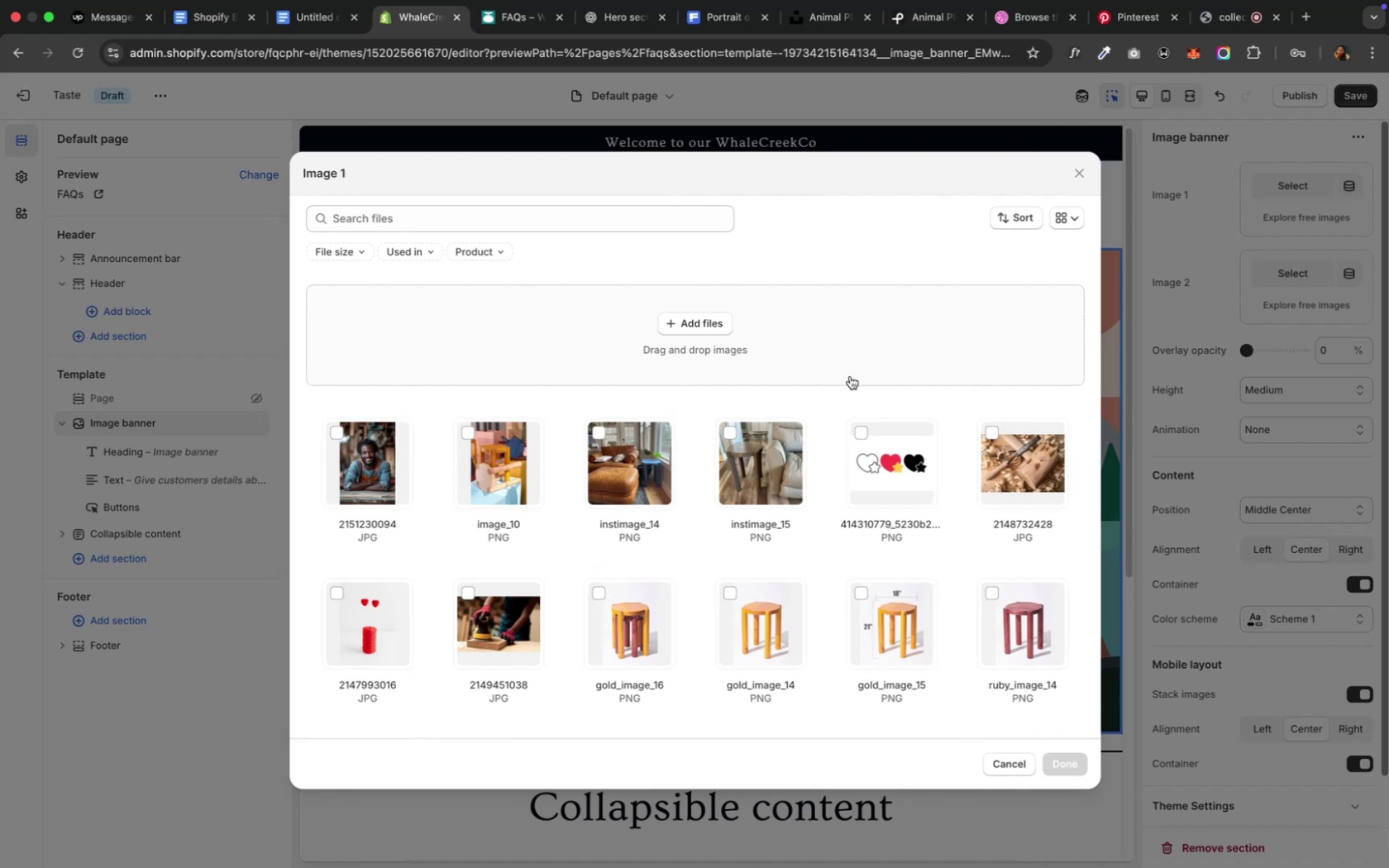 
scroll: coordinate [792, 582], scroll_direction: down, amount: 14.0
 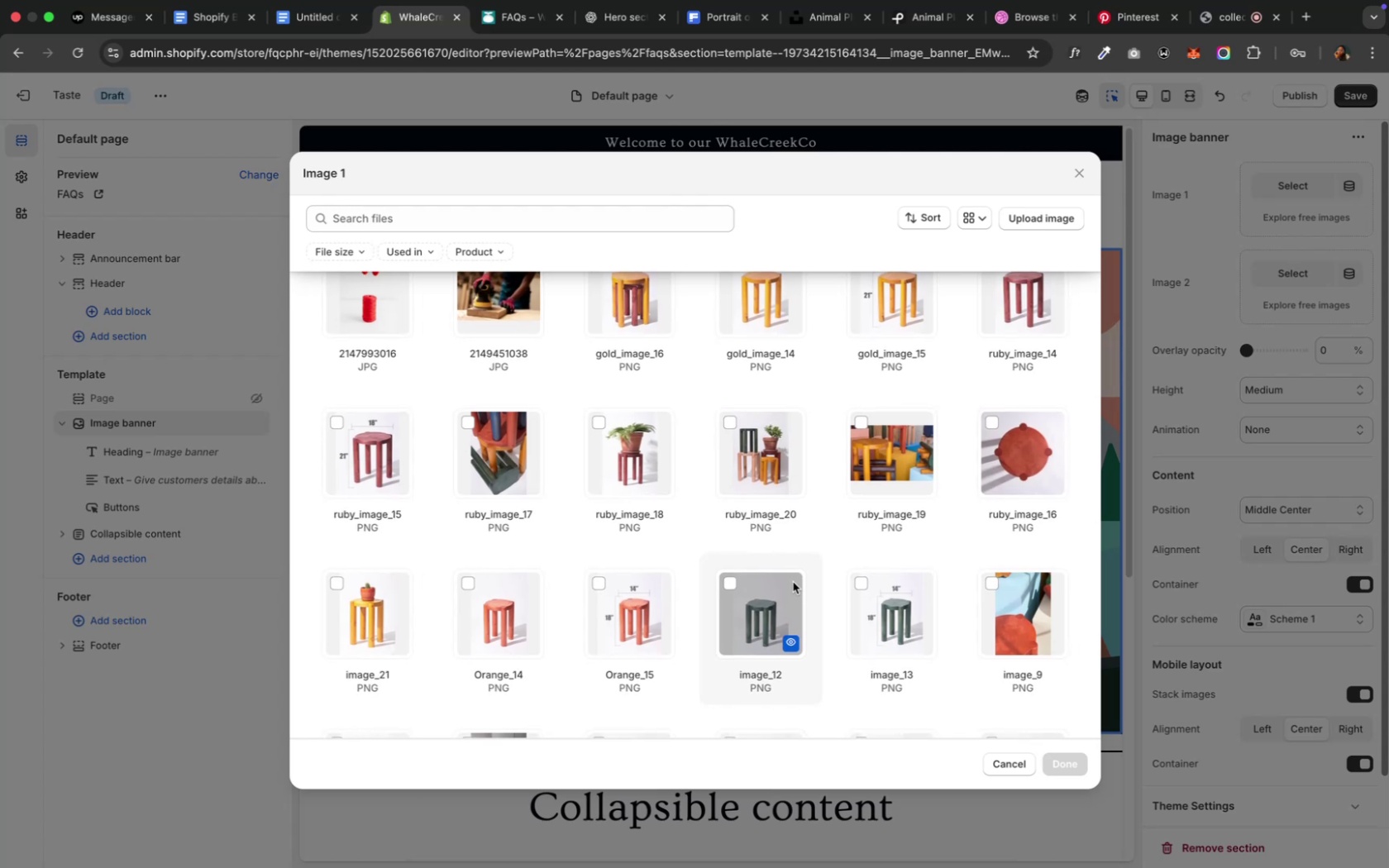 
scroll: coordinate [792, 582], scroll_direction: down, amount: 22.0
 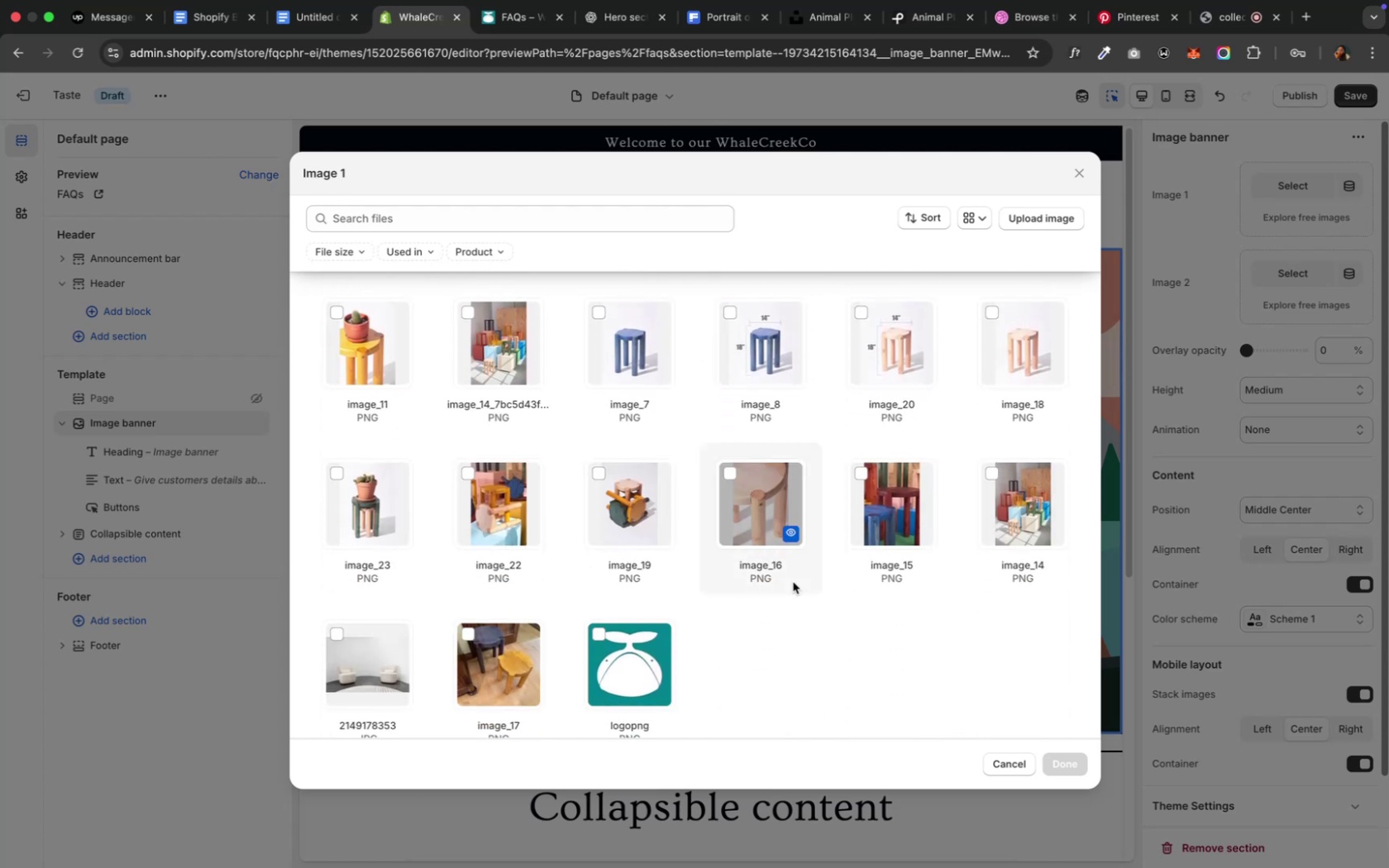 
scroll: coordinate [792, 582], scroll_direction: up, amount: 15.0
 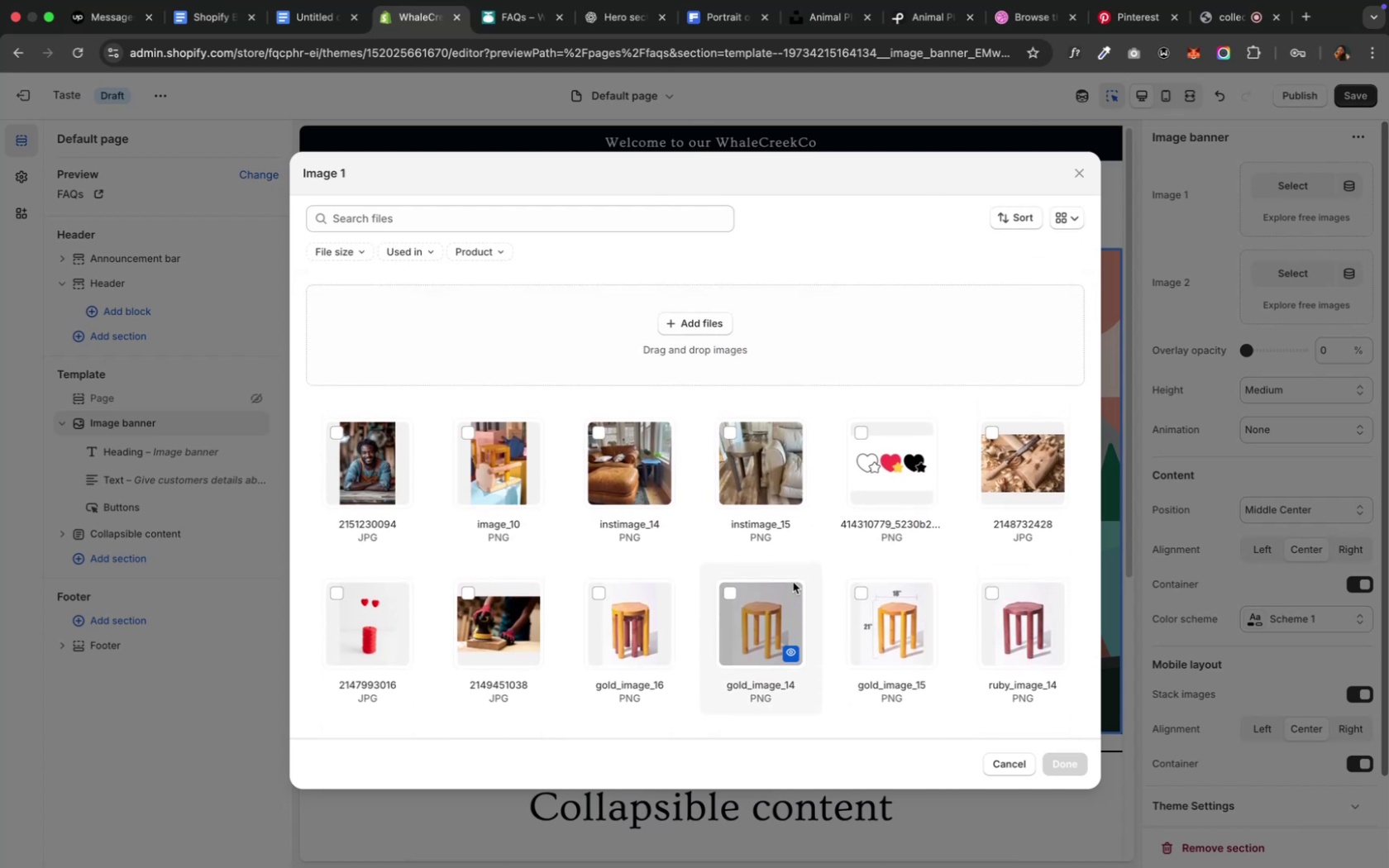 
scroll: coordinate [792, 582], scroll_direction: down, amount: 9.0
 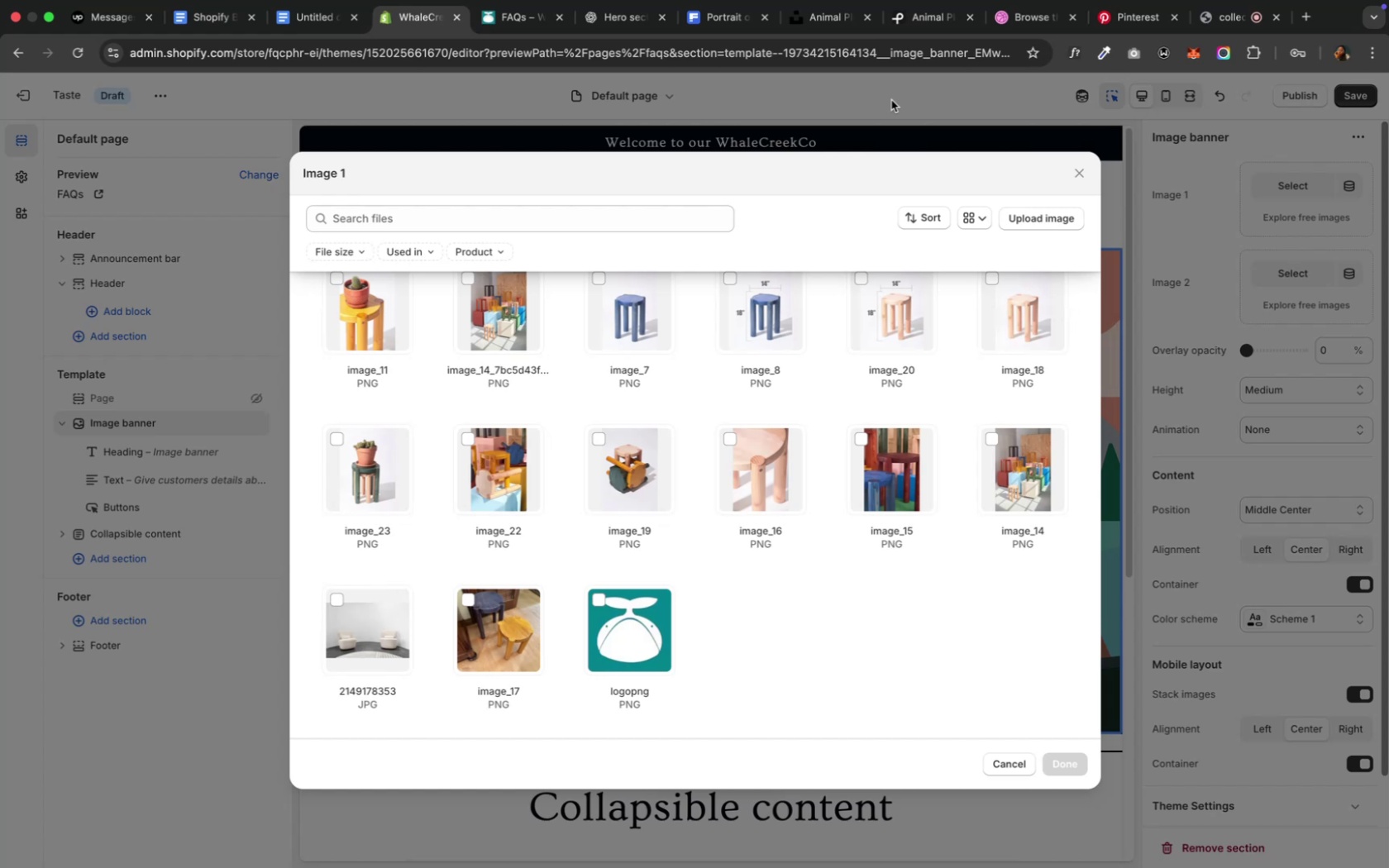 
wait(9.97)
 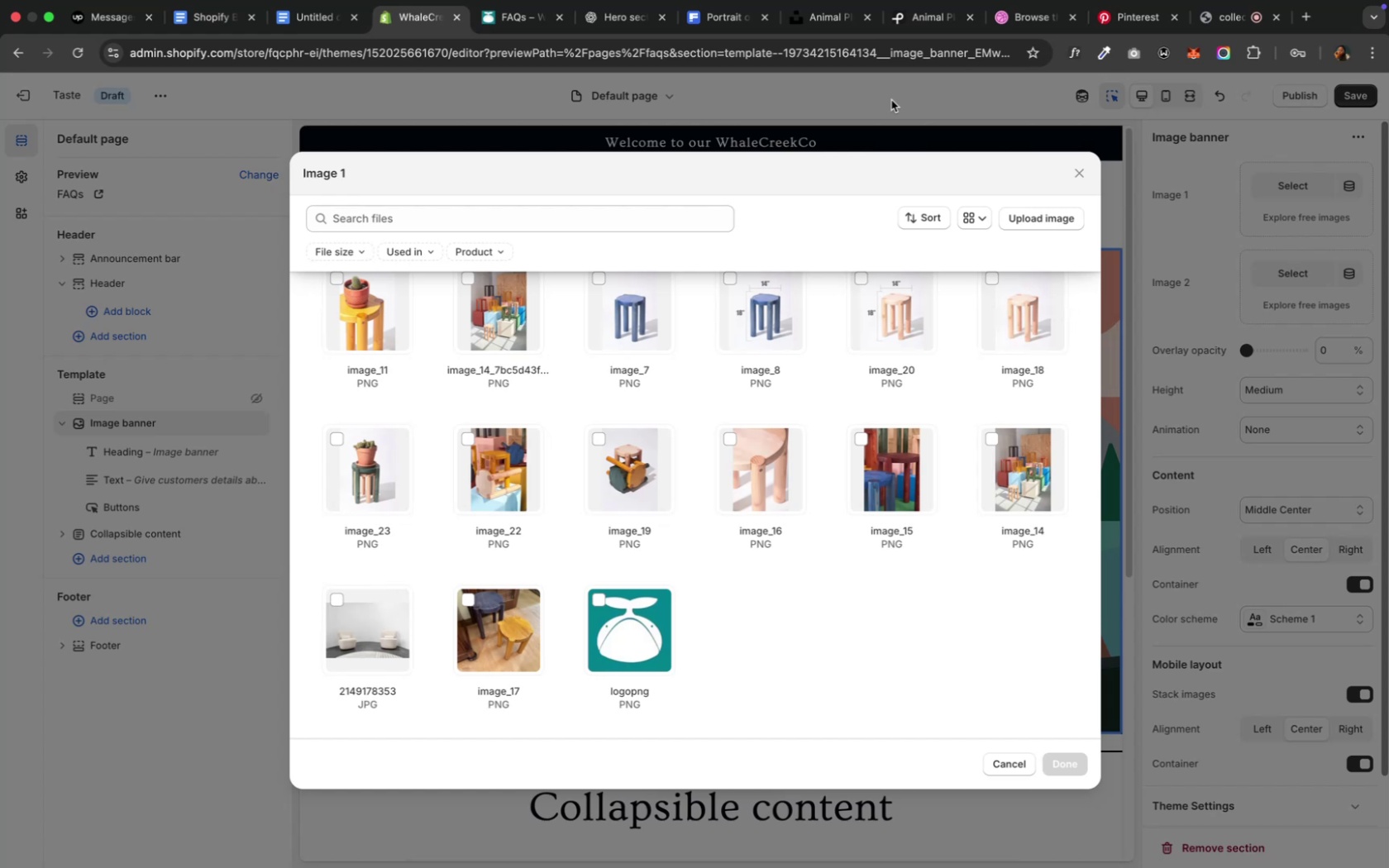 
left_click([718, 25])
 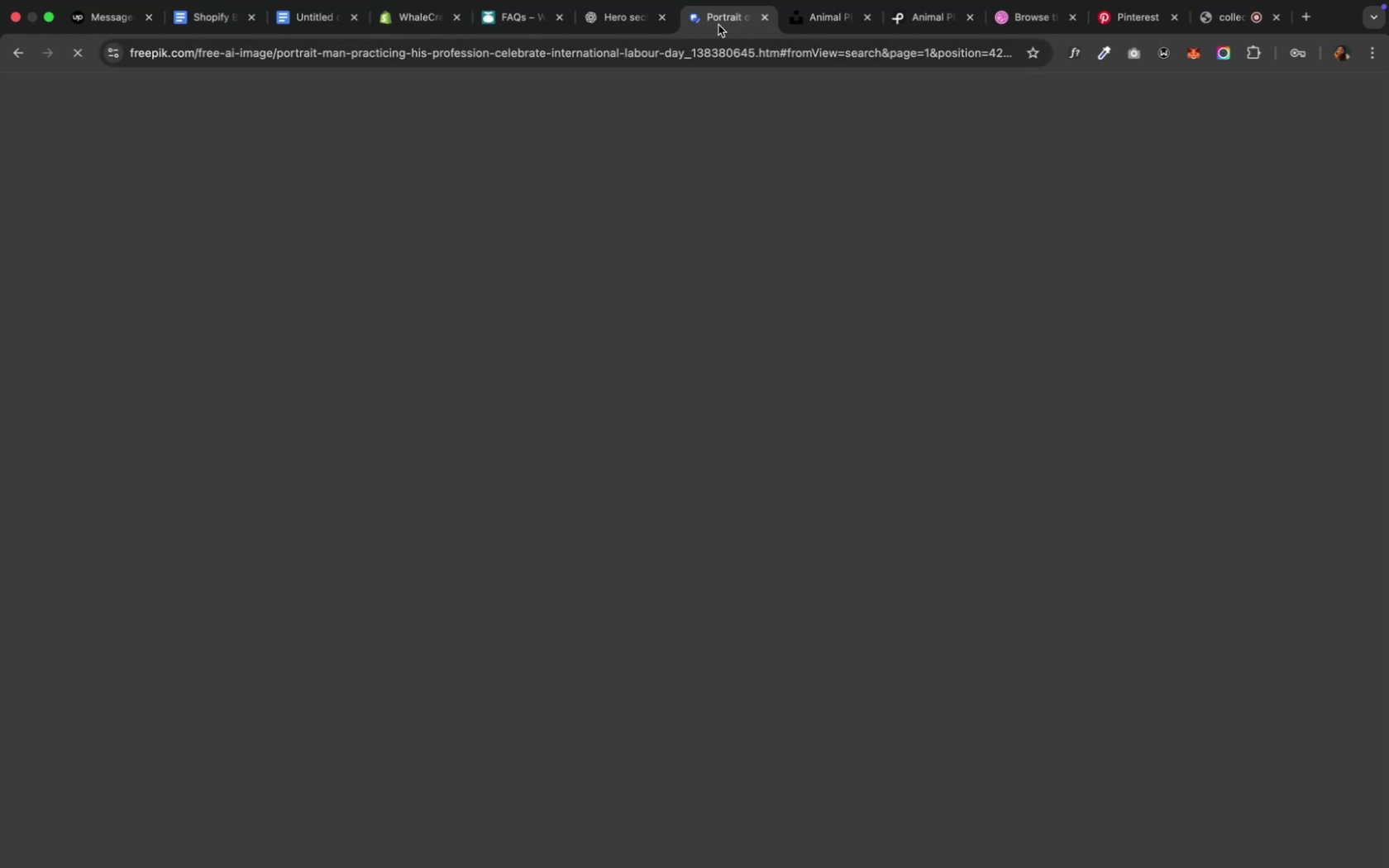 
mouse_move([443, 18])
 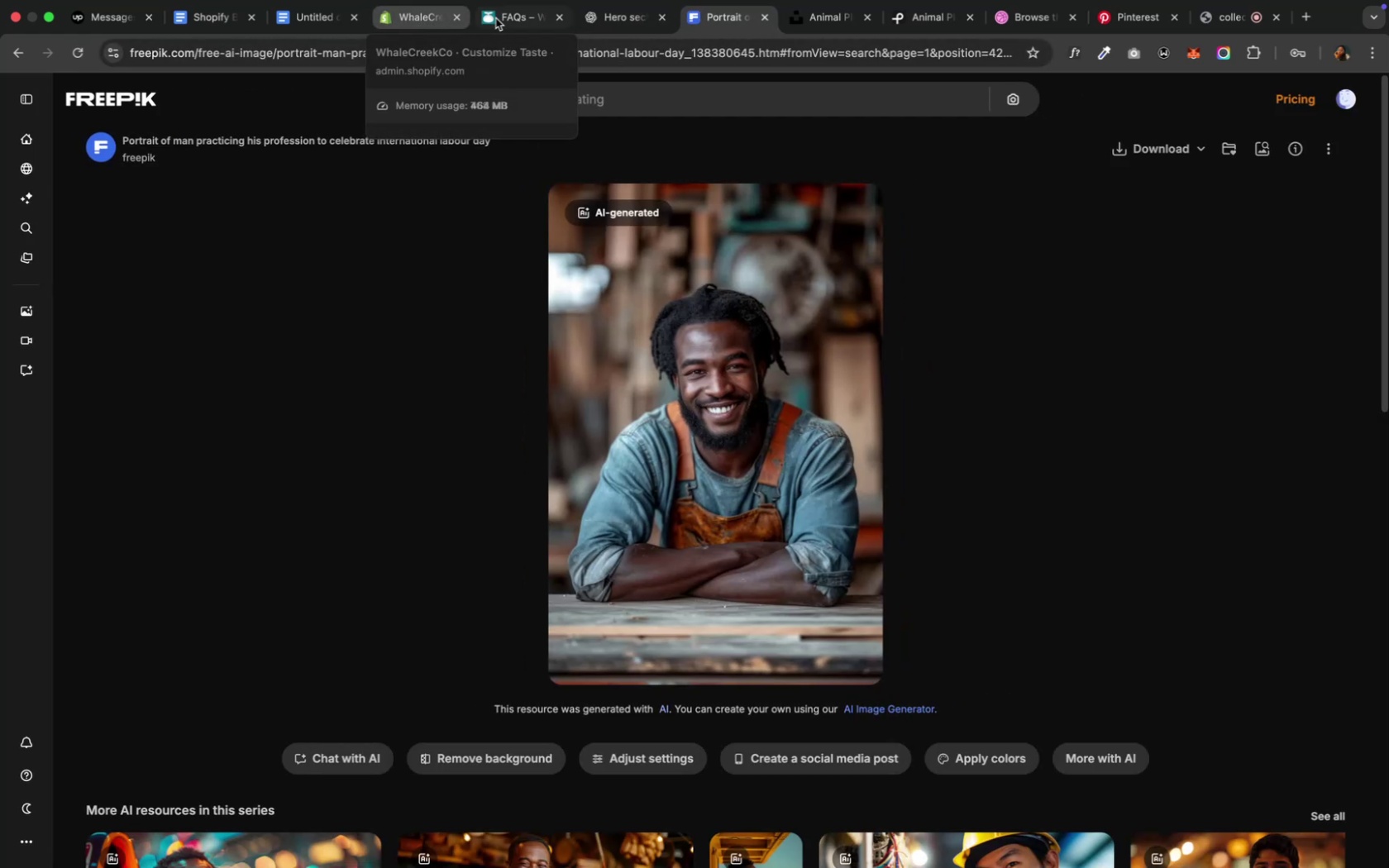 
left_click([504, 18])
 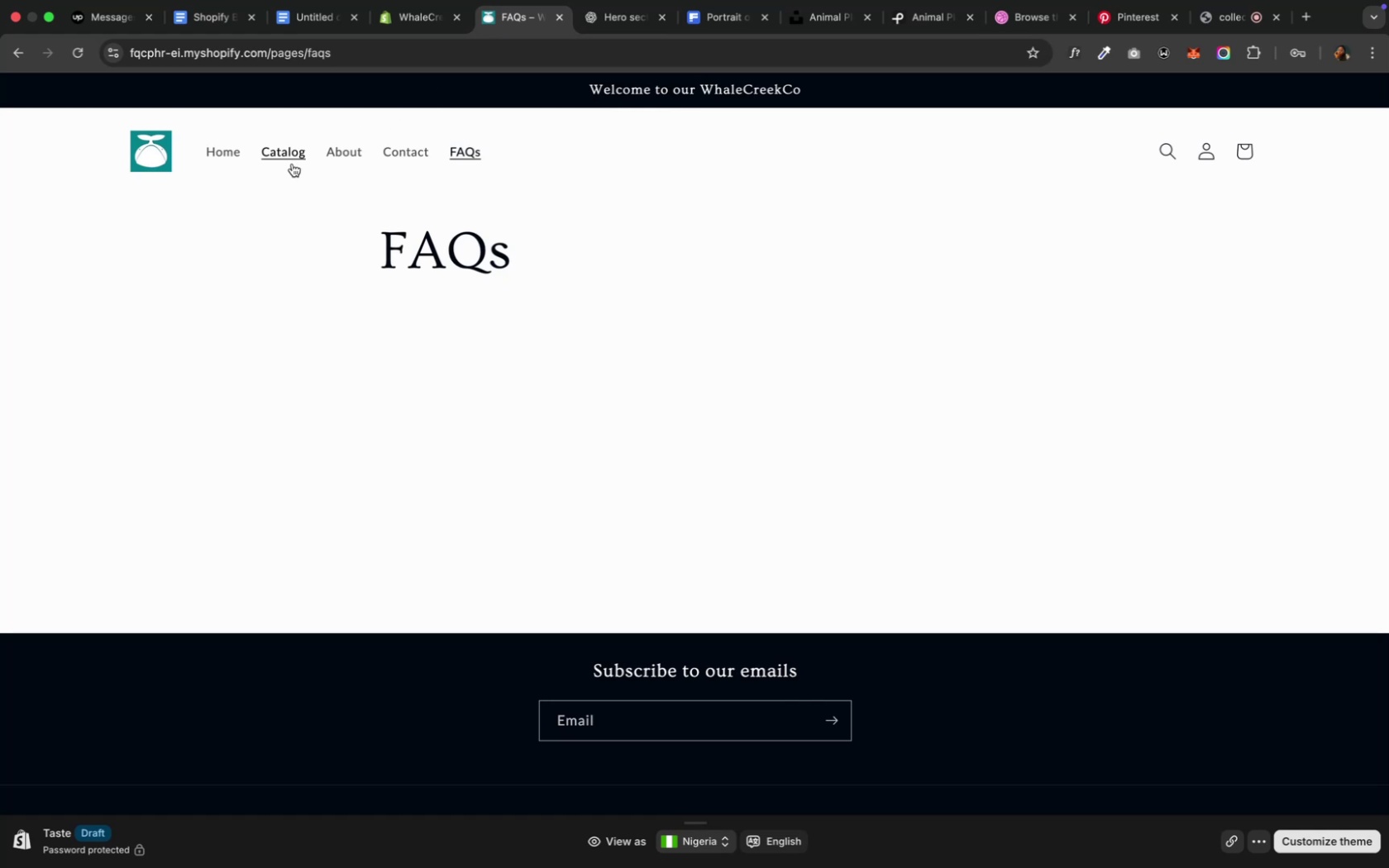 
left_click([288, 162])
 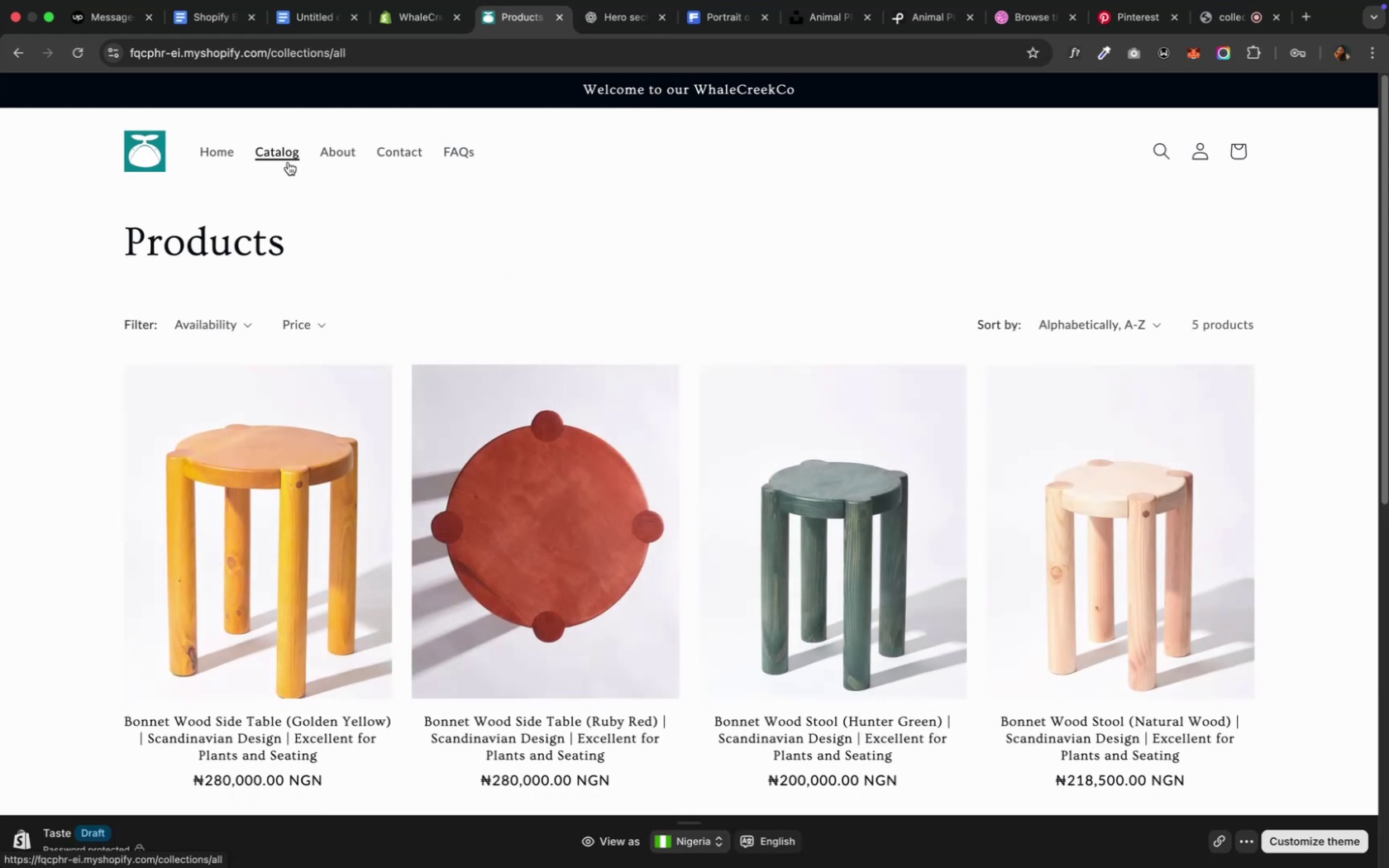 
wait(9.55)
 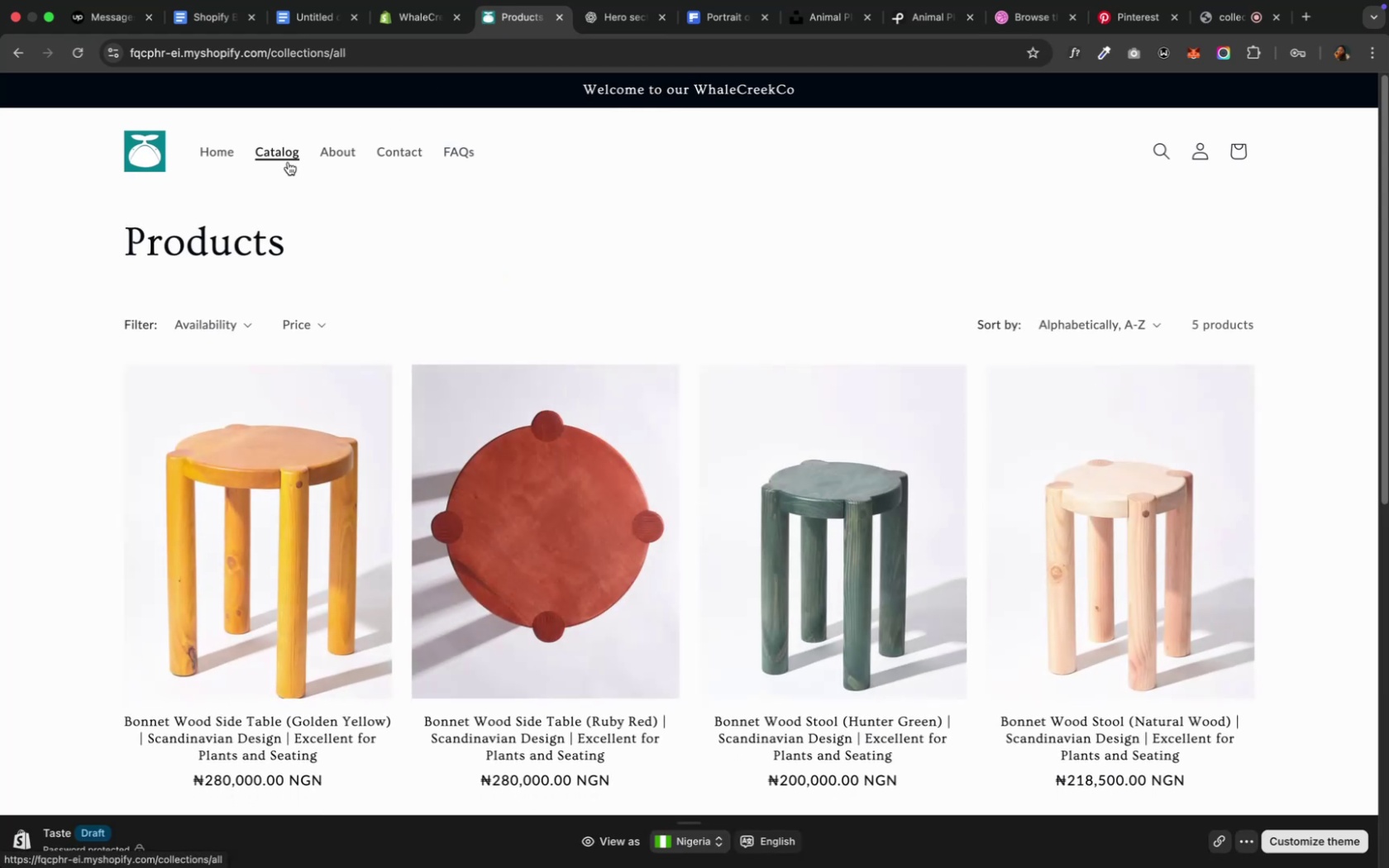 
left_click([720, 17])
 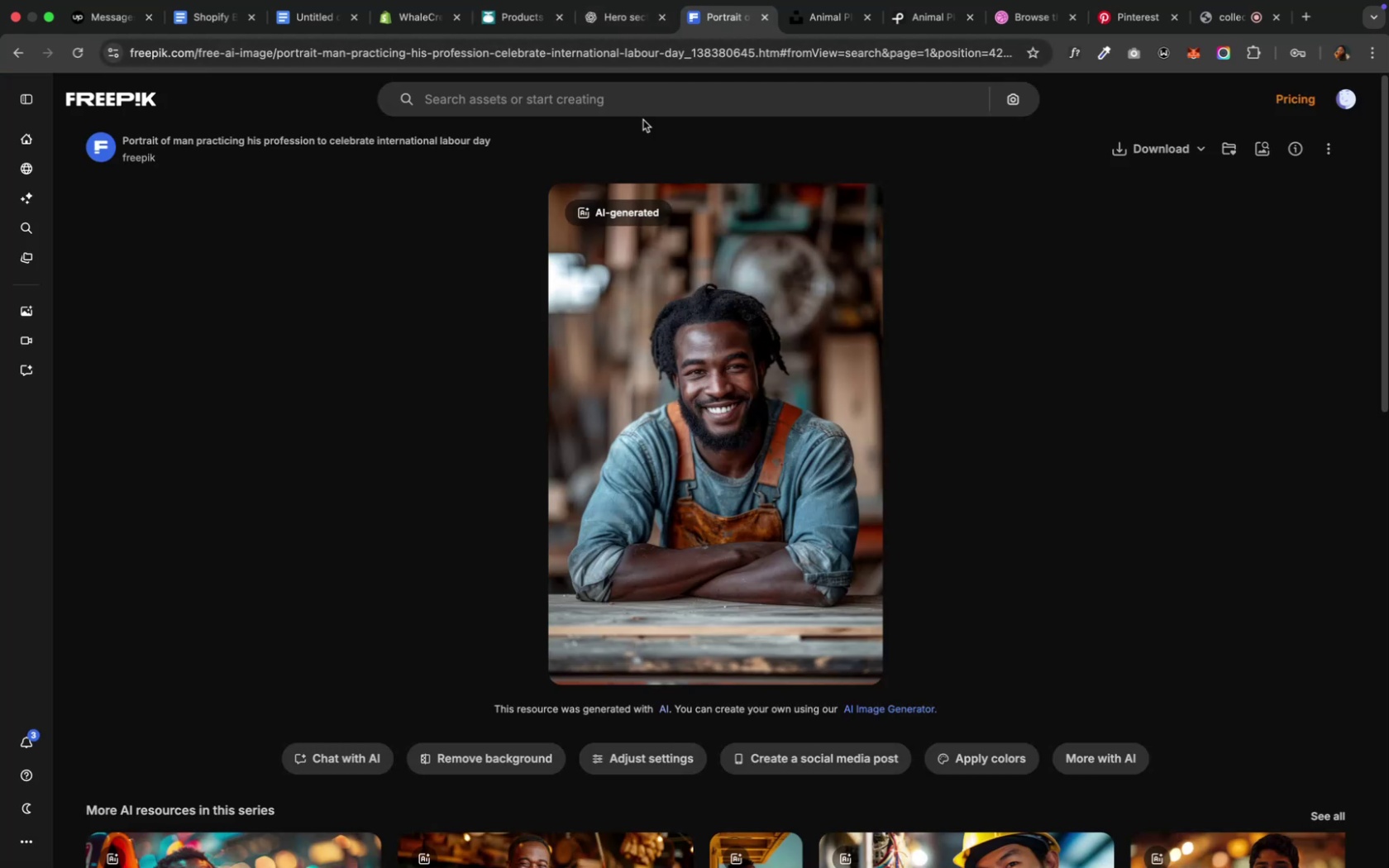 
left_click([634, 106])
 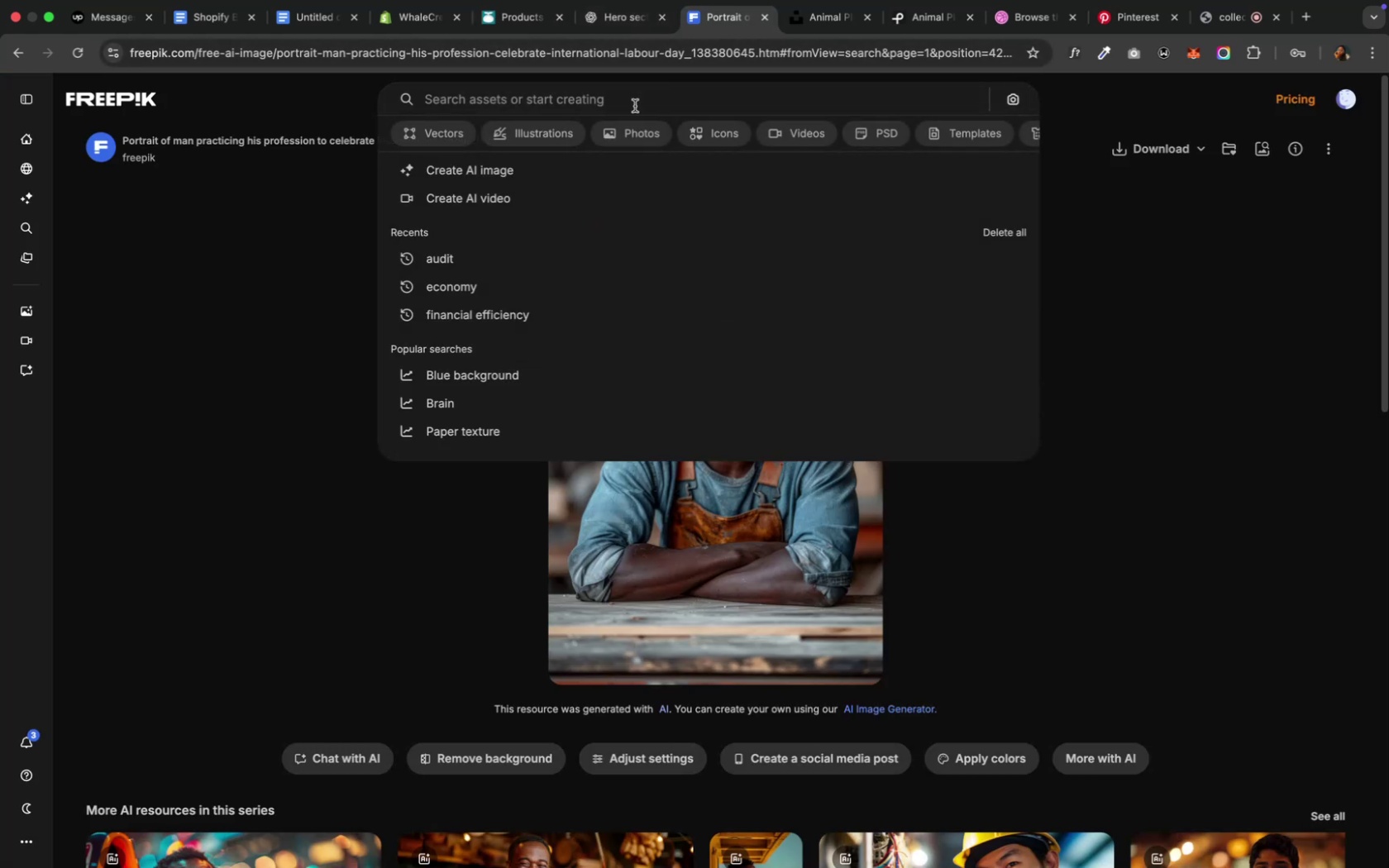 
type(bonnet wood side table)
 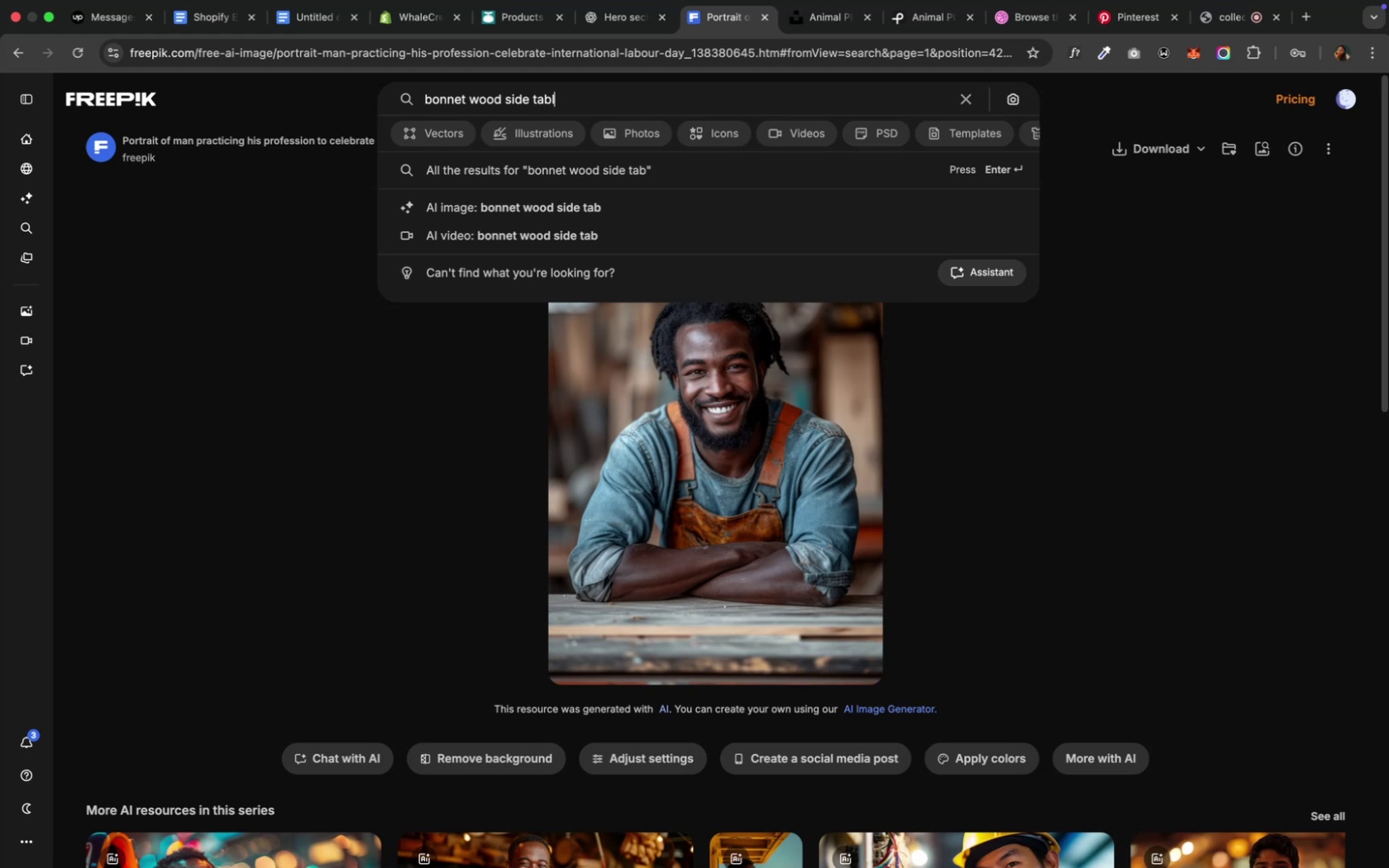 
key(Enter)
 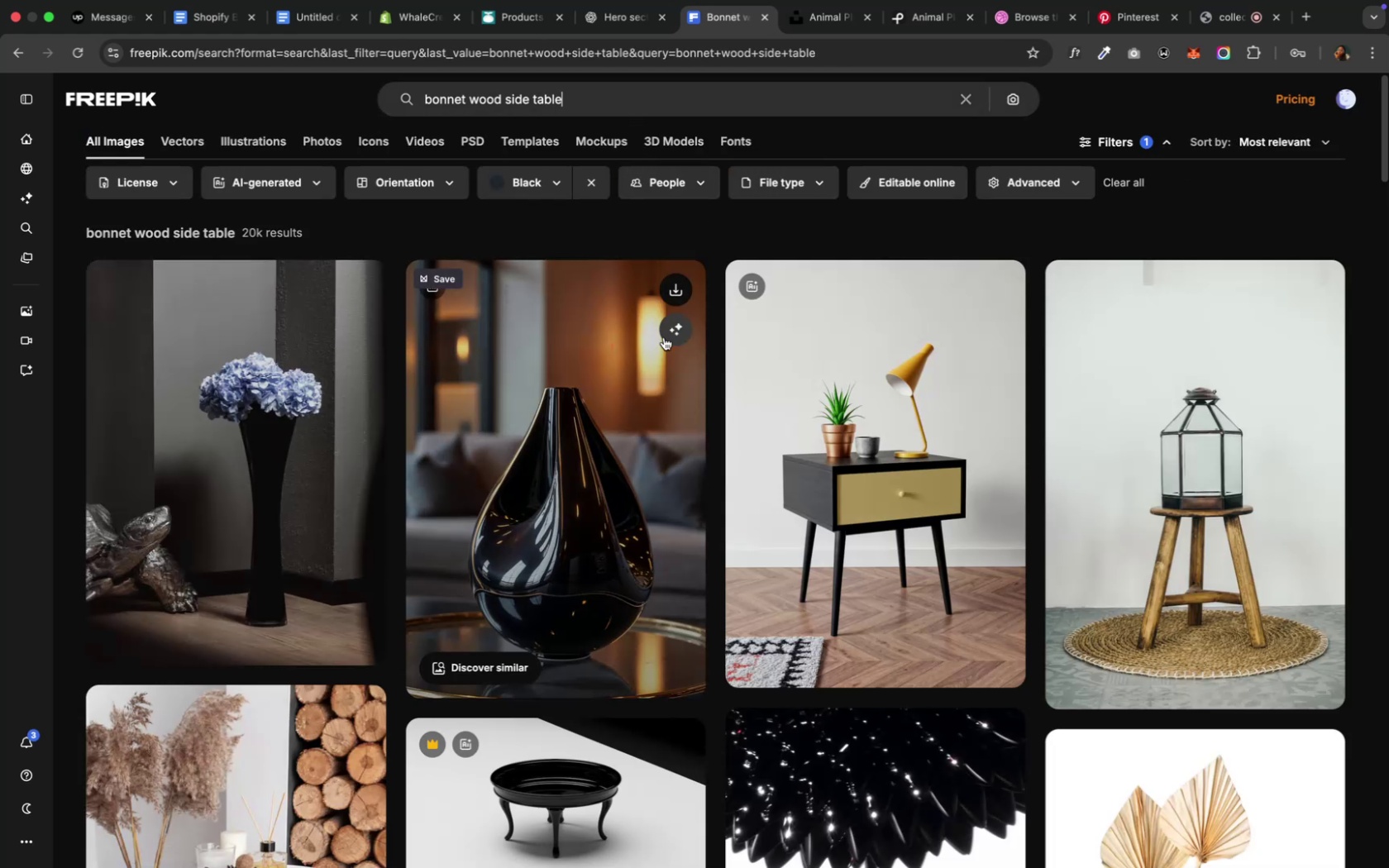 
scroll: coordinate [720, 476], scroll_direction: down, amount: 8.0
 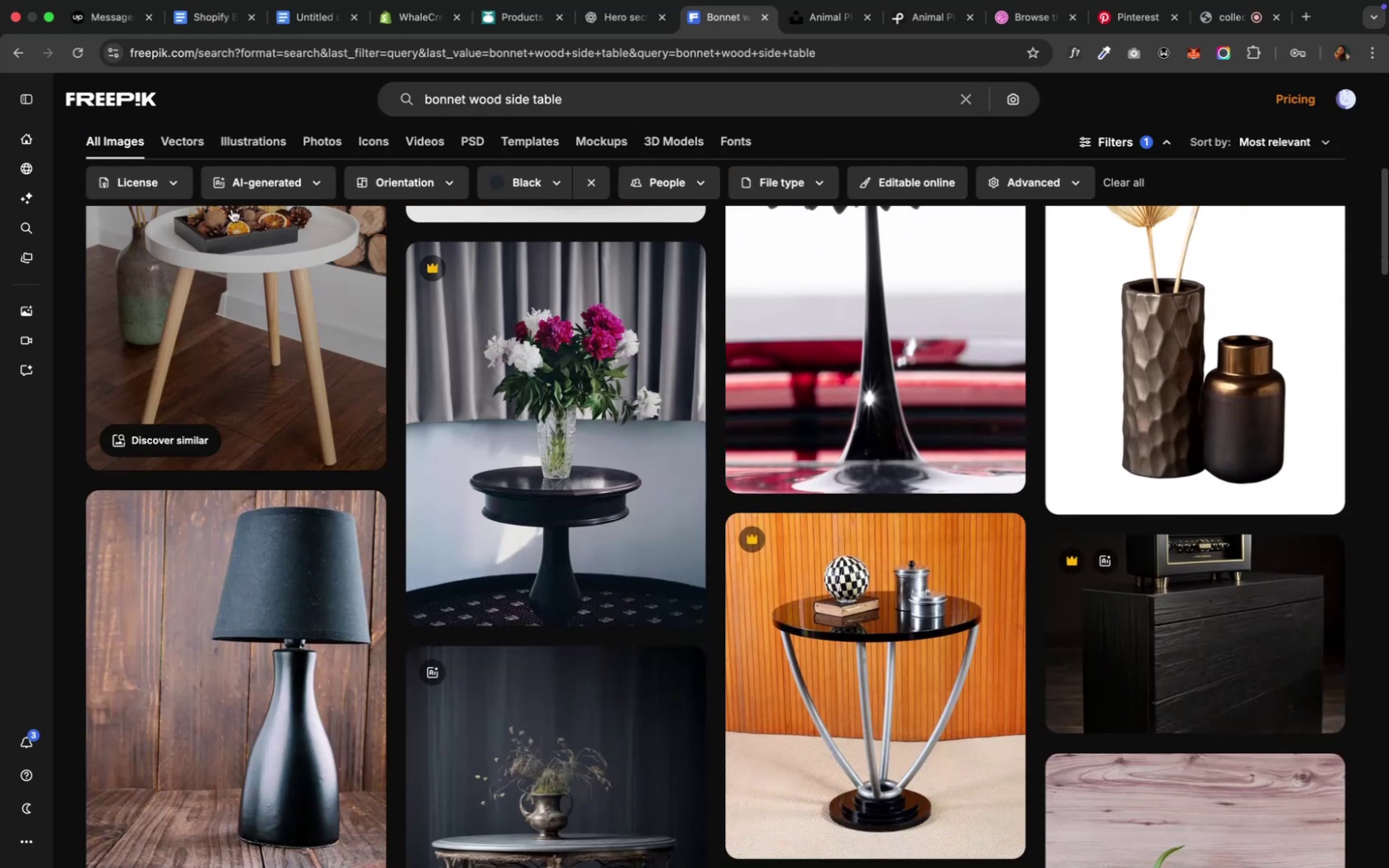 
left_click([173, 188])
 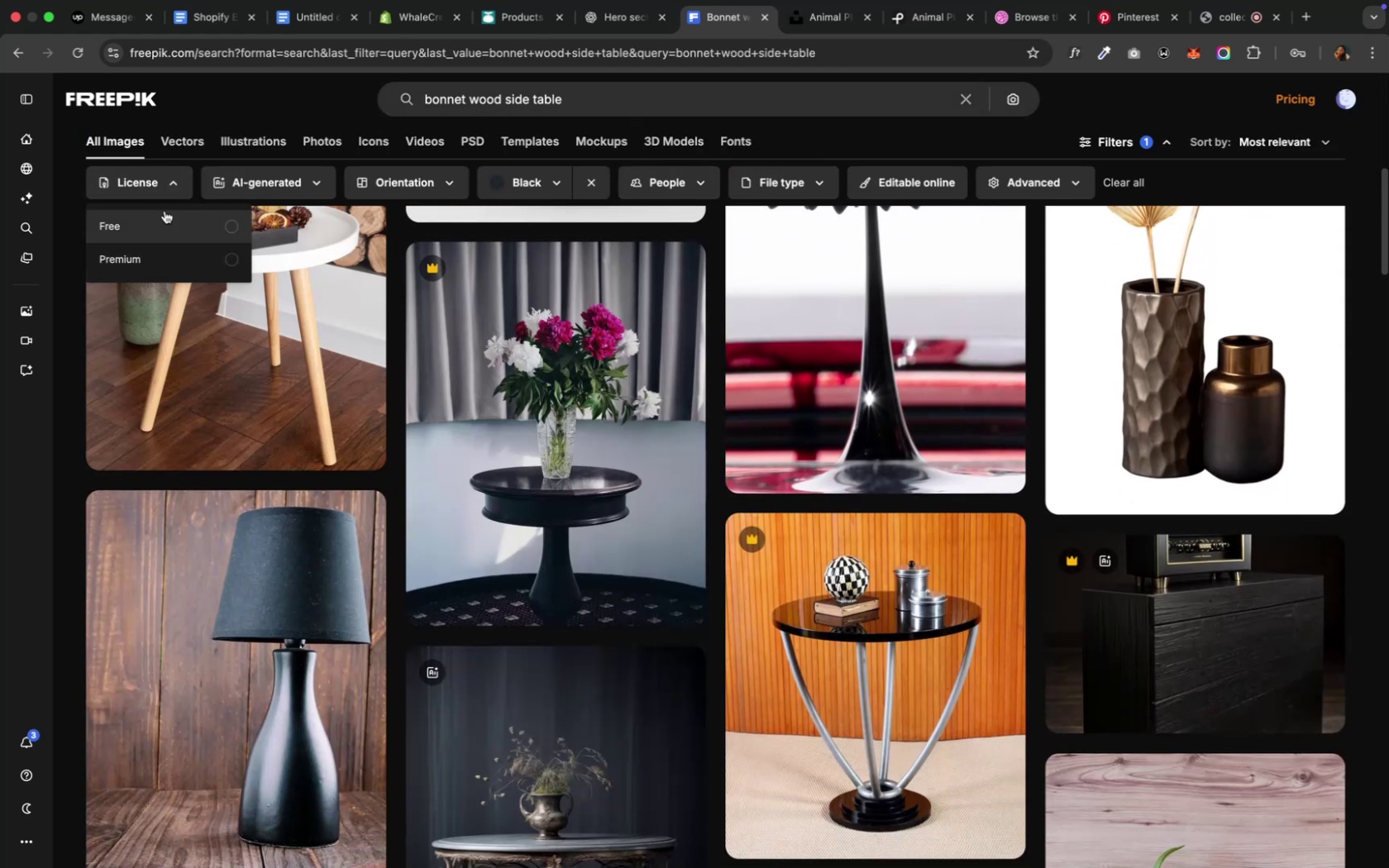 
left_click([163, 215])
 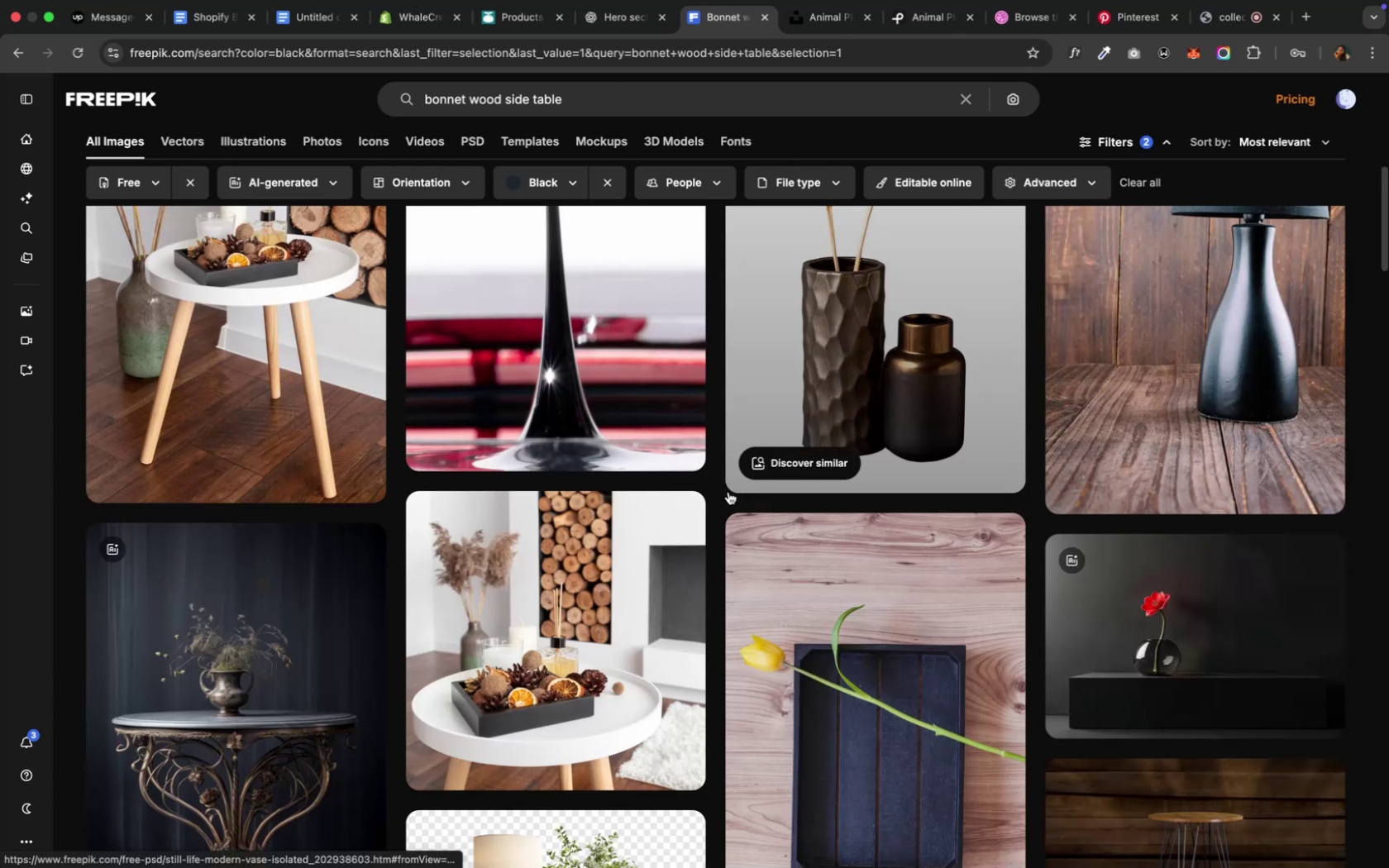 
scroll: coordinate [704, 502], scroll_direction: down, amount: 3.0
 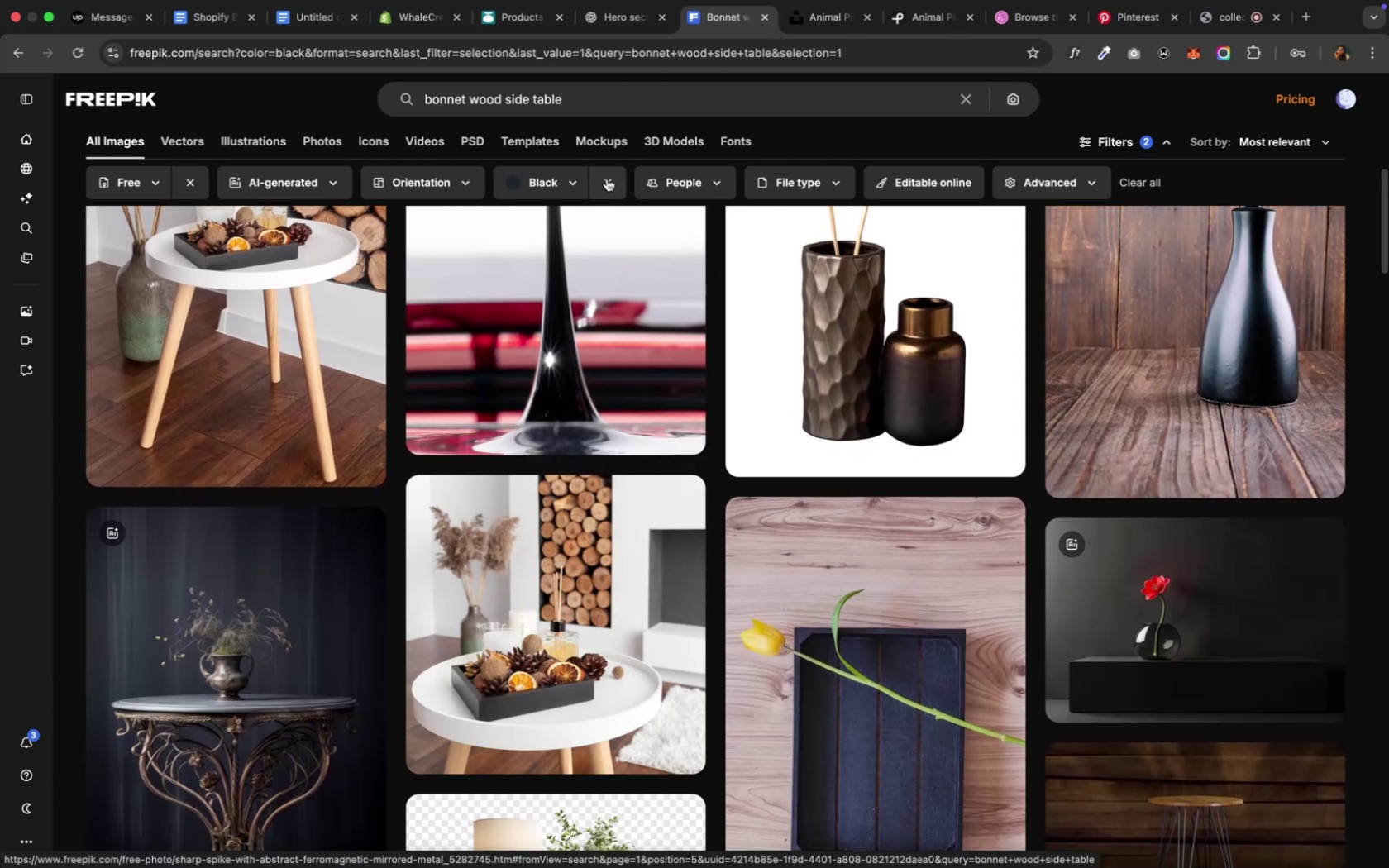 
left_click([602, 182])
 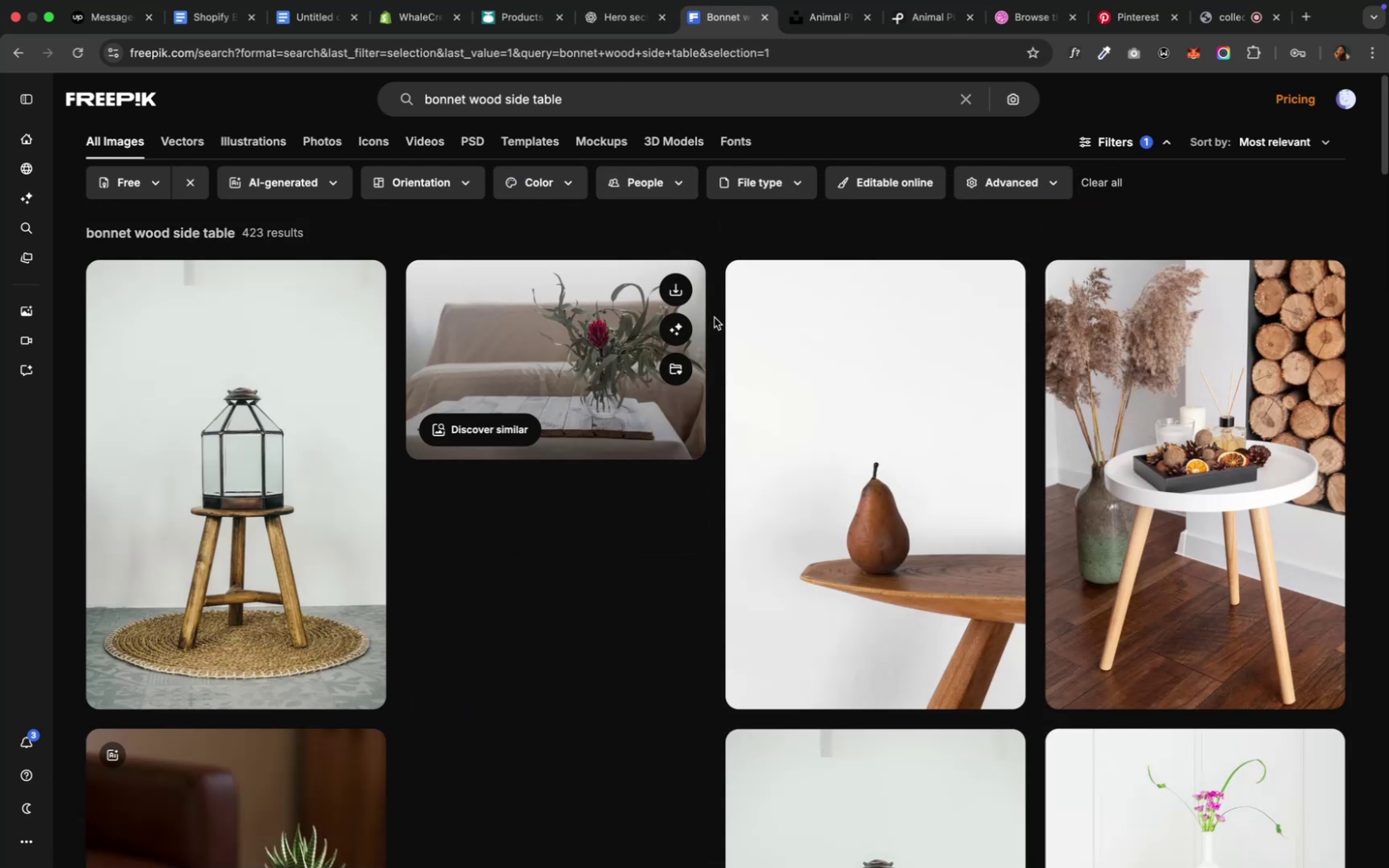 
scroll: coordinate [718, 338], scroll_direction: down, amount: 29.0
 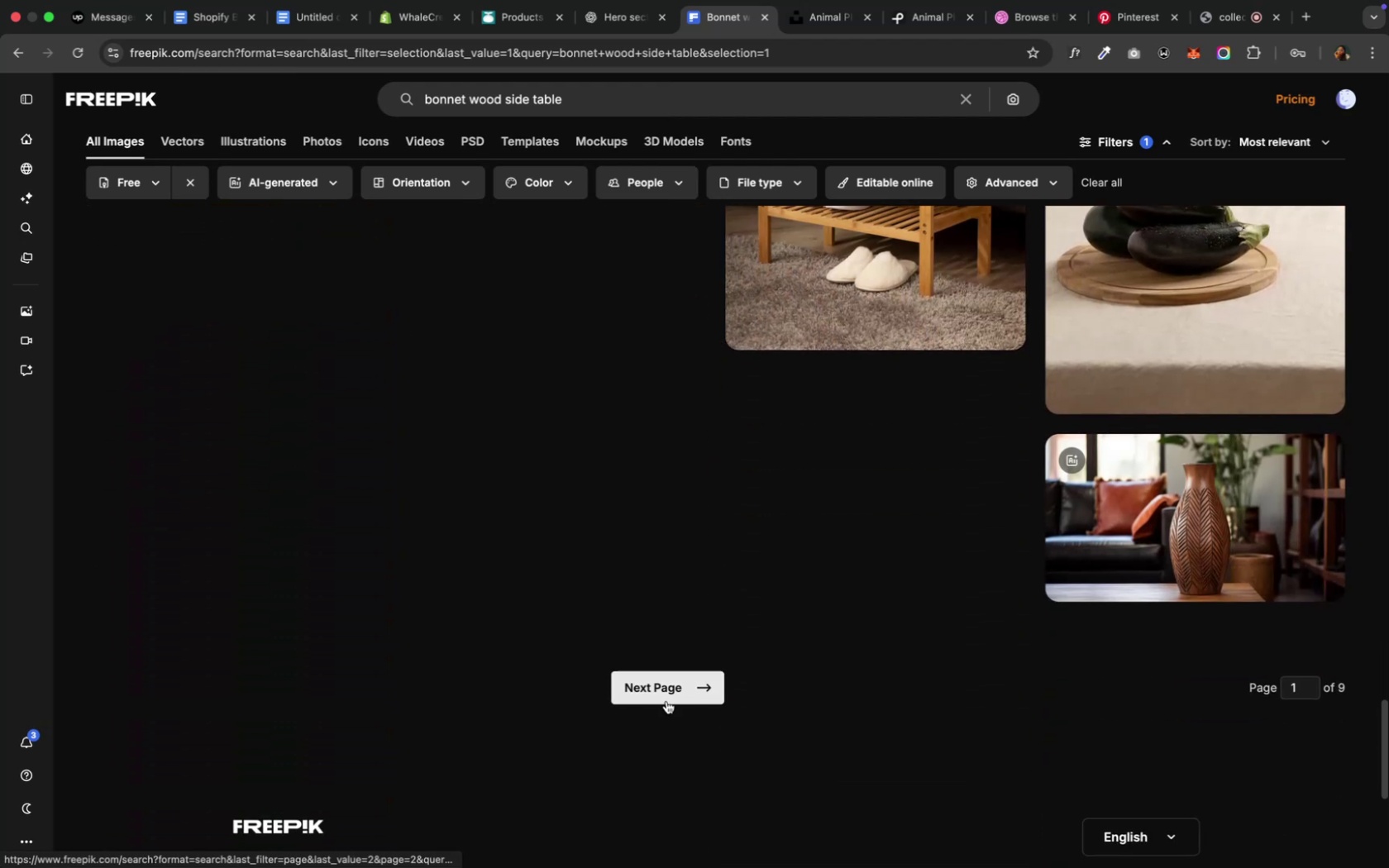 
wait(5.09)
 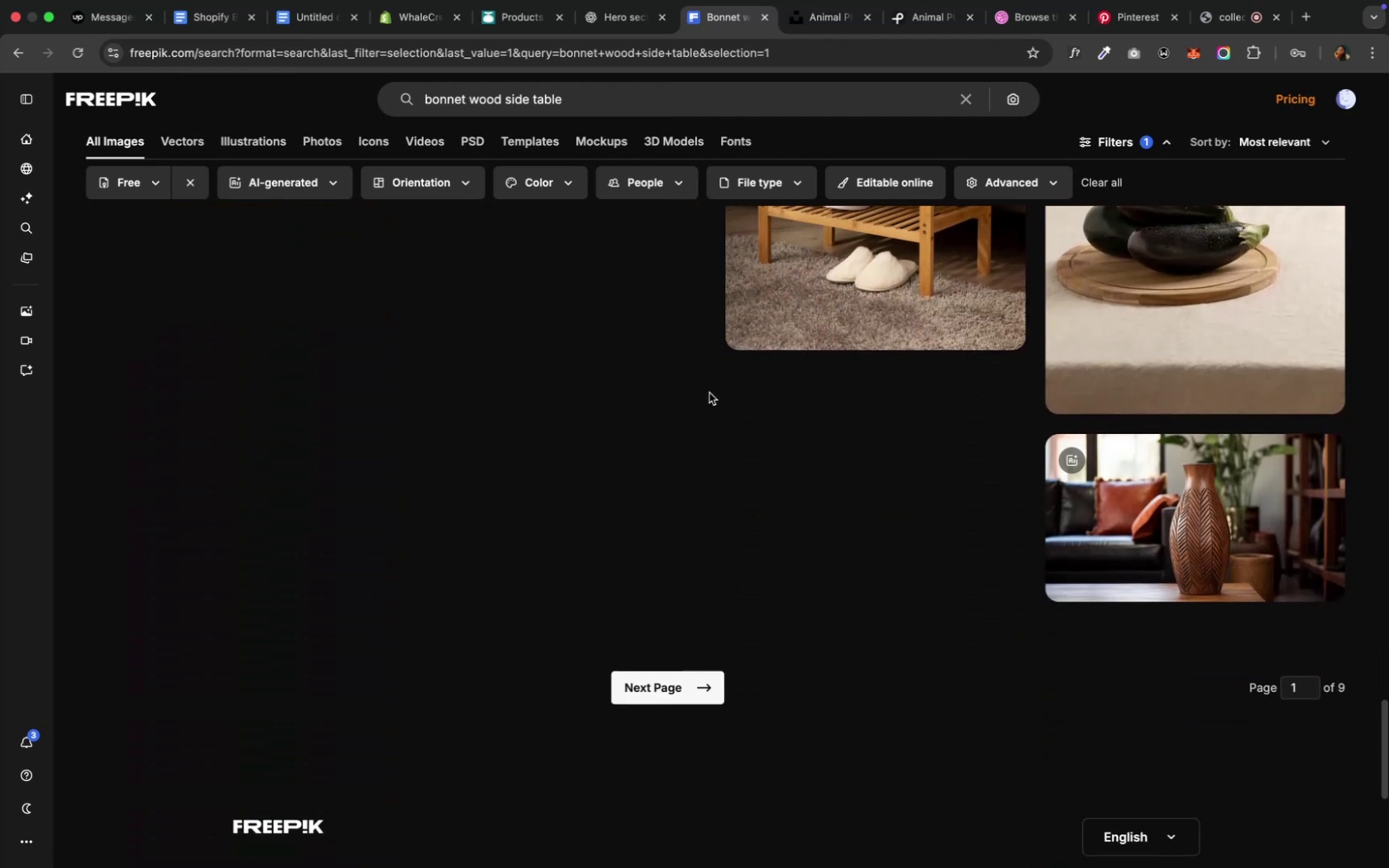 
left_click([666, 699])
 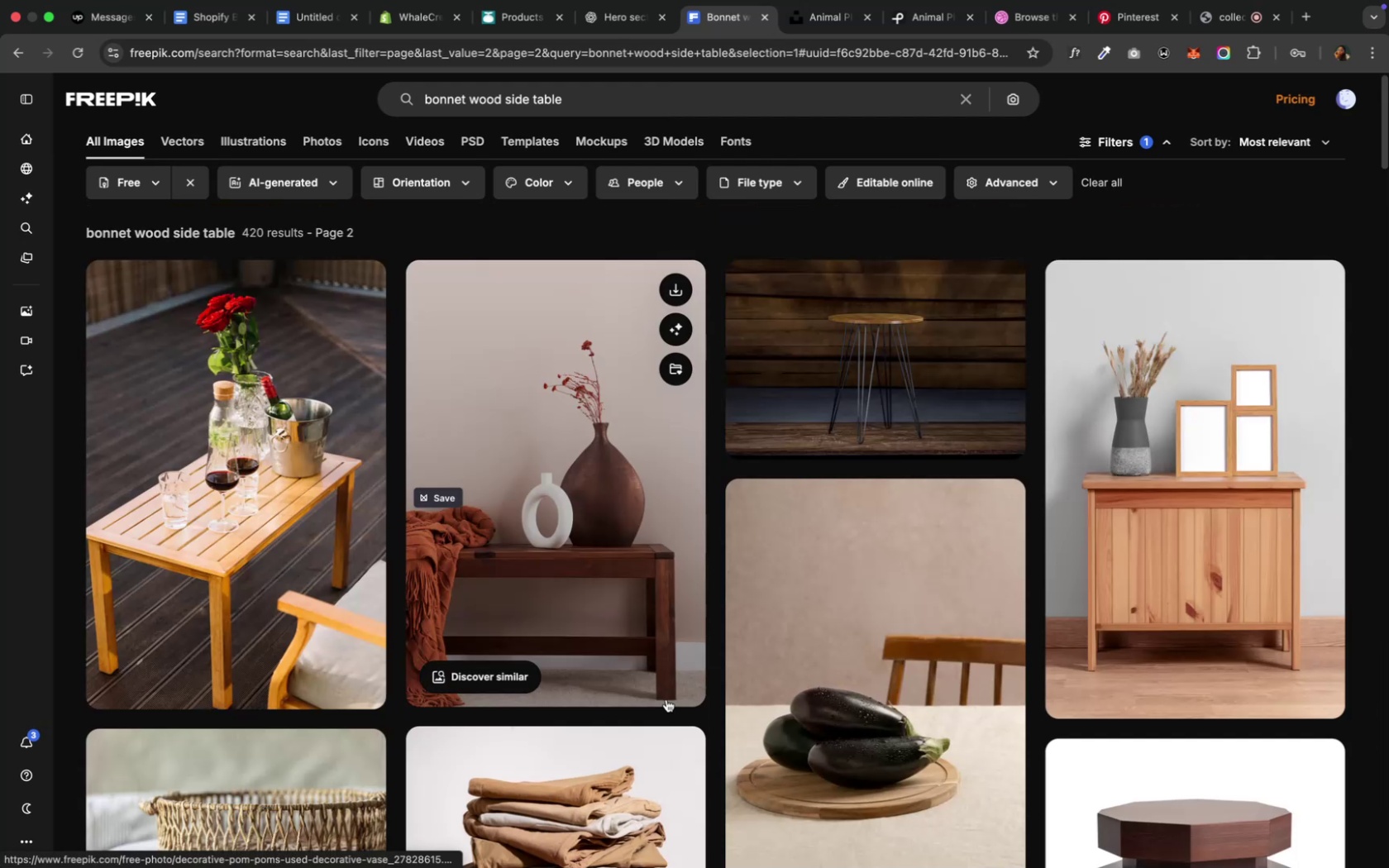 
mouse_move([732, 569])
 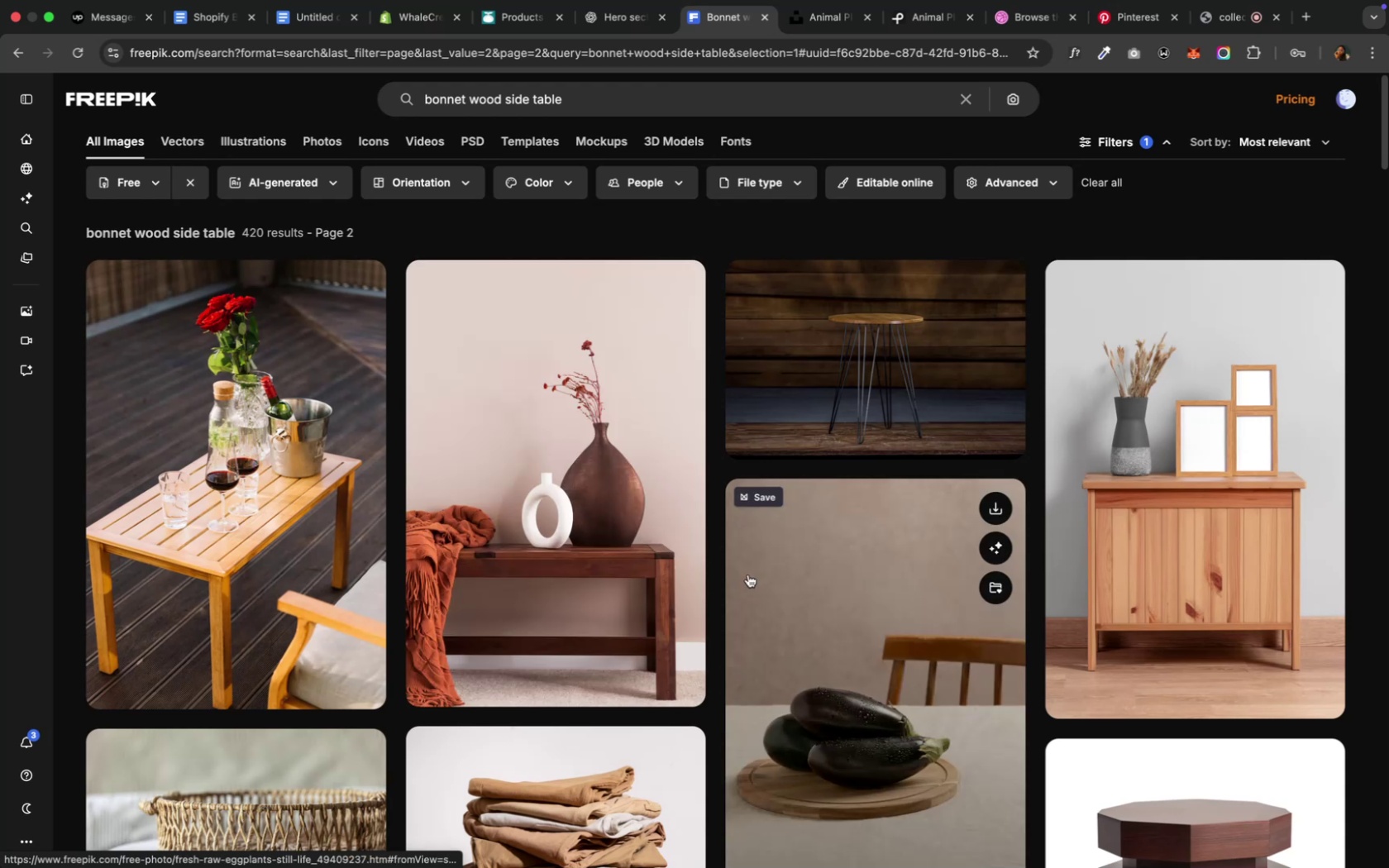 
scroll: coordinate [712, 574], scroll_direction: down, amount: 19.0
 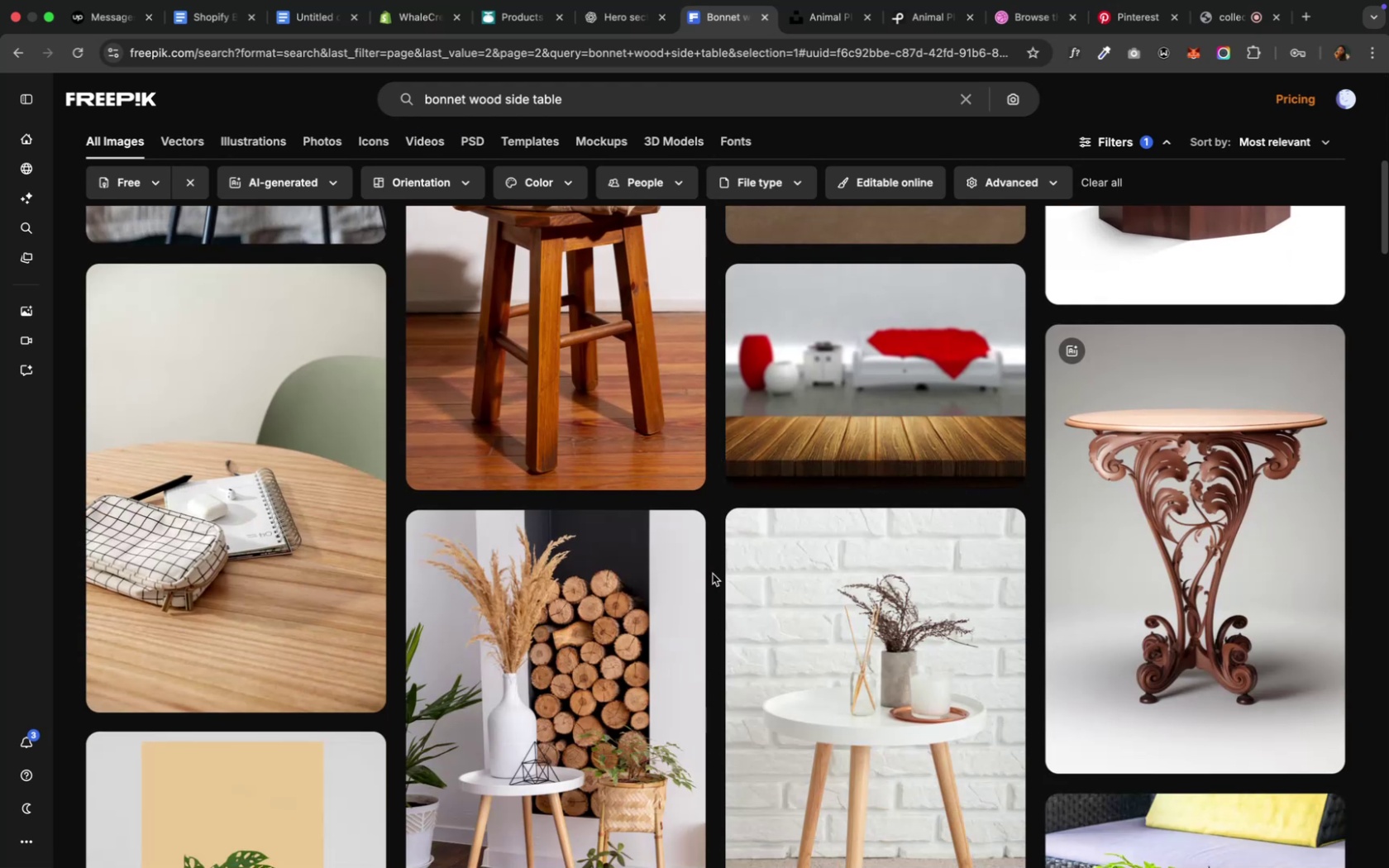 
scroll: coordinate [712, 574], scroll_direction: up, amount: 4.0
 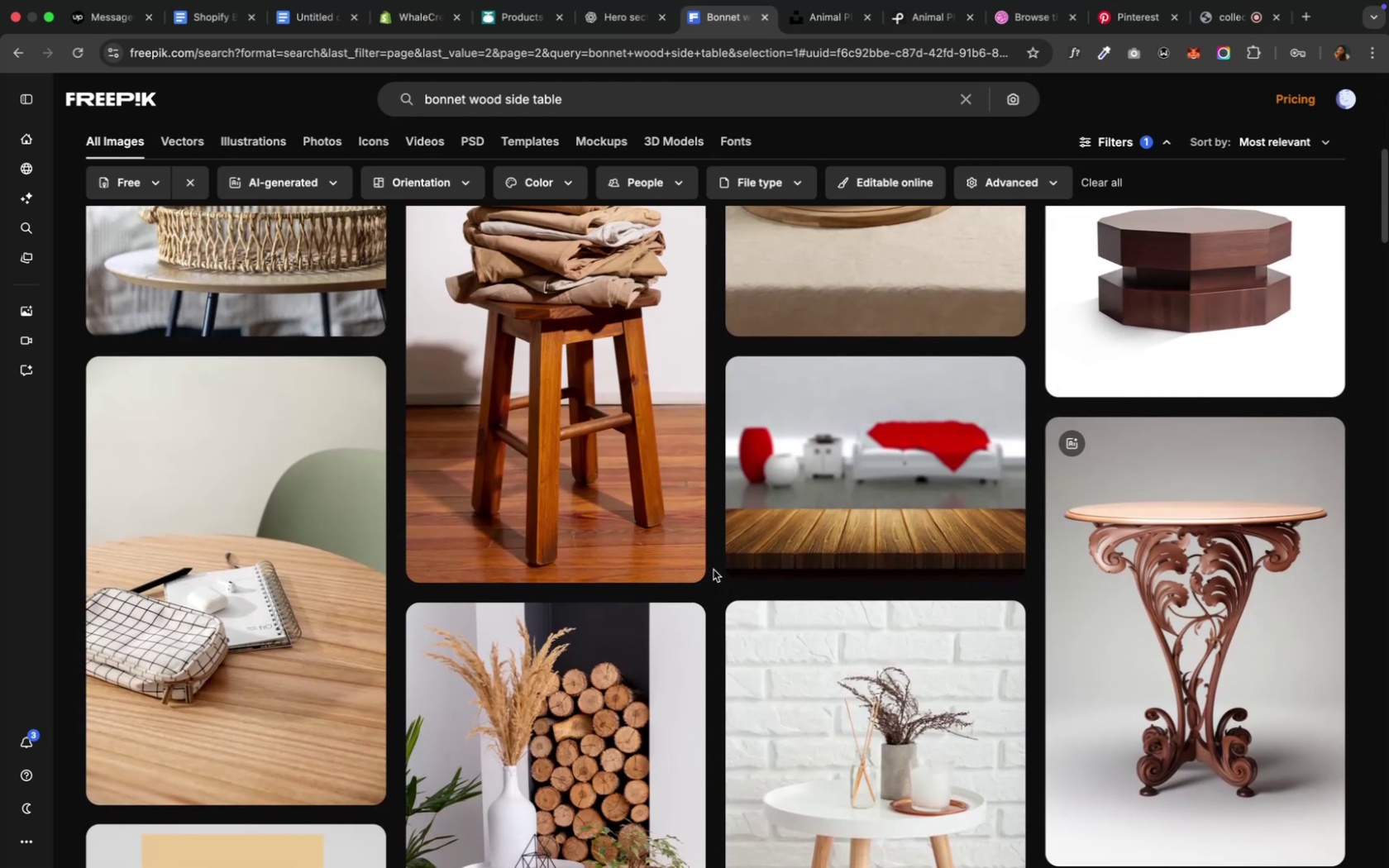 
scroll: coordinate [714, 568], scroll_direction: down, amount: 46.0
 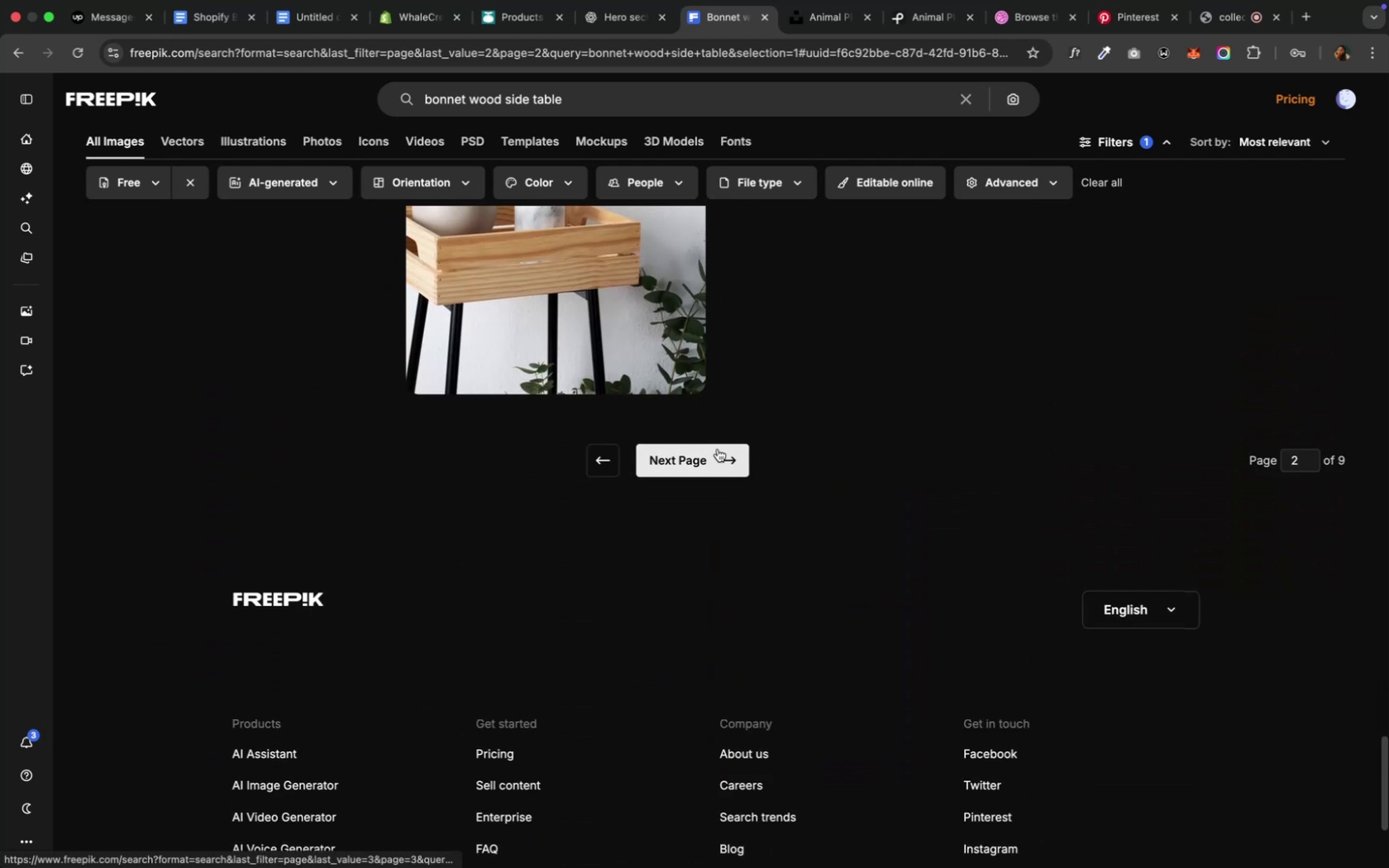 
left_click([717, 449])
 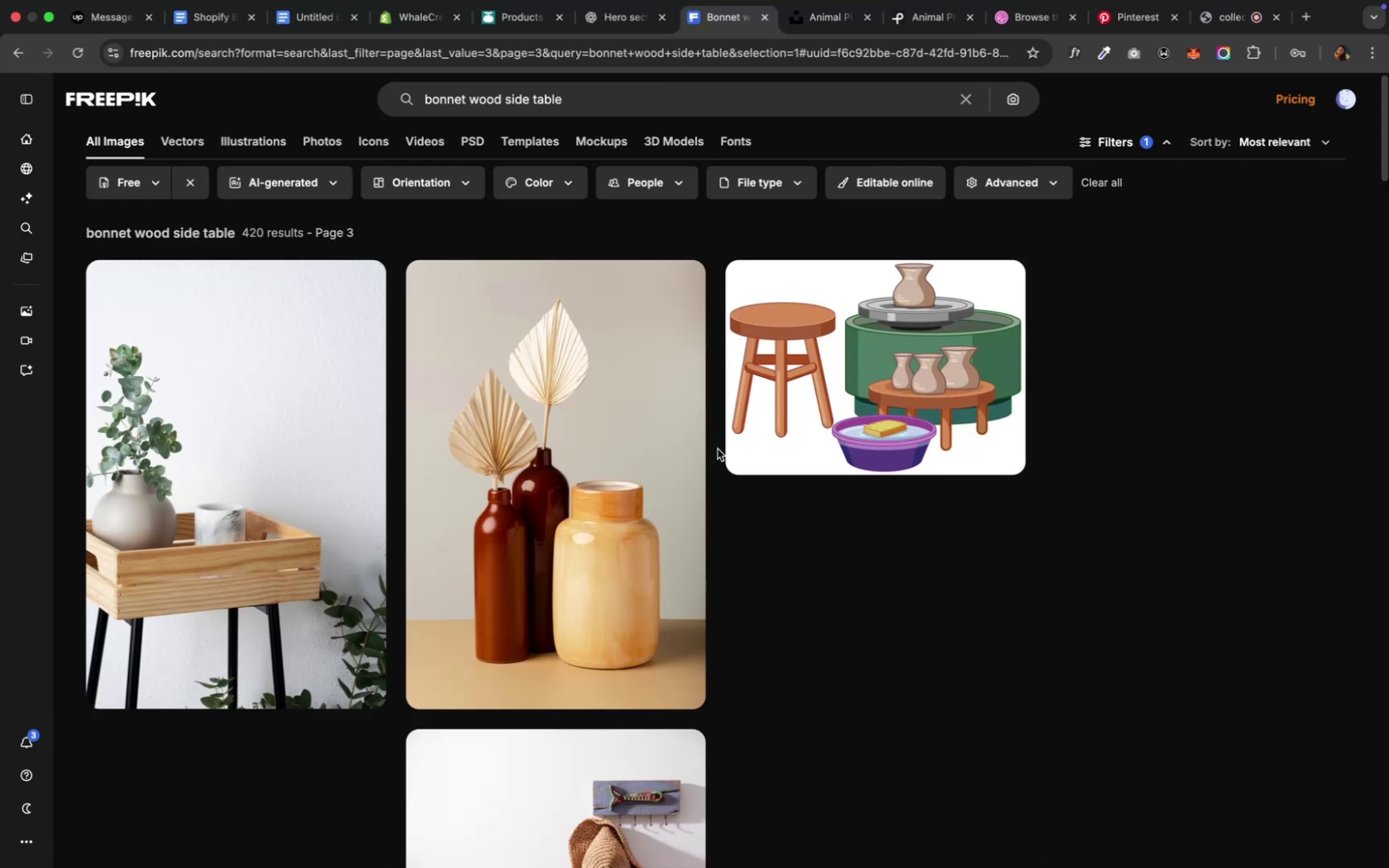 
scroll: coordinate [715, 622], scroll_direction: down, amount: 50.0
 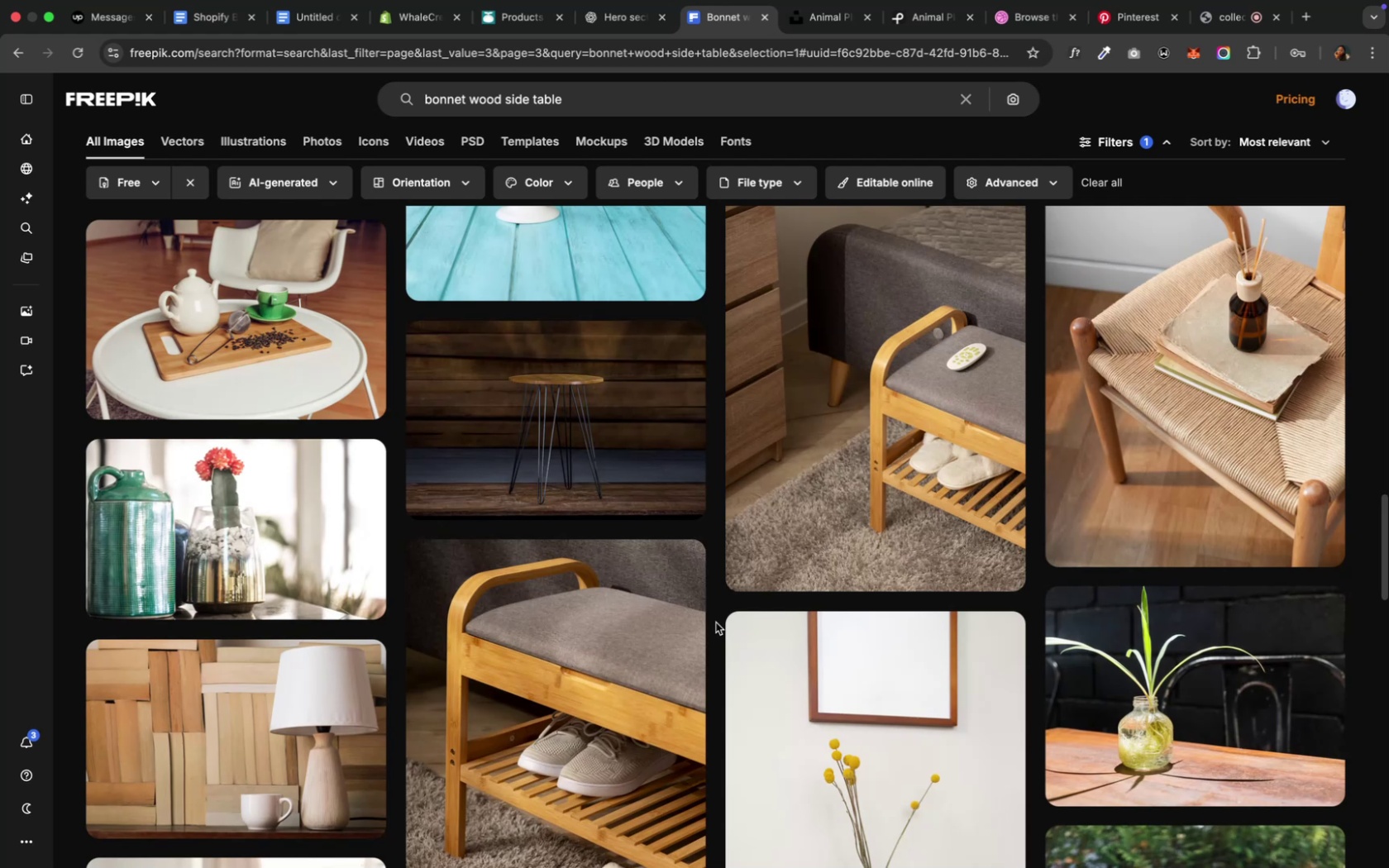 
scroll: coordinate [715, 622], scroll_direction: down, amount: 25.0
 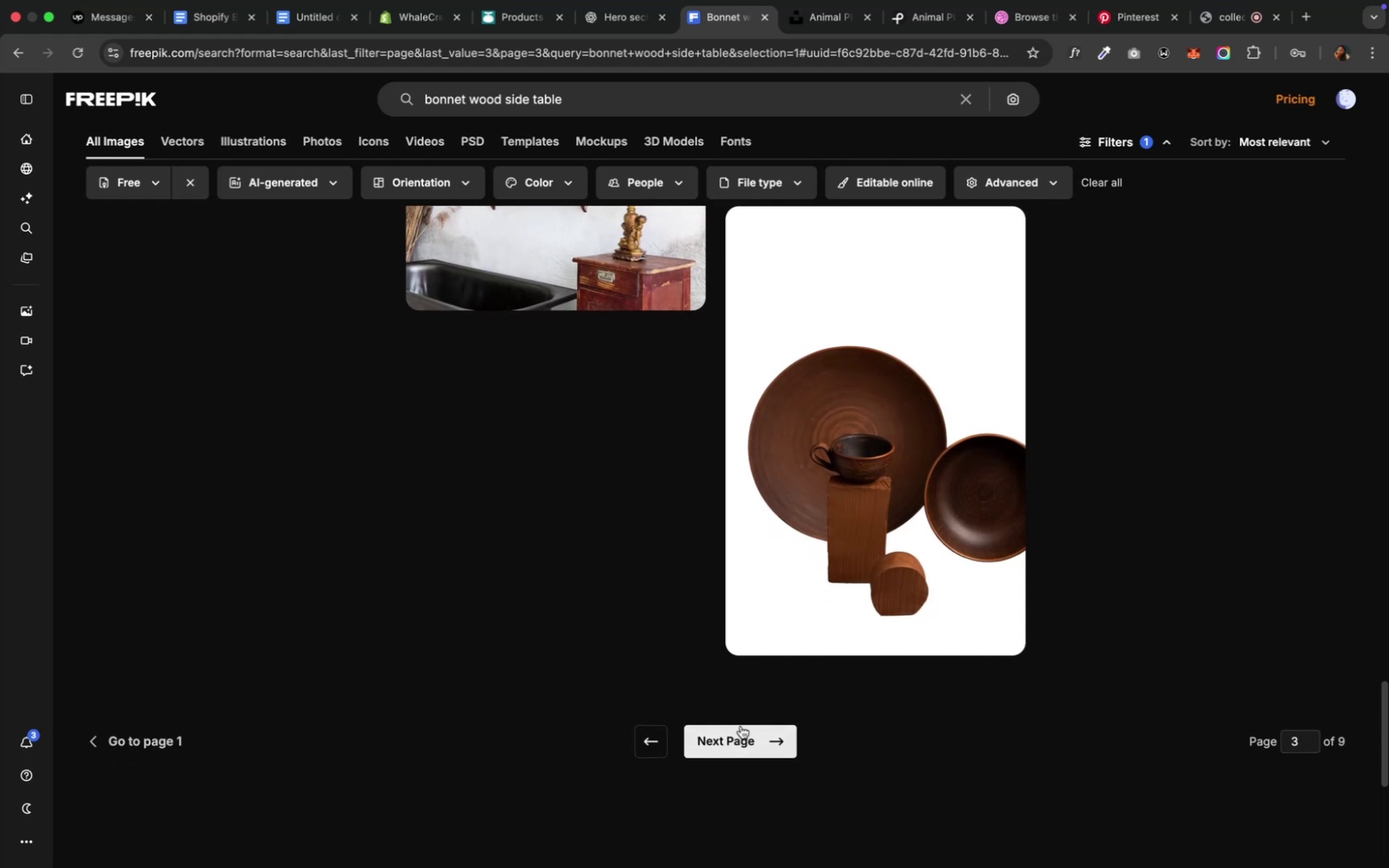 
left_click([743, 732])
 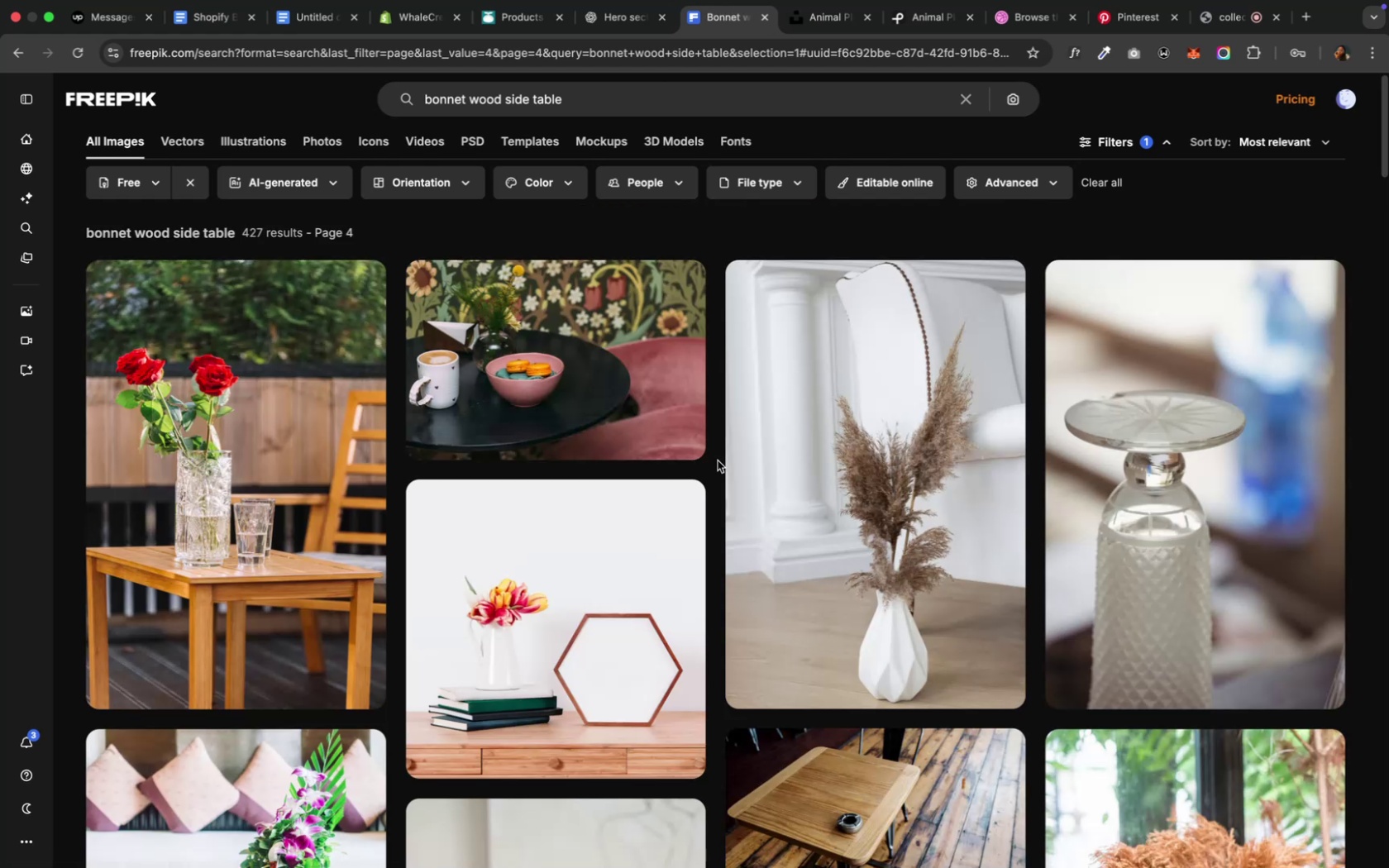 
wait(6.12)
 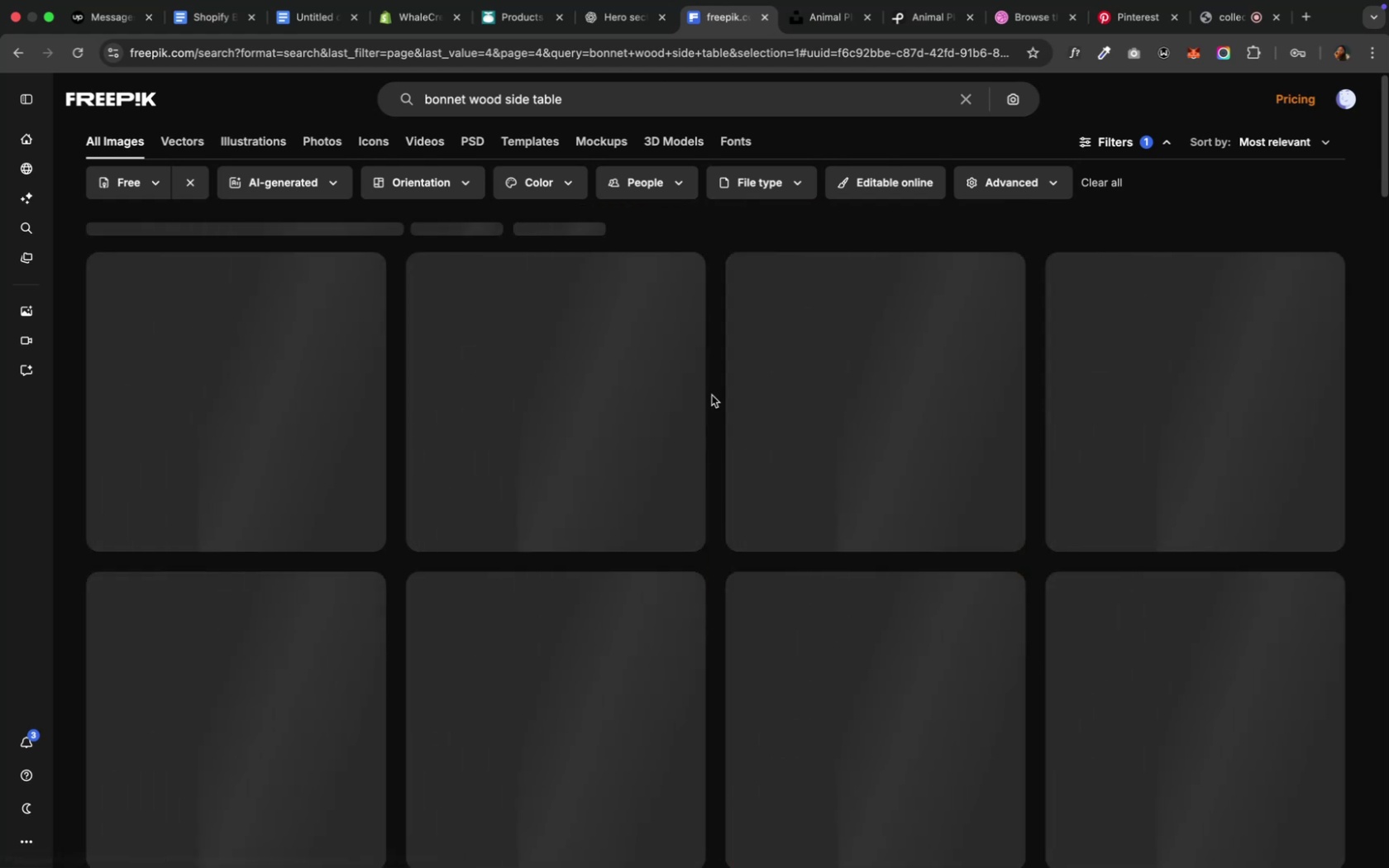 
scroll: coordinate [717, 460], scroll_direction: down, amount: 5.0
 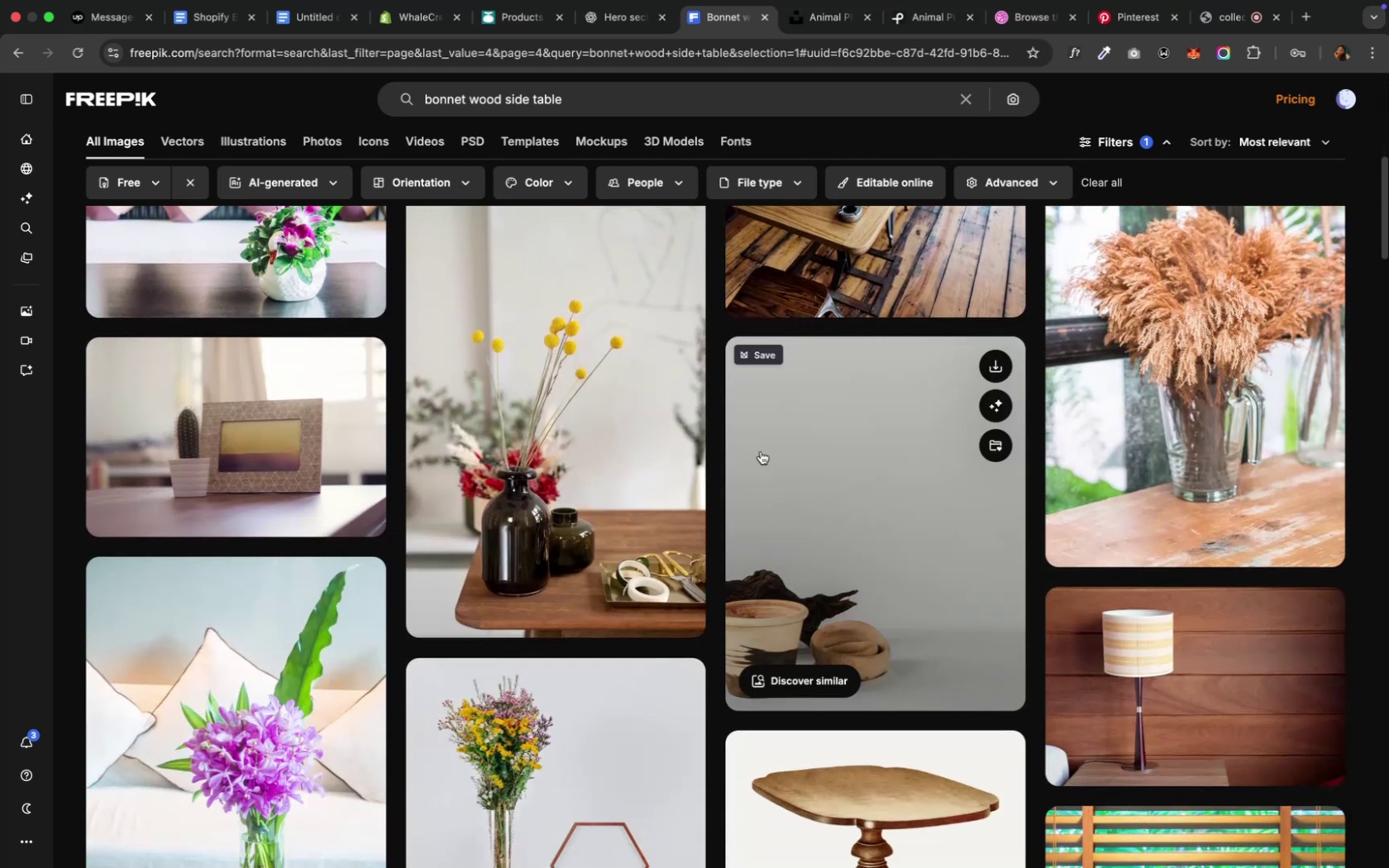 
wait(6.71)
 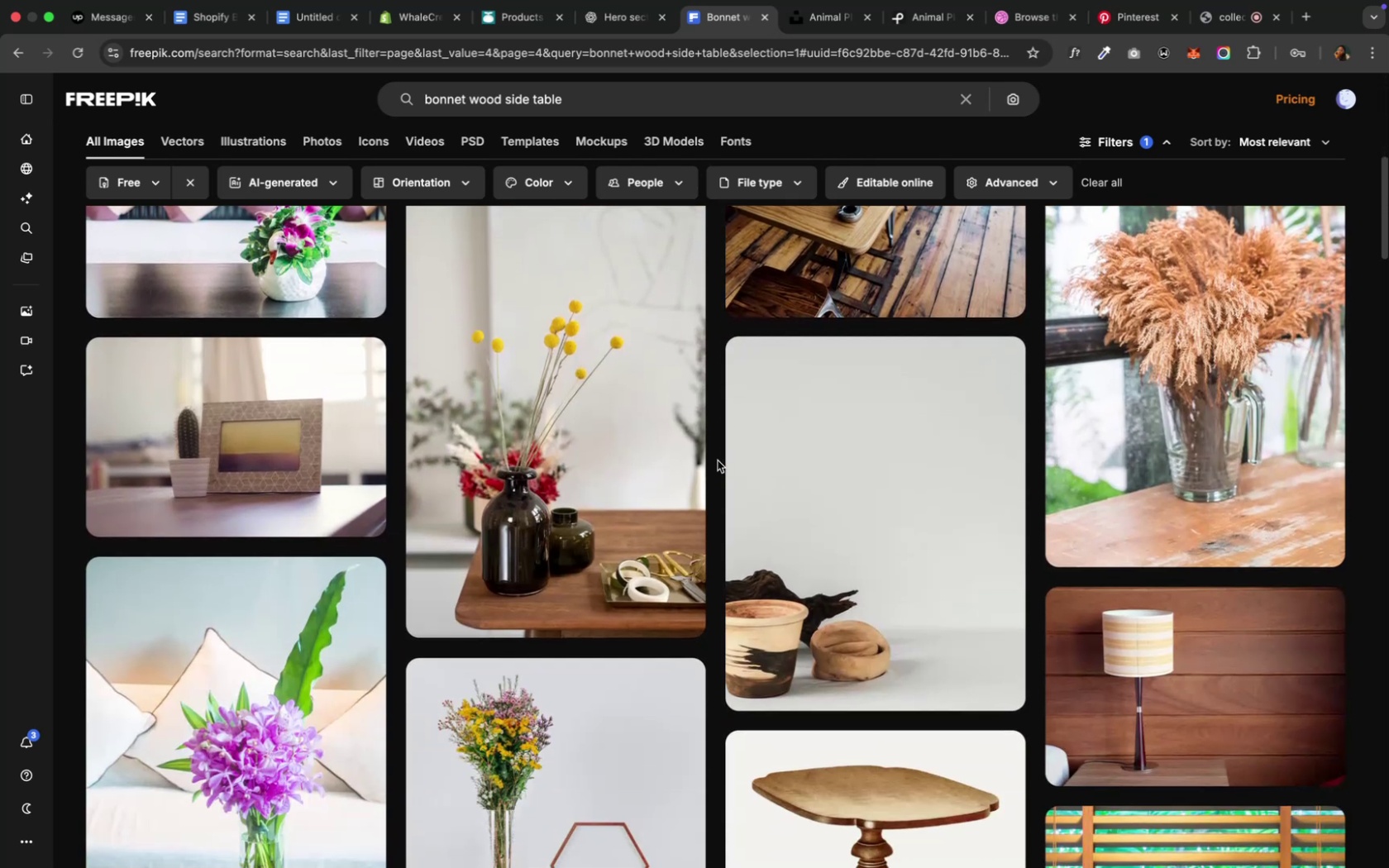 
left_click([872, 455])
 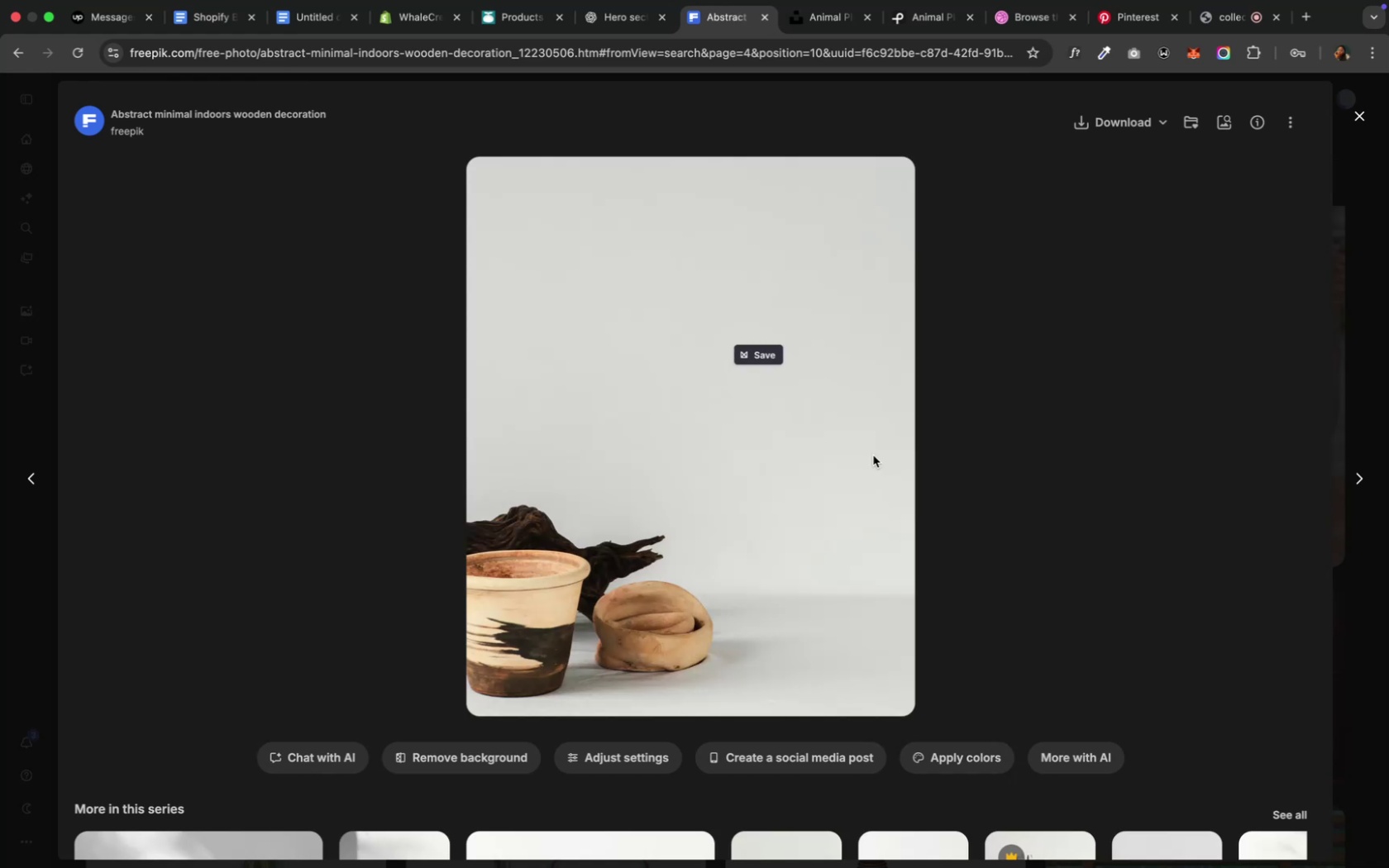 
wait(10.66)
 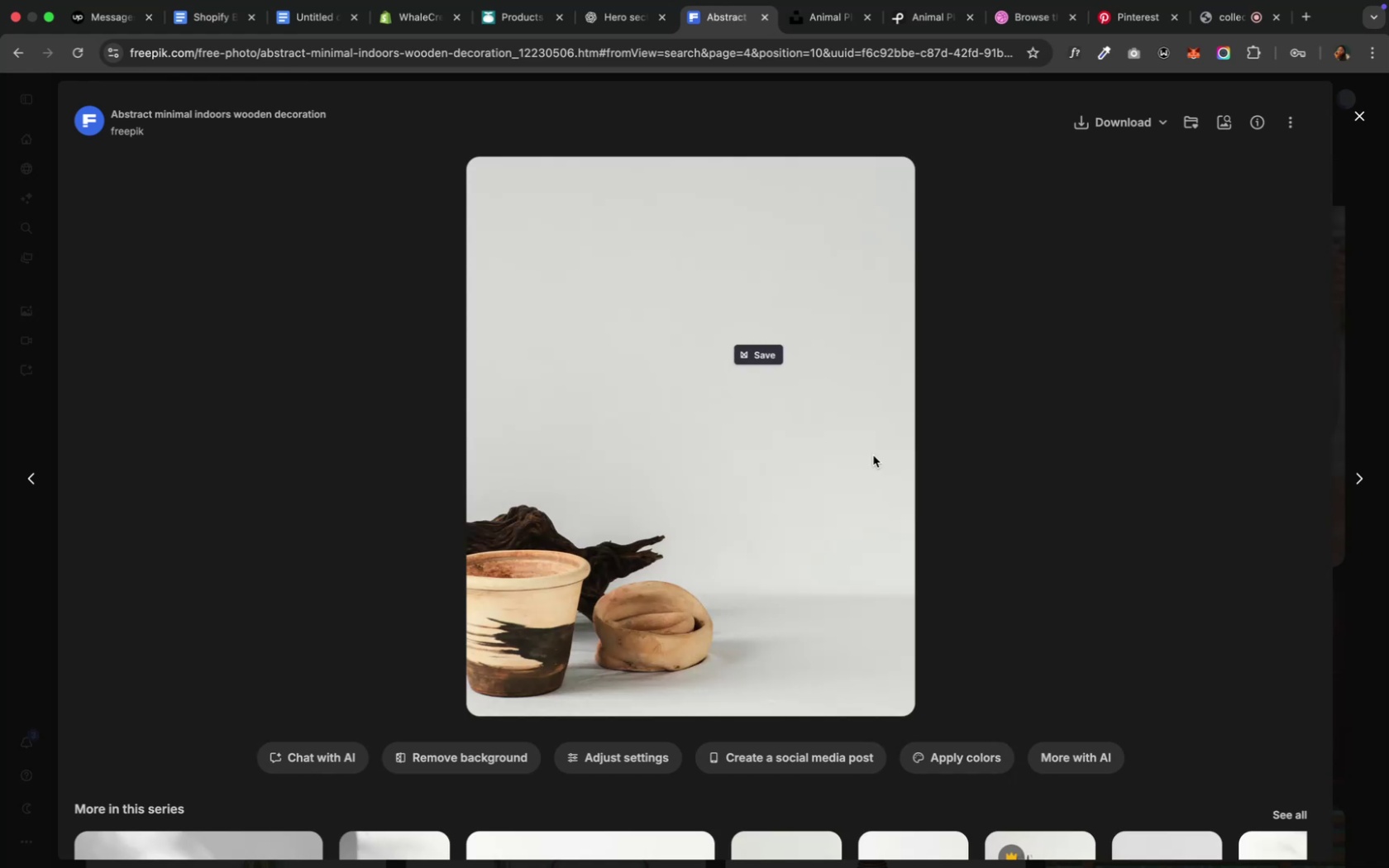 
left_click([1166, 126])
 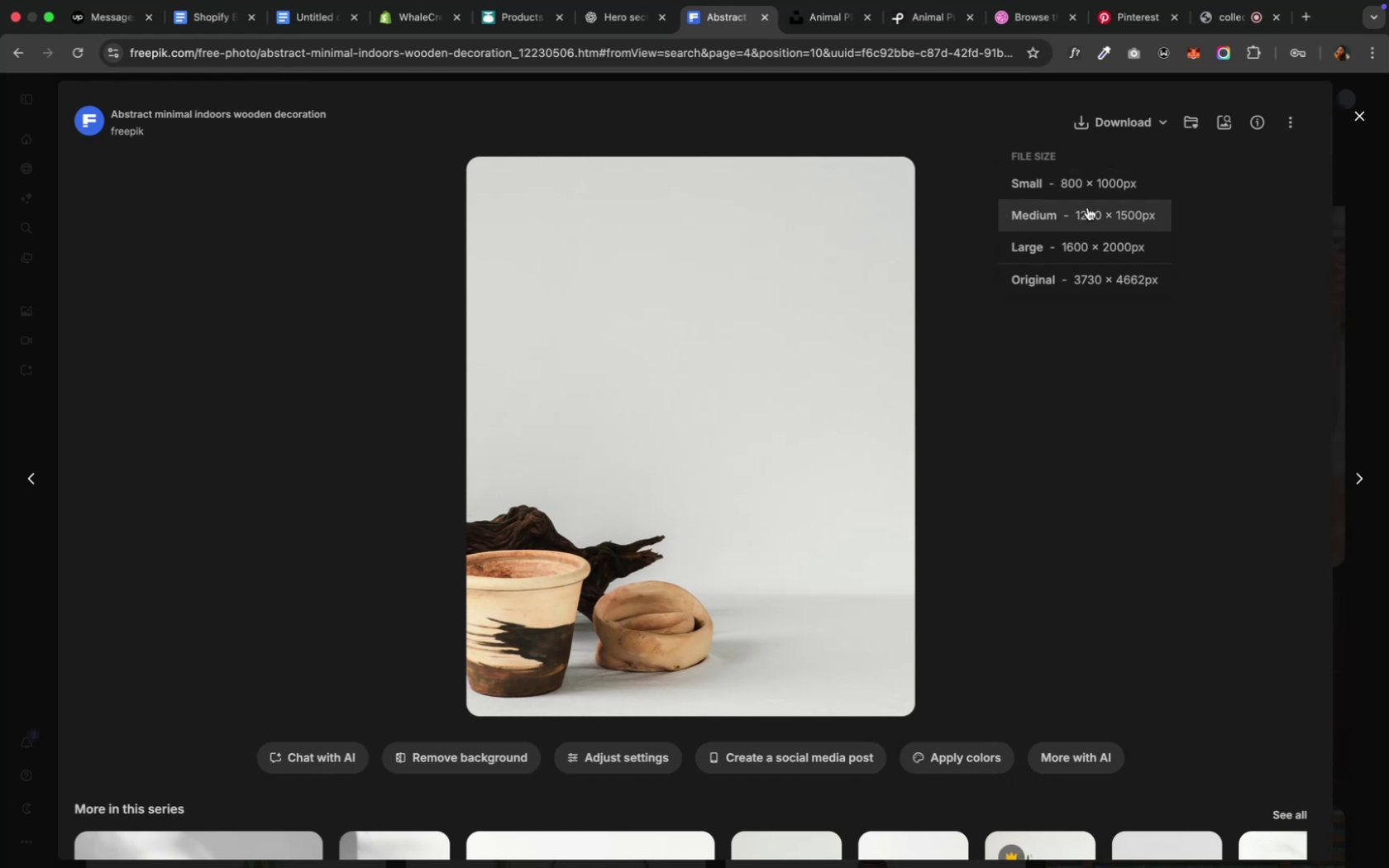 
left_click([1072, 224])
 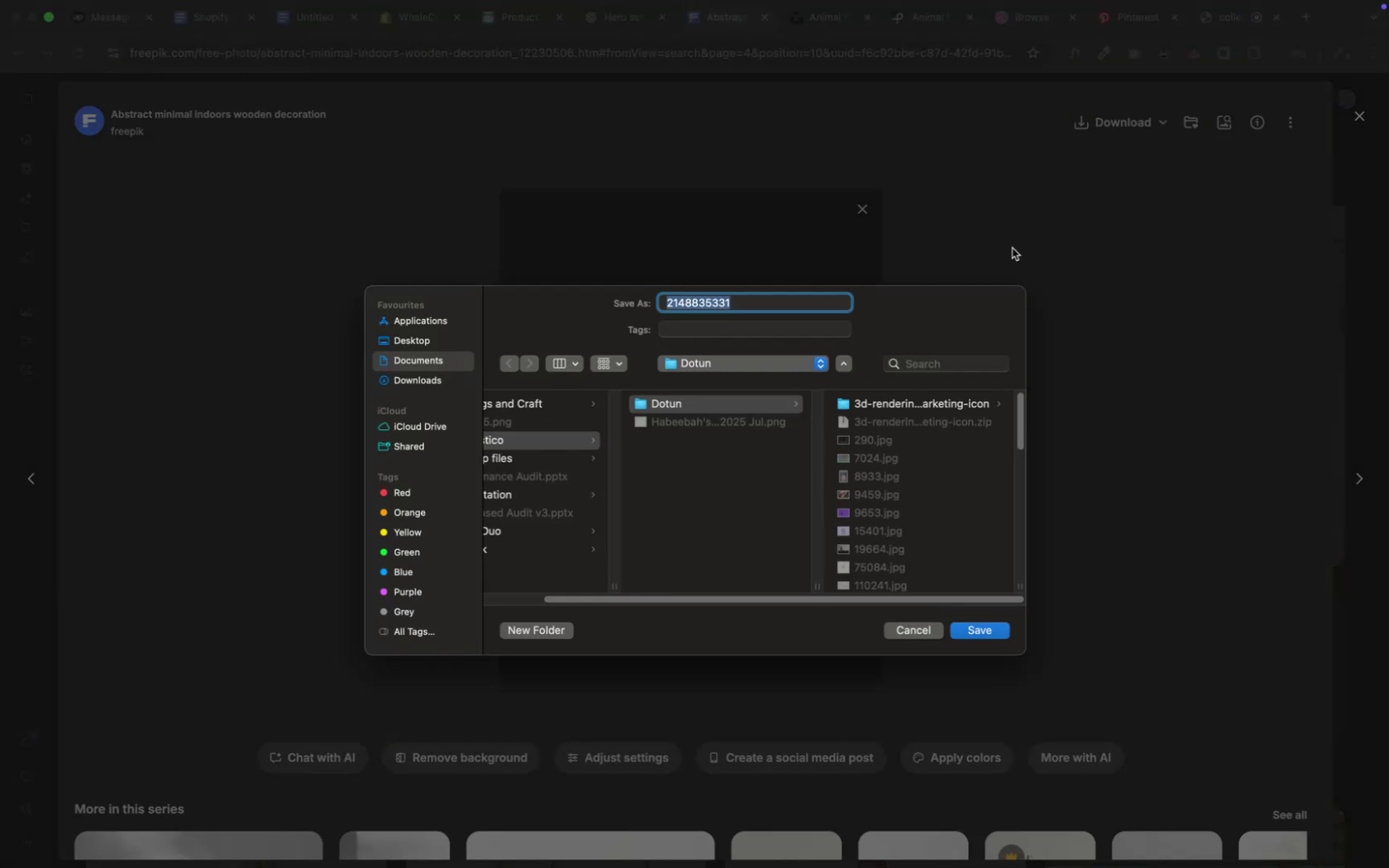 
wait(7.16)
 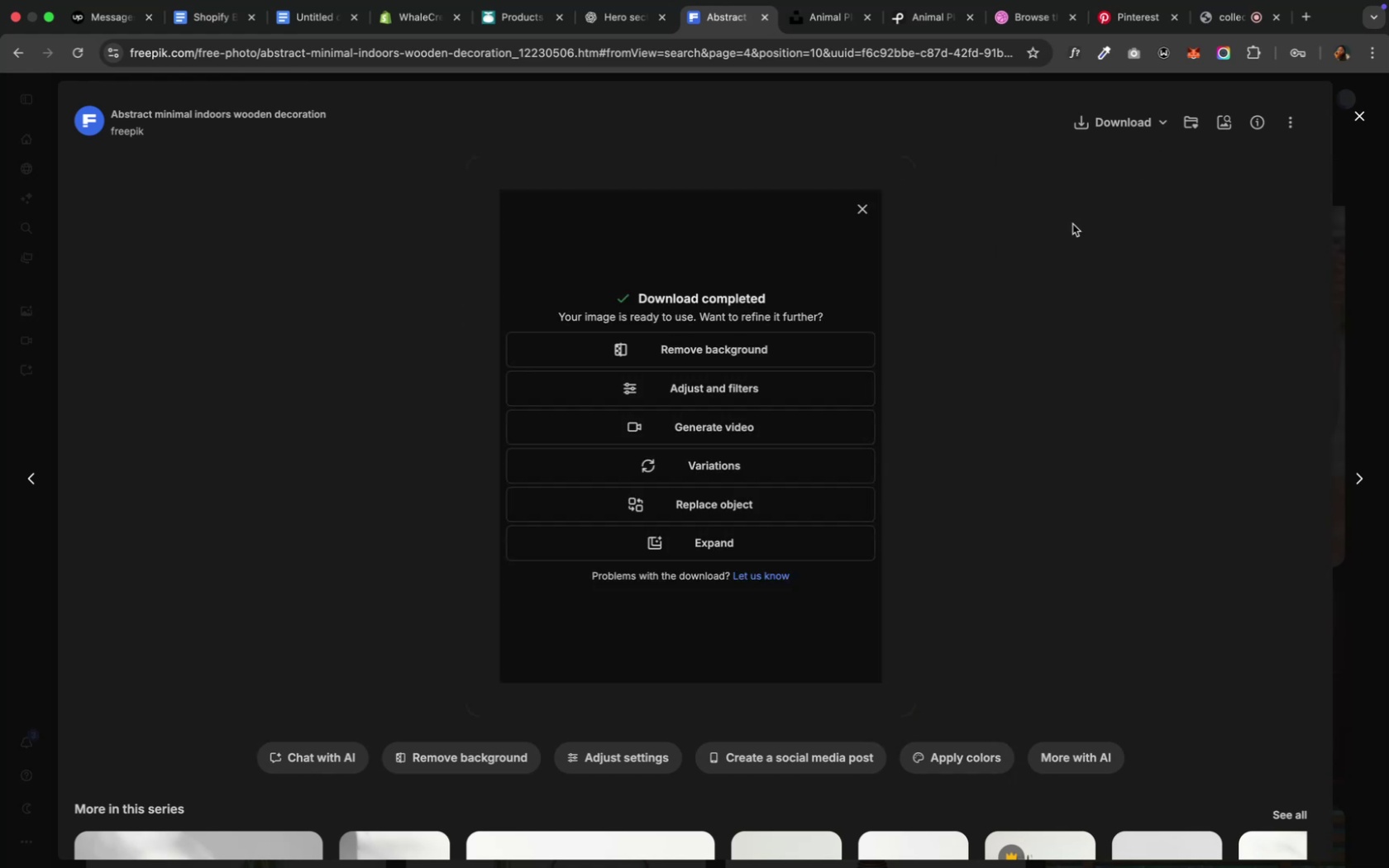 
left_click_drag(start_coordinate=[560, 598], to_coordinate=[439, 601])
 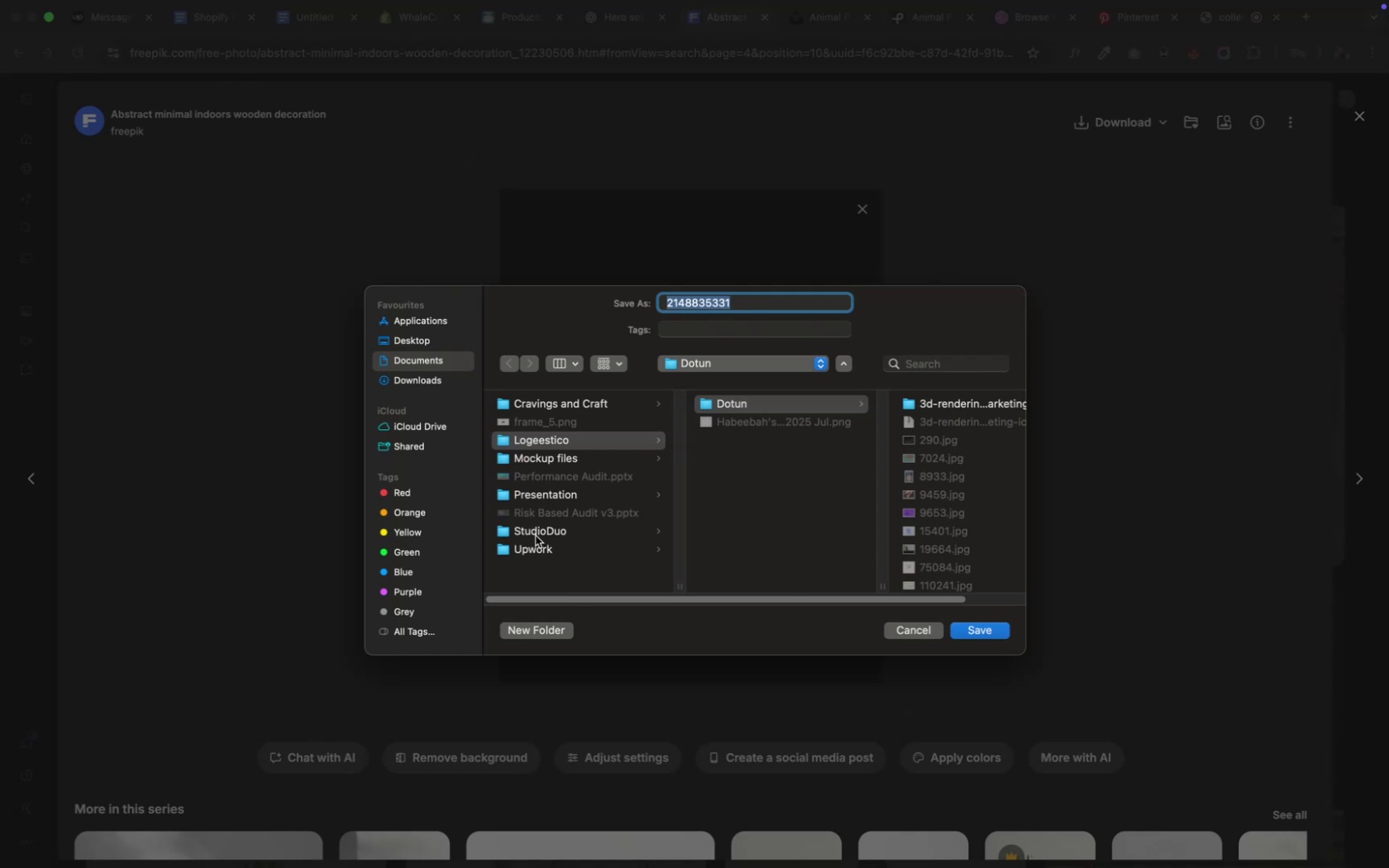 
left_click([535, 545])
 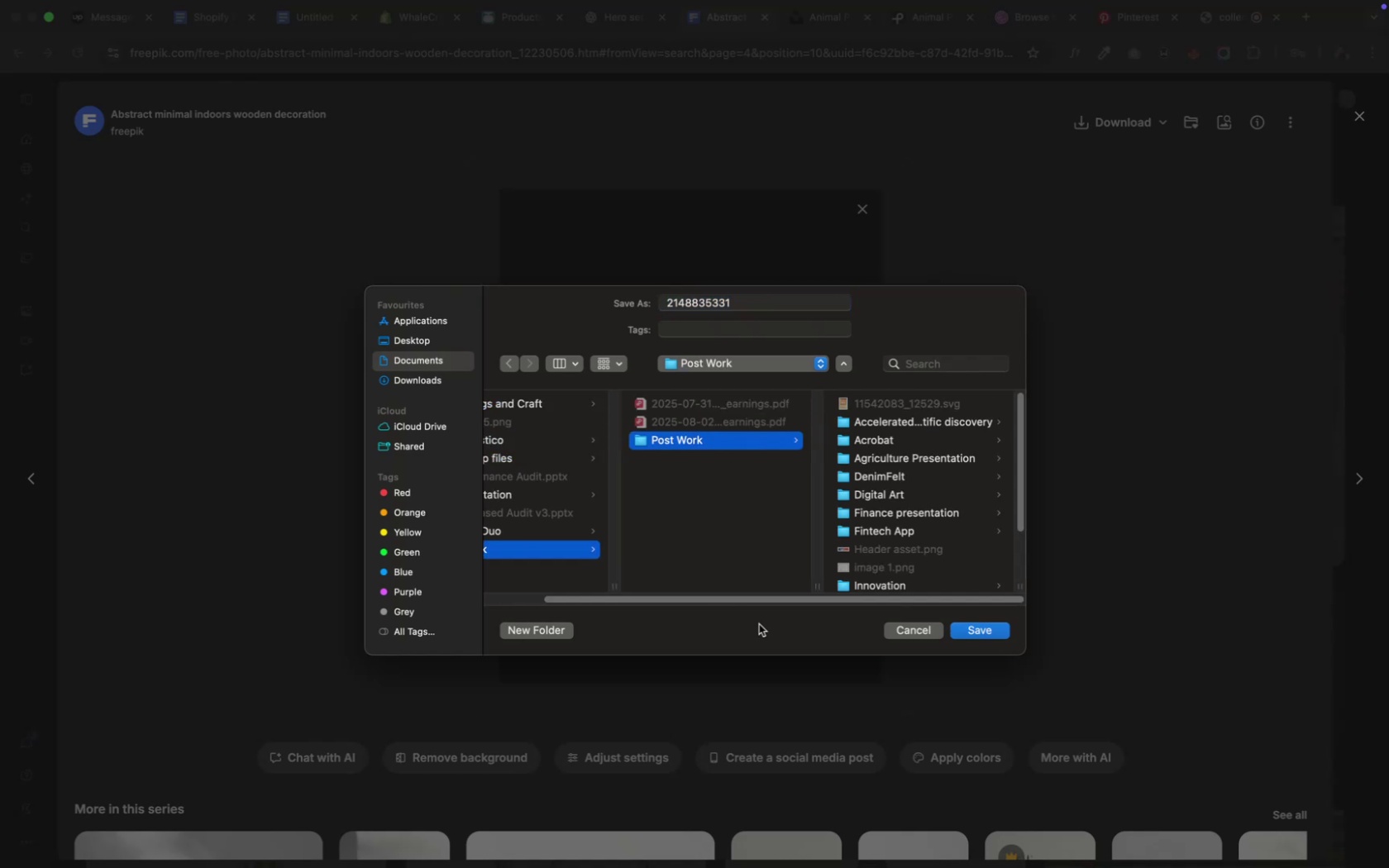 
scroll: coordinate [968, 565], scroll_direction: down, amount: 21.0
 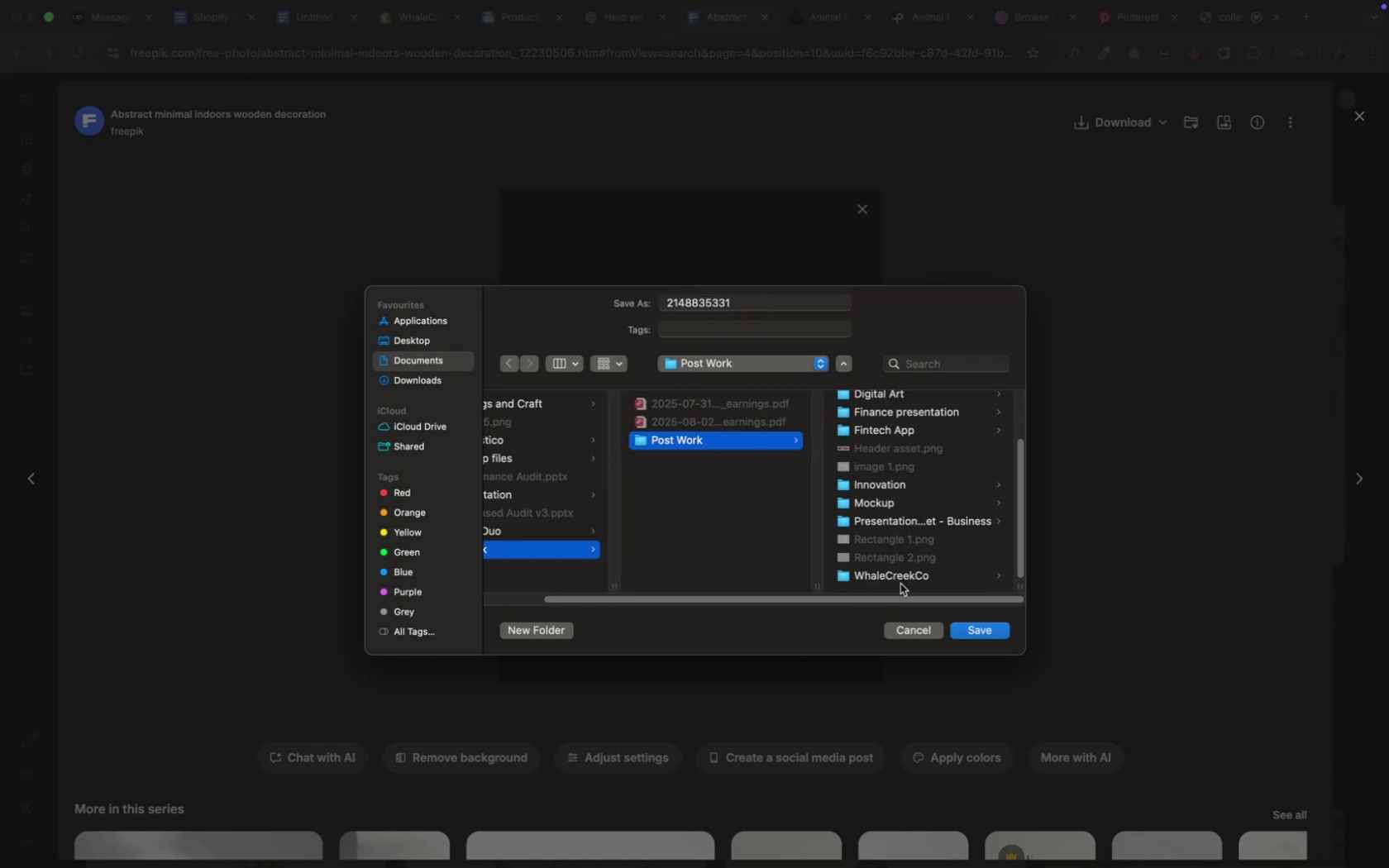 
left_click([899, 580])
 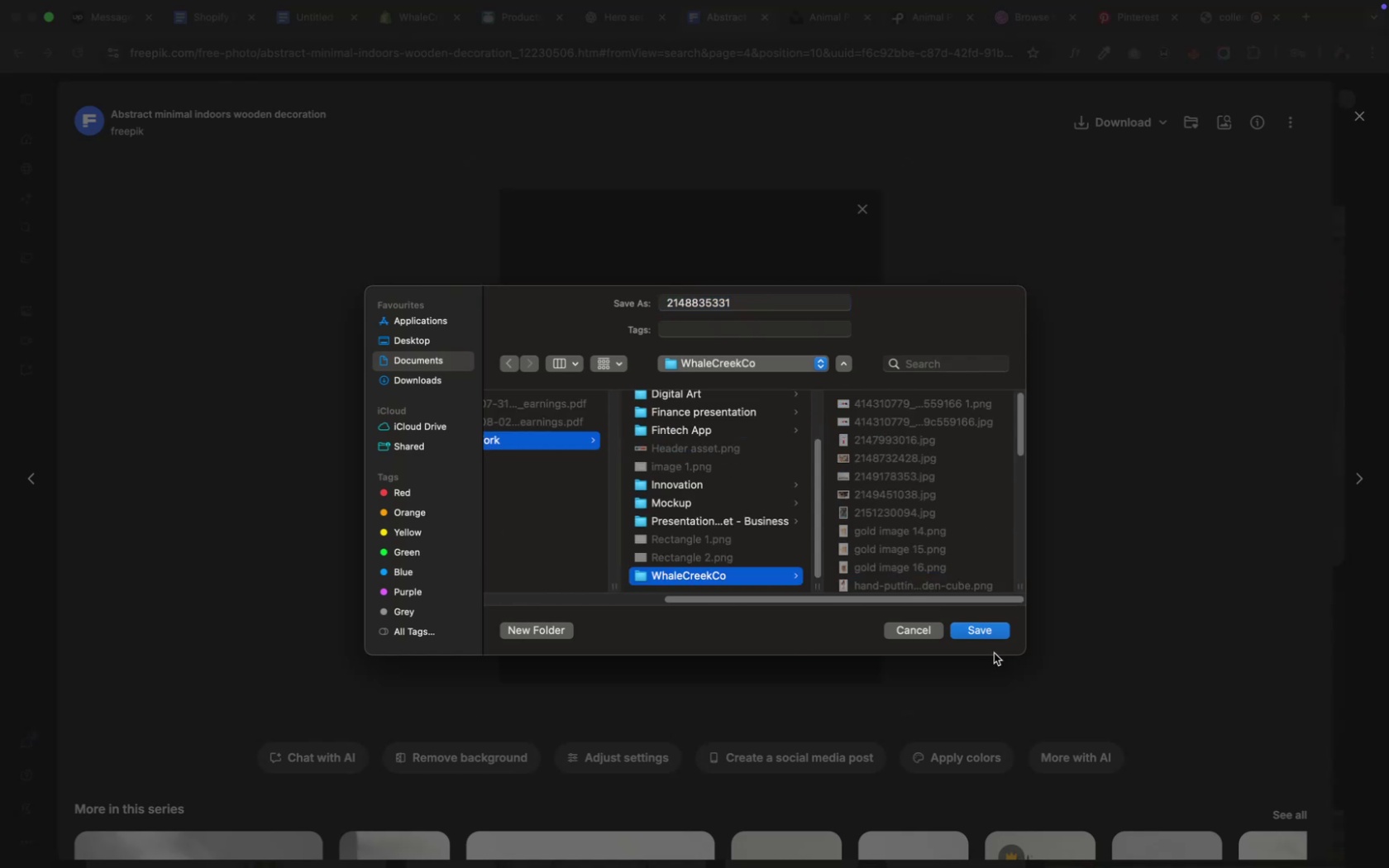 
left_click([976, 631])
 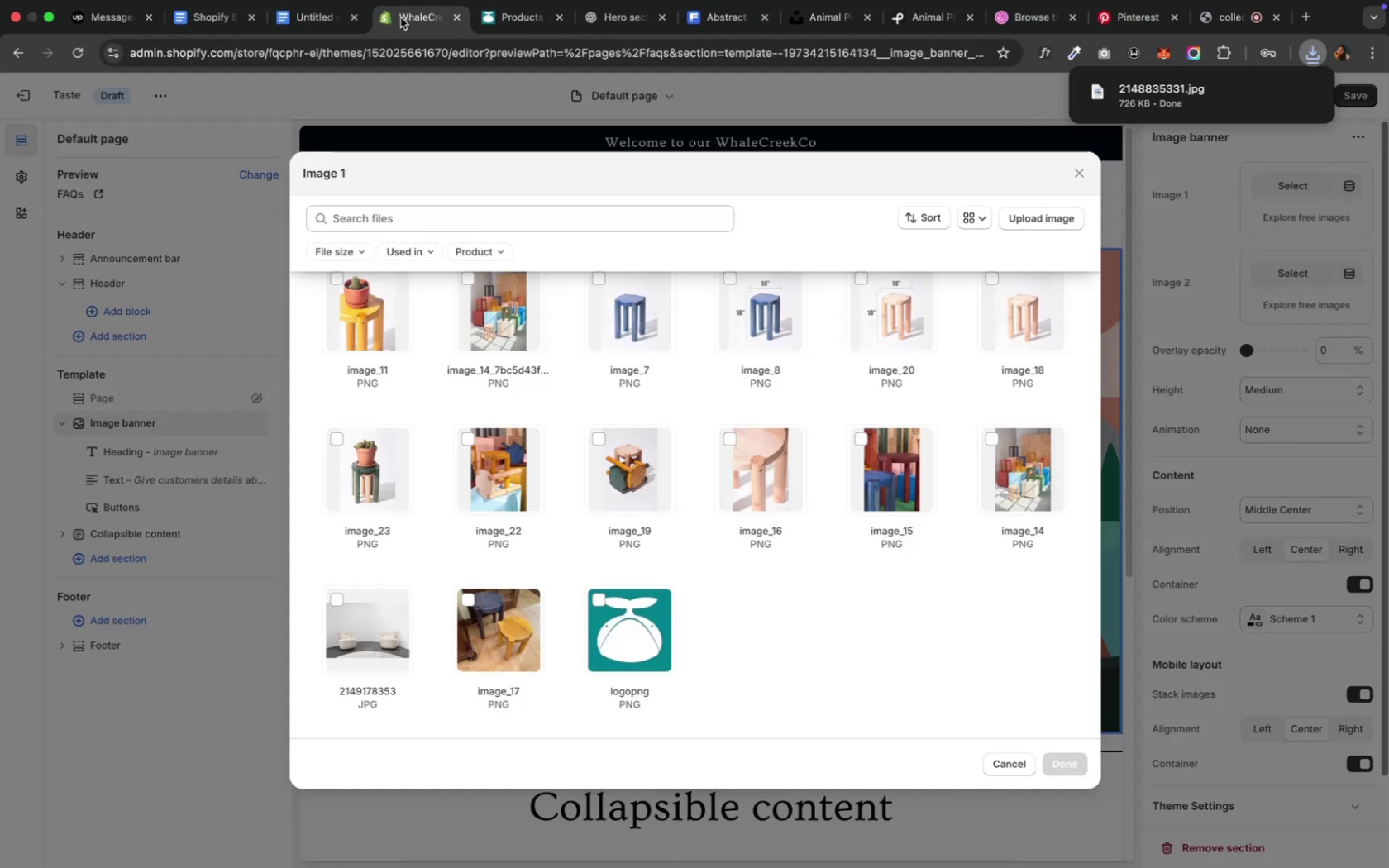 
wait(6.77)
 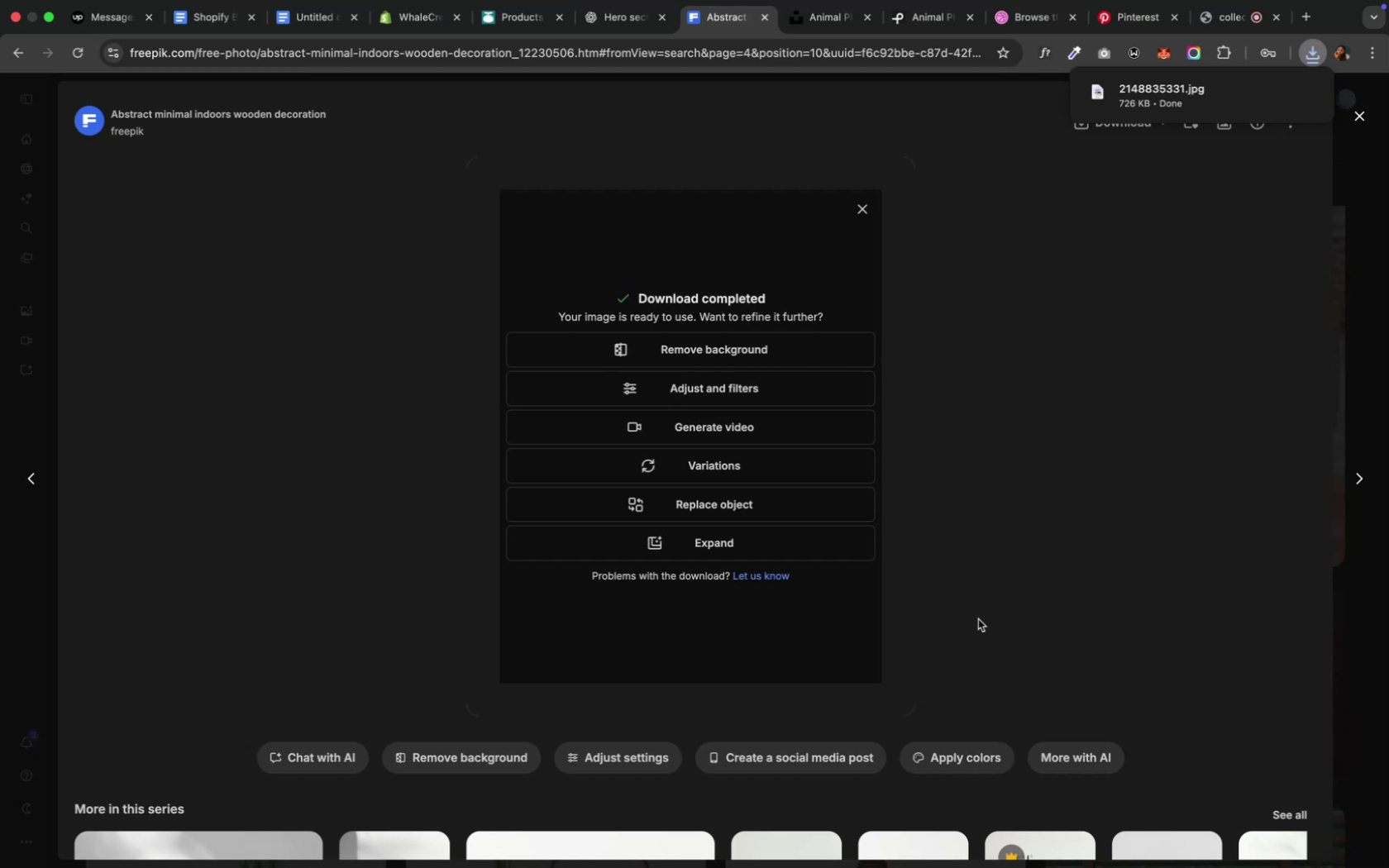 
scroll: coordinate [631, 331], scroll_direction: up, amount: 22.0
 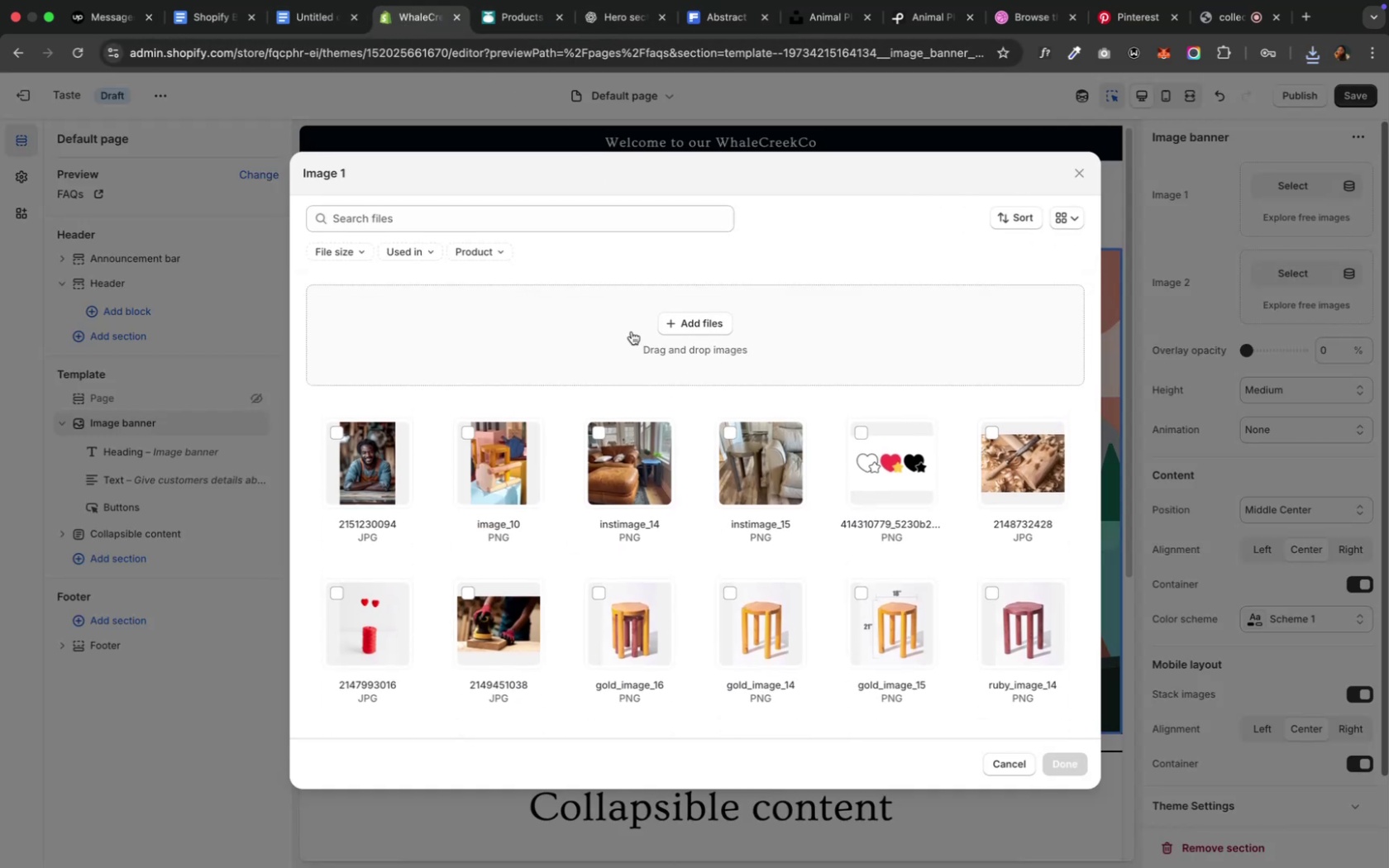 
left_click([682, 325])
 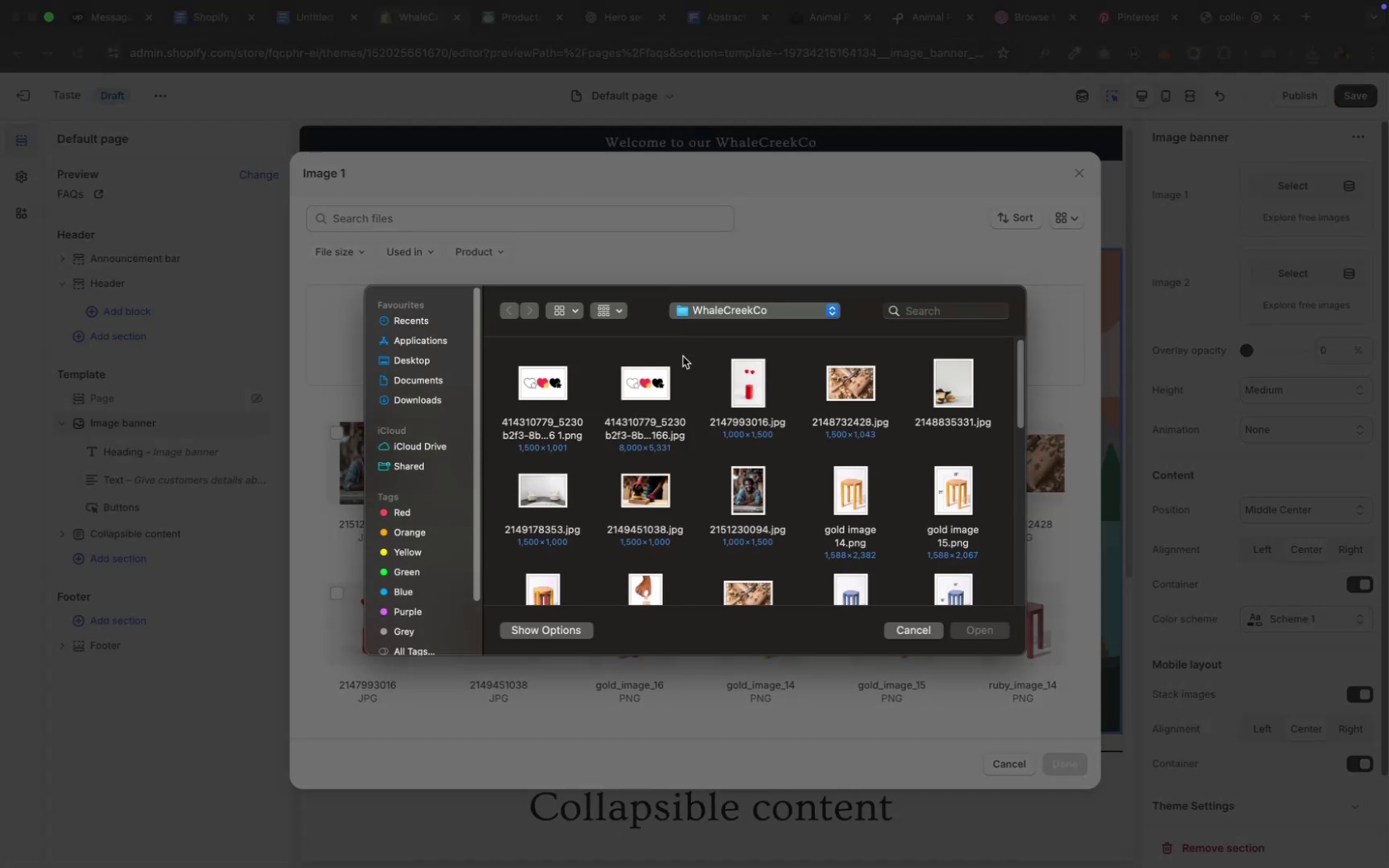 
scroll: coordinate [692, 483], scroll_direction: down, amount: 53.0
 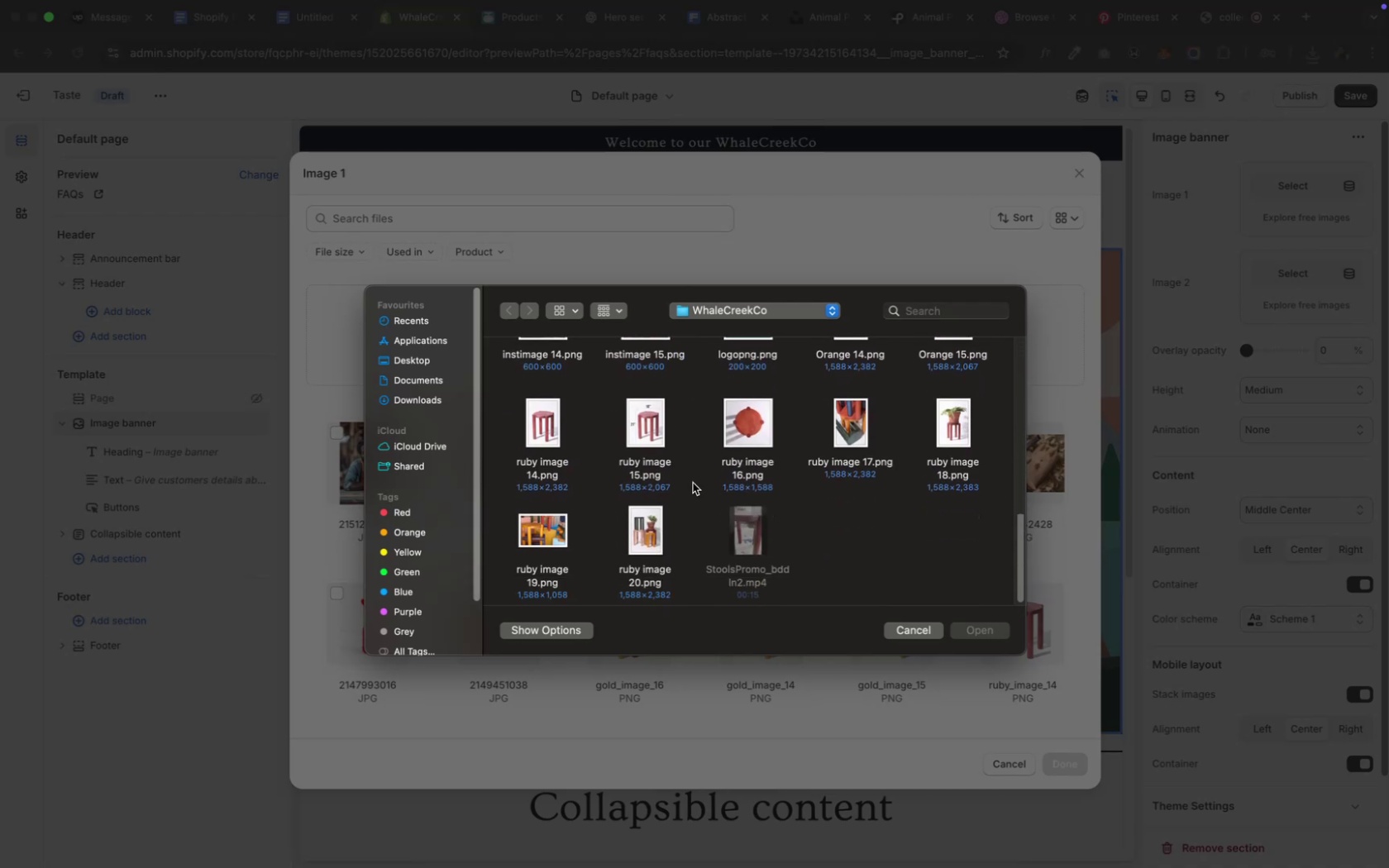 
scroll: coordinate [692, 483], scroll_direction: up, amount: 5.0
 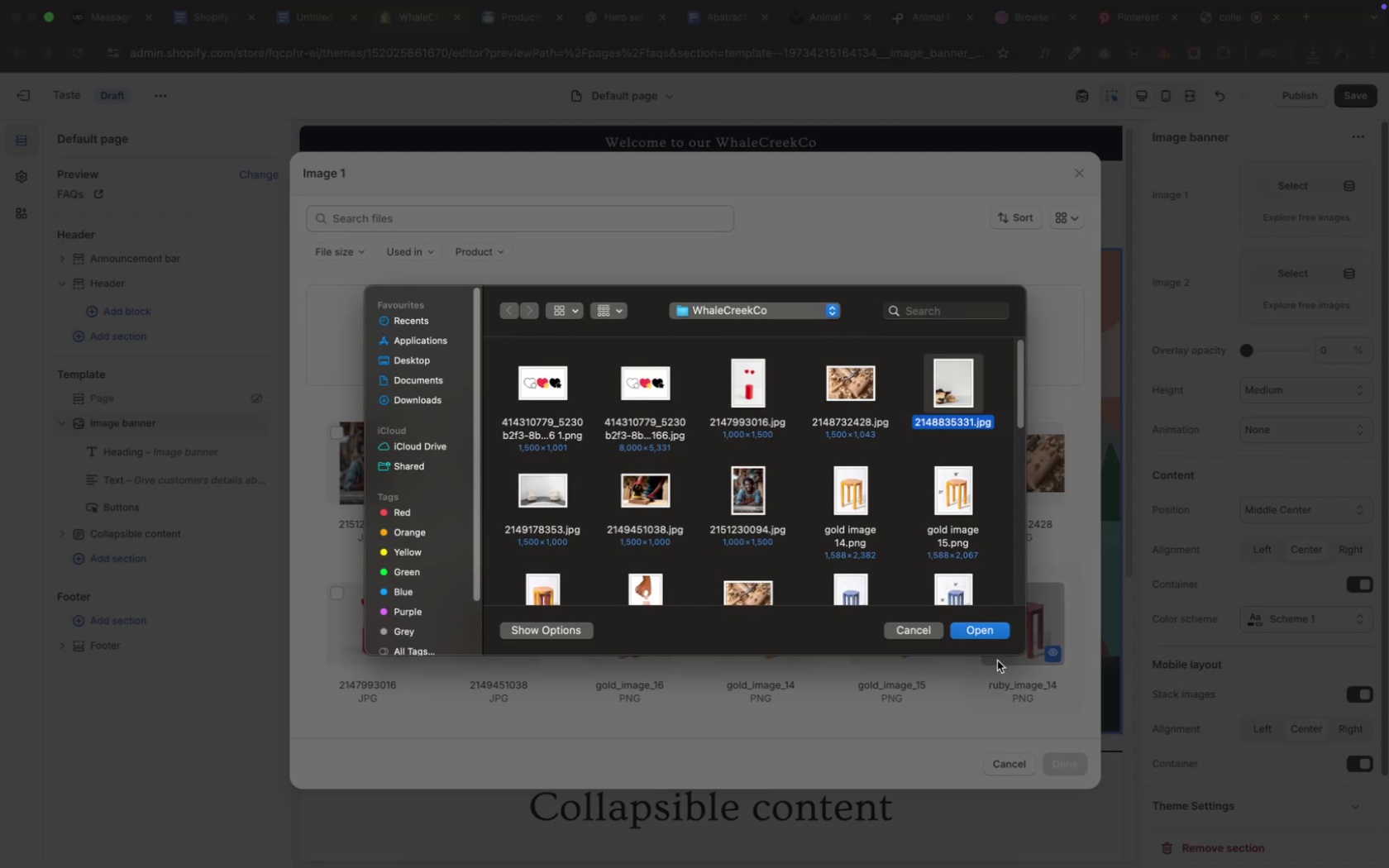 
left_click([975, 630])
 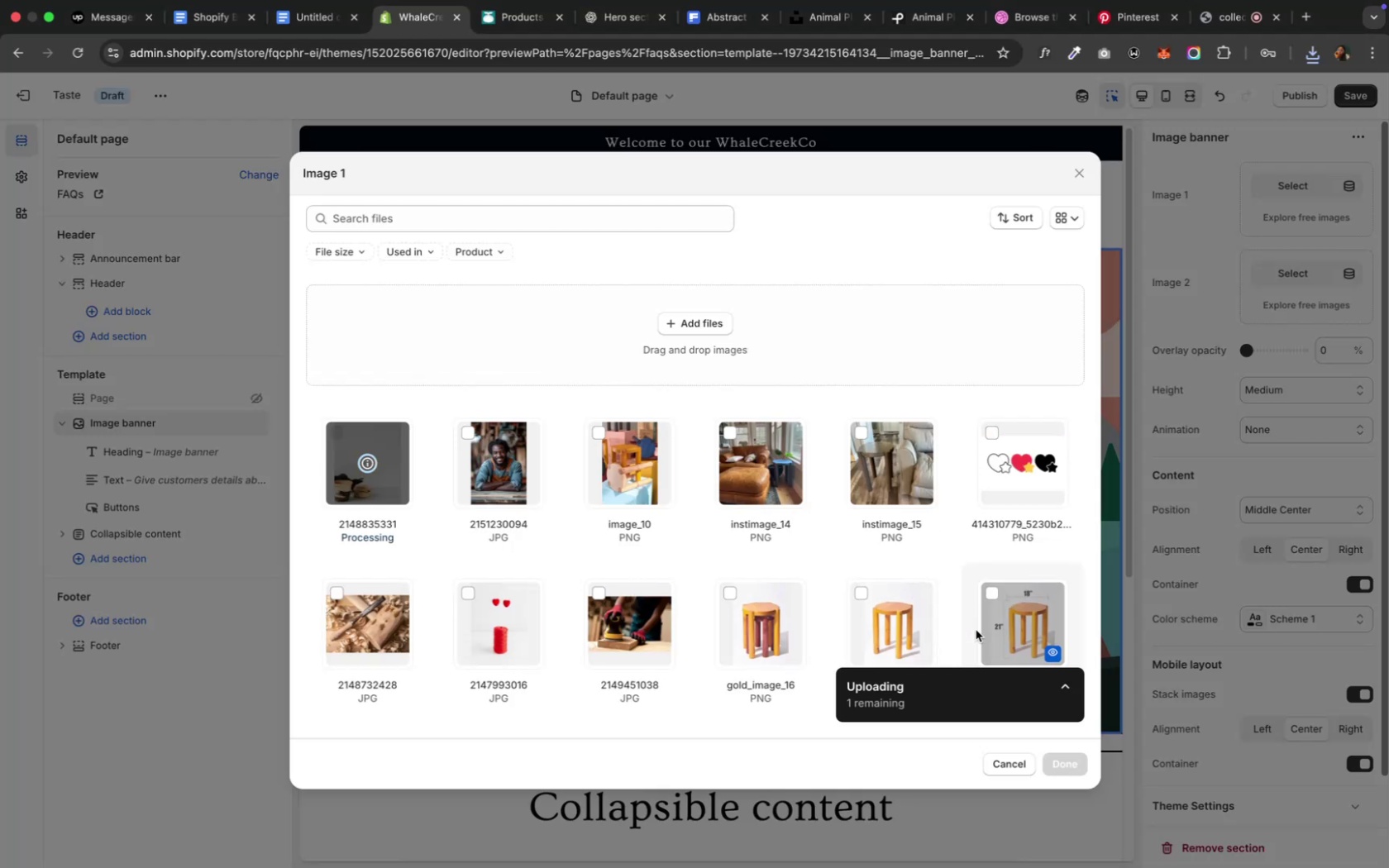 
wait(8.6)
 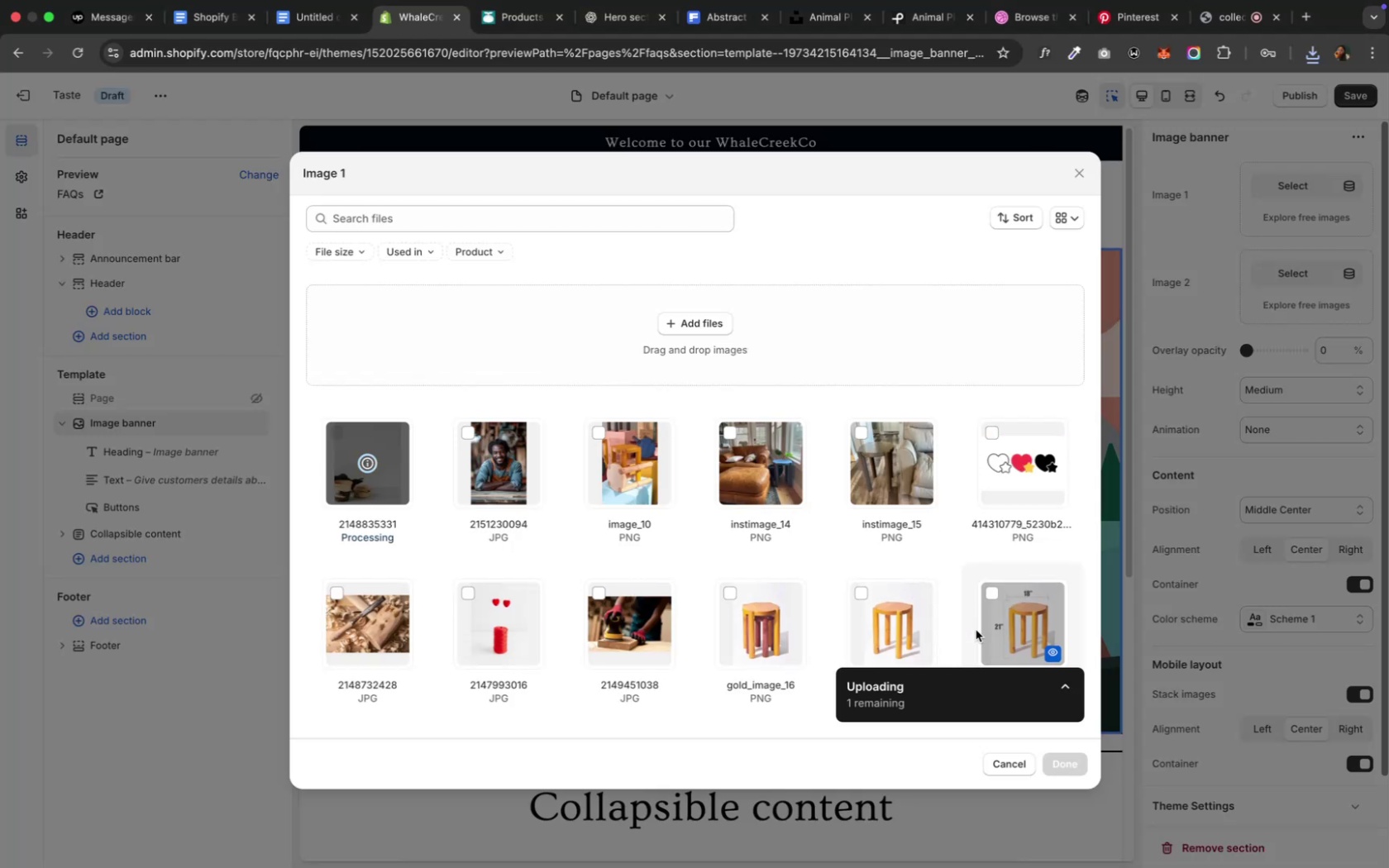 
left_click([1069, 761])
 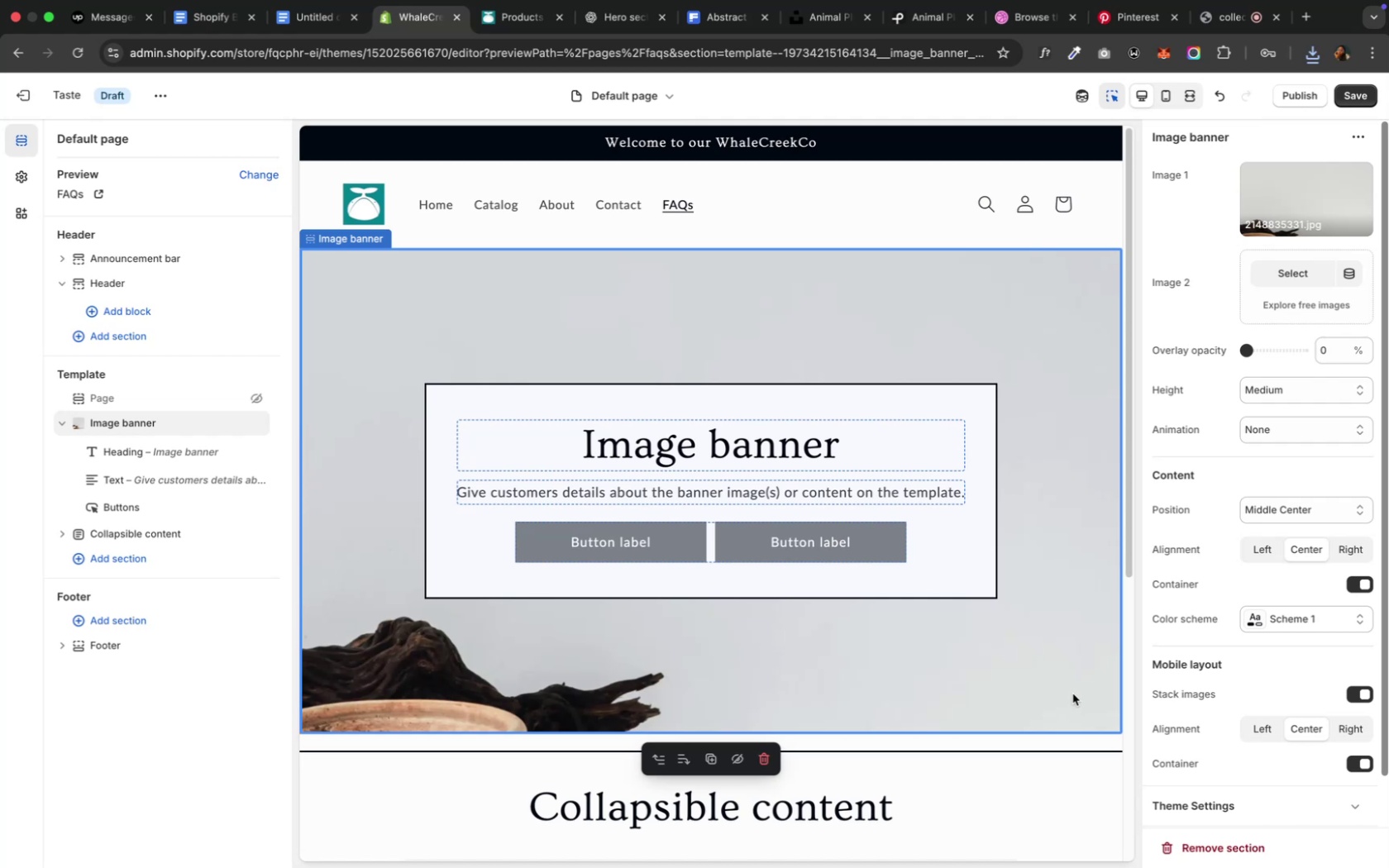 
wait(17.52)
 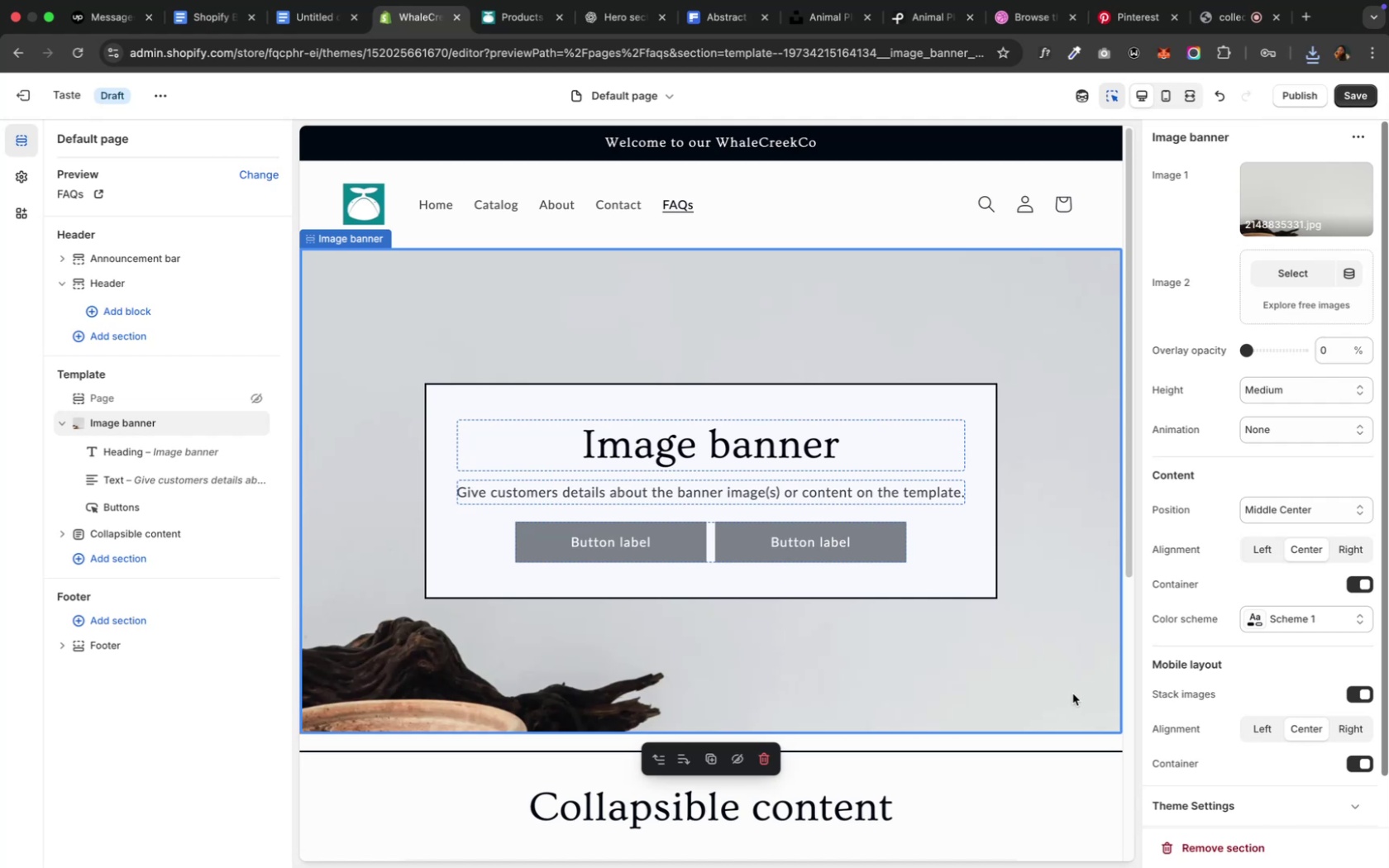 
left_click([1349, 583])
 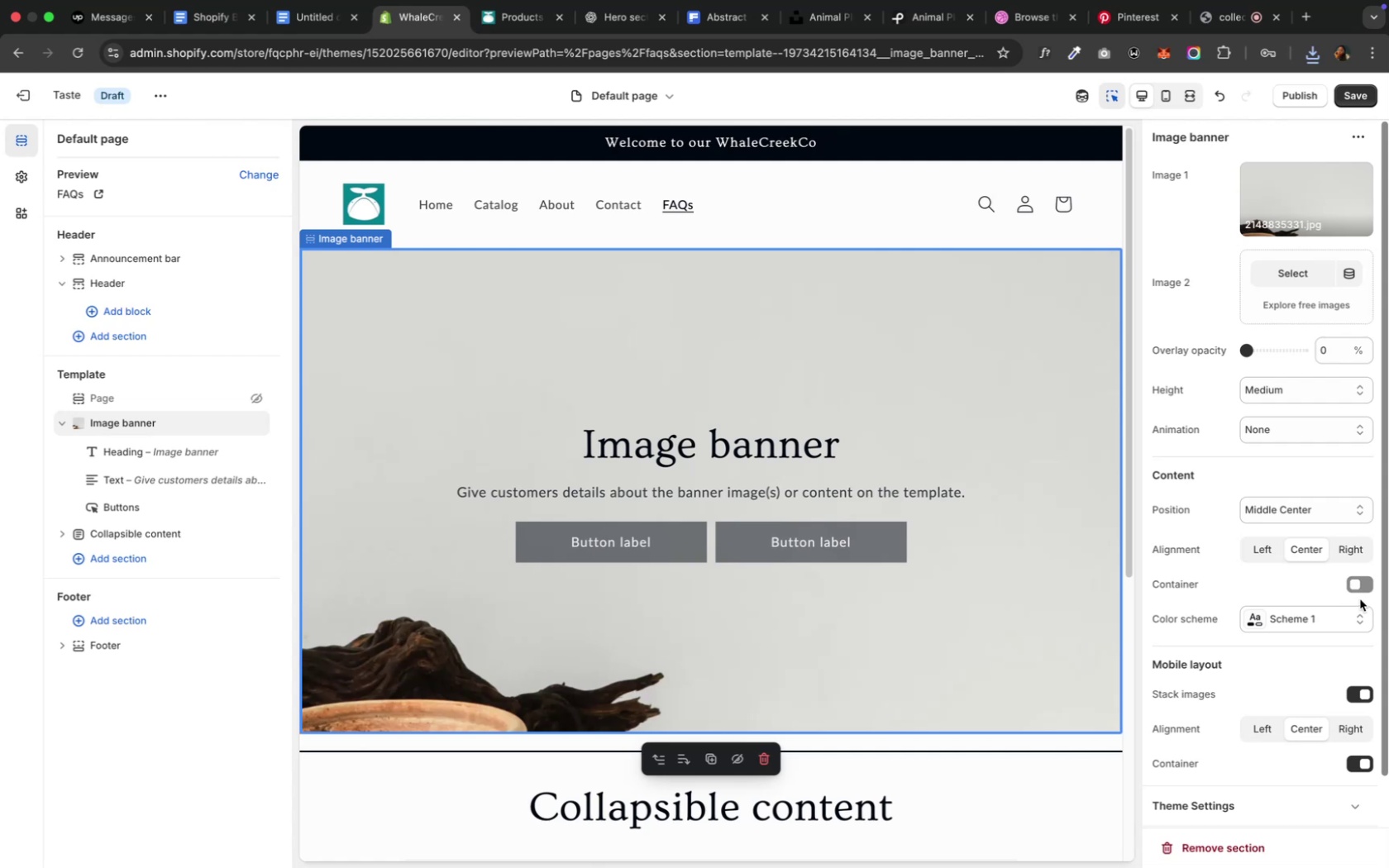 
wait(5.88)
 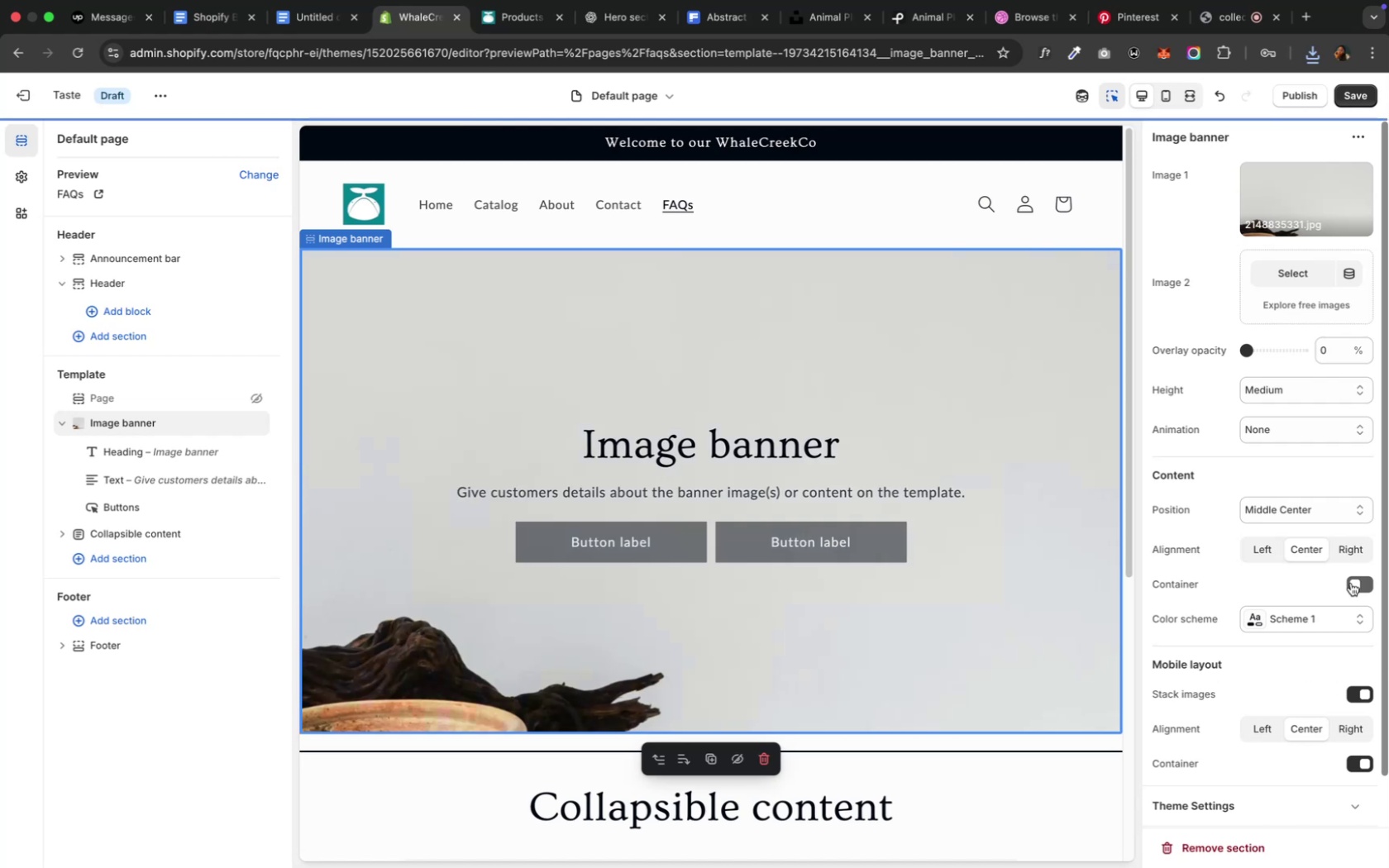 
left_click([778, 547])
 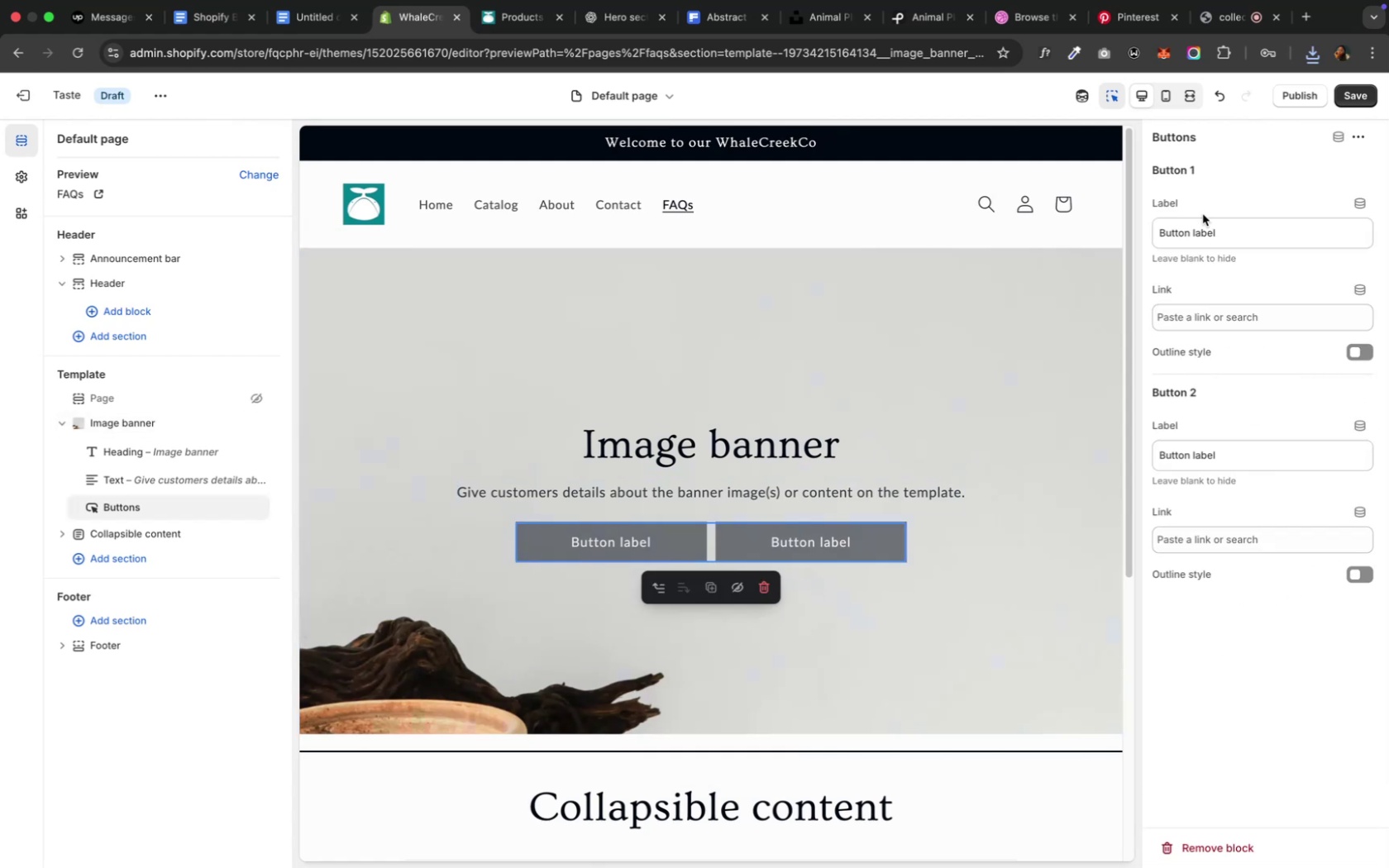 
key(Meta+CommandLeft)
 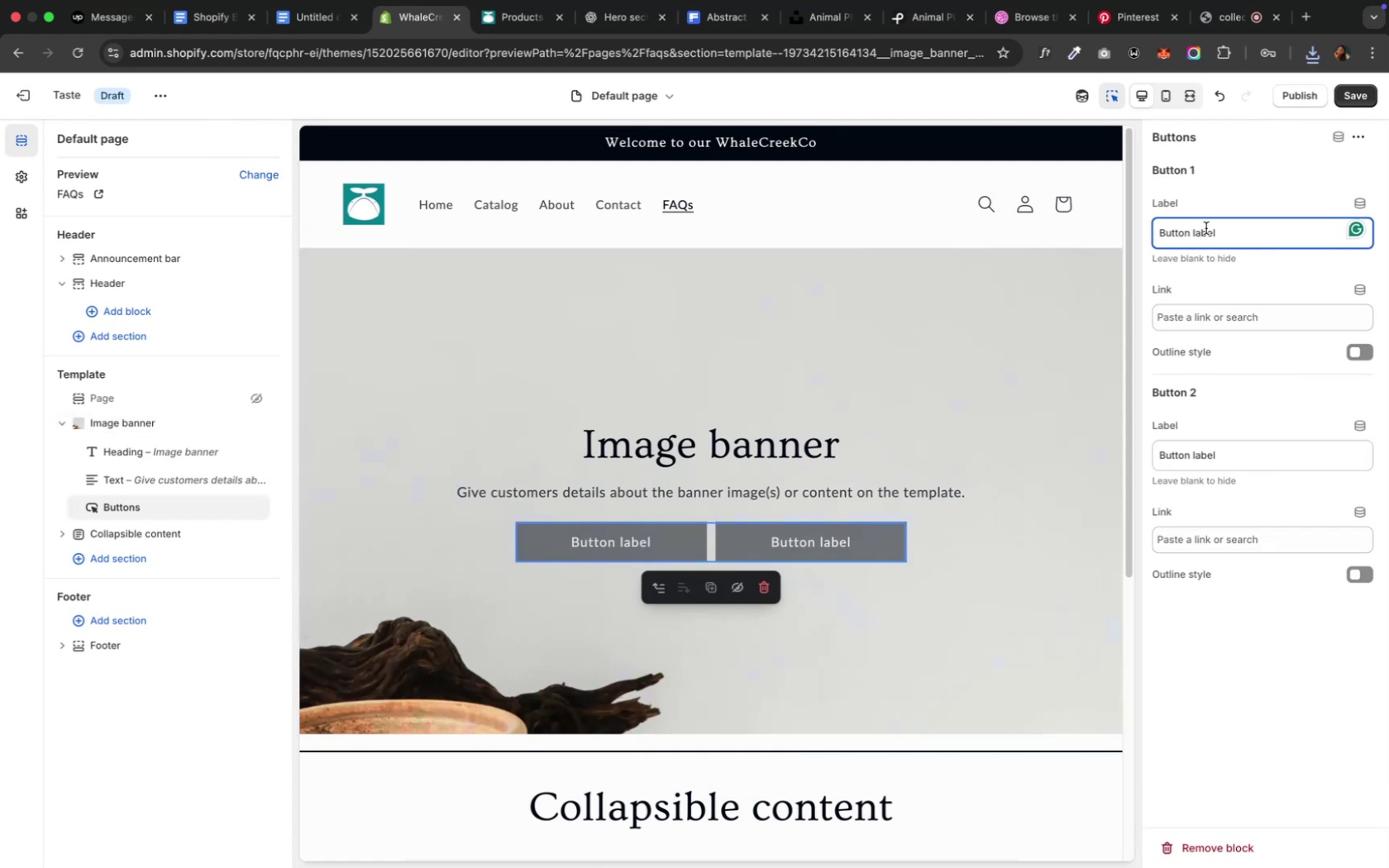 
key(Meta+A)
 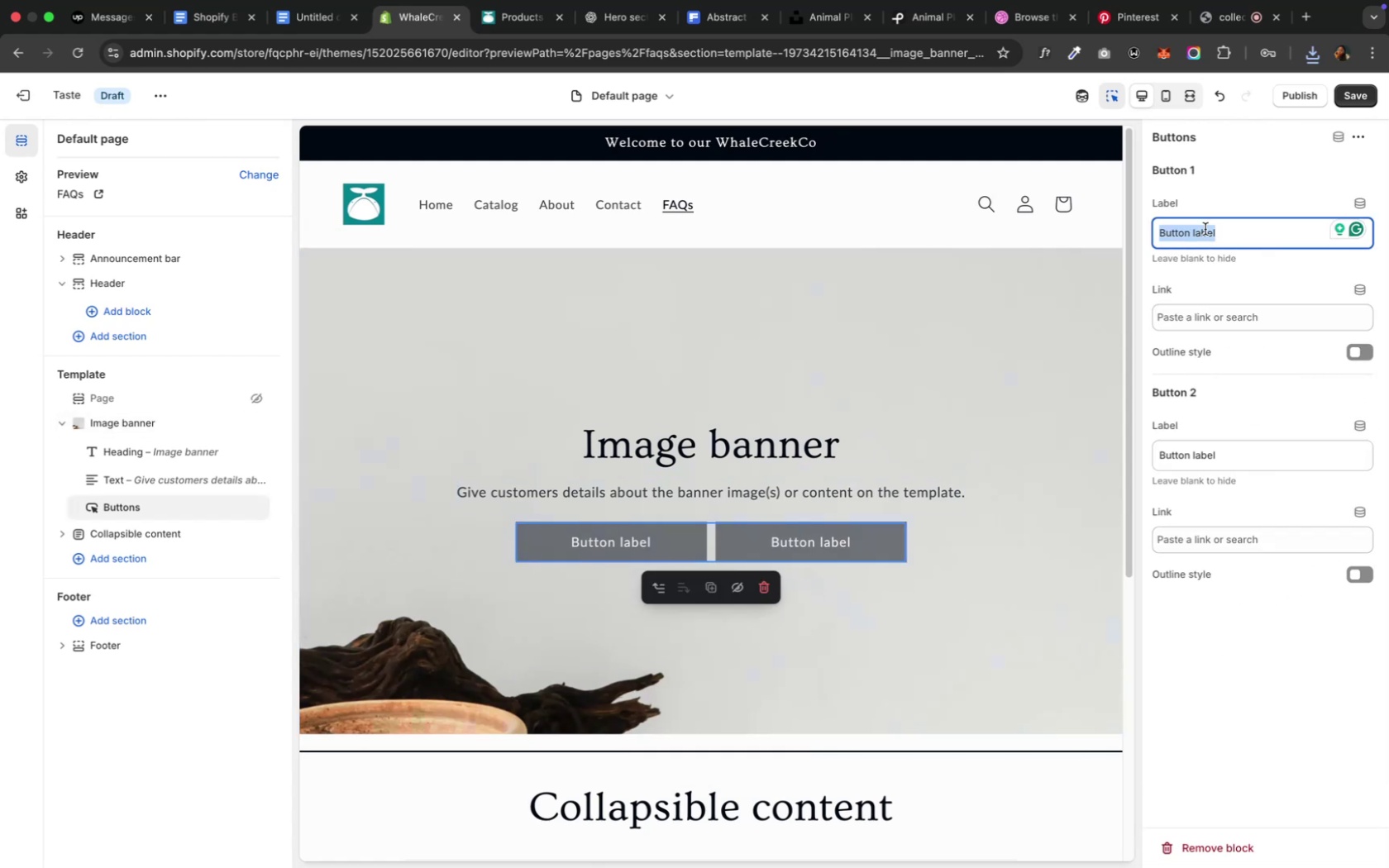 
key(Backspace)
 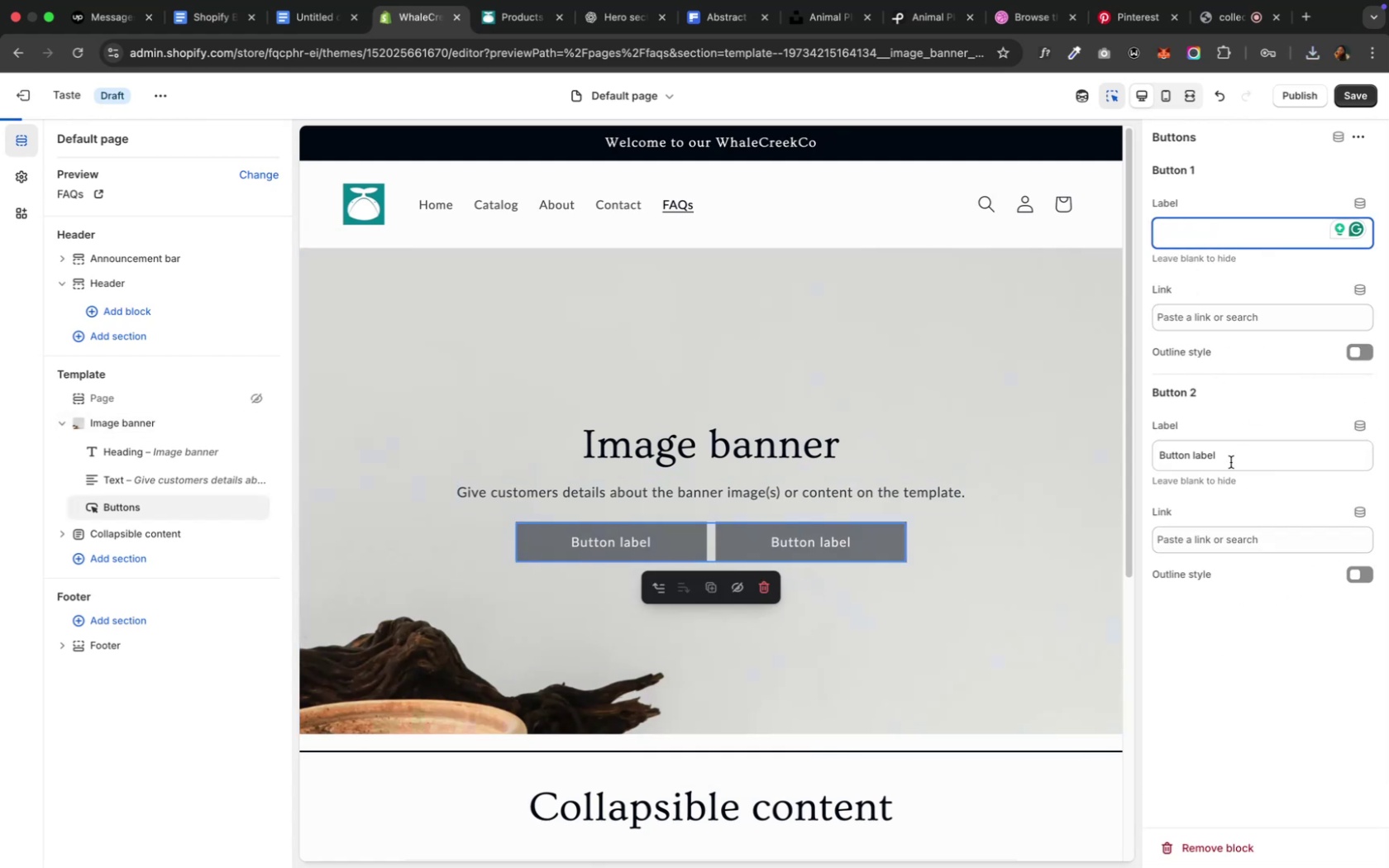 
key(Meta+A)
 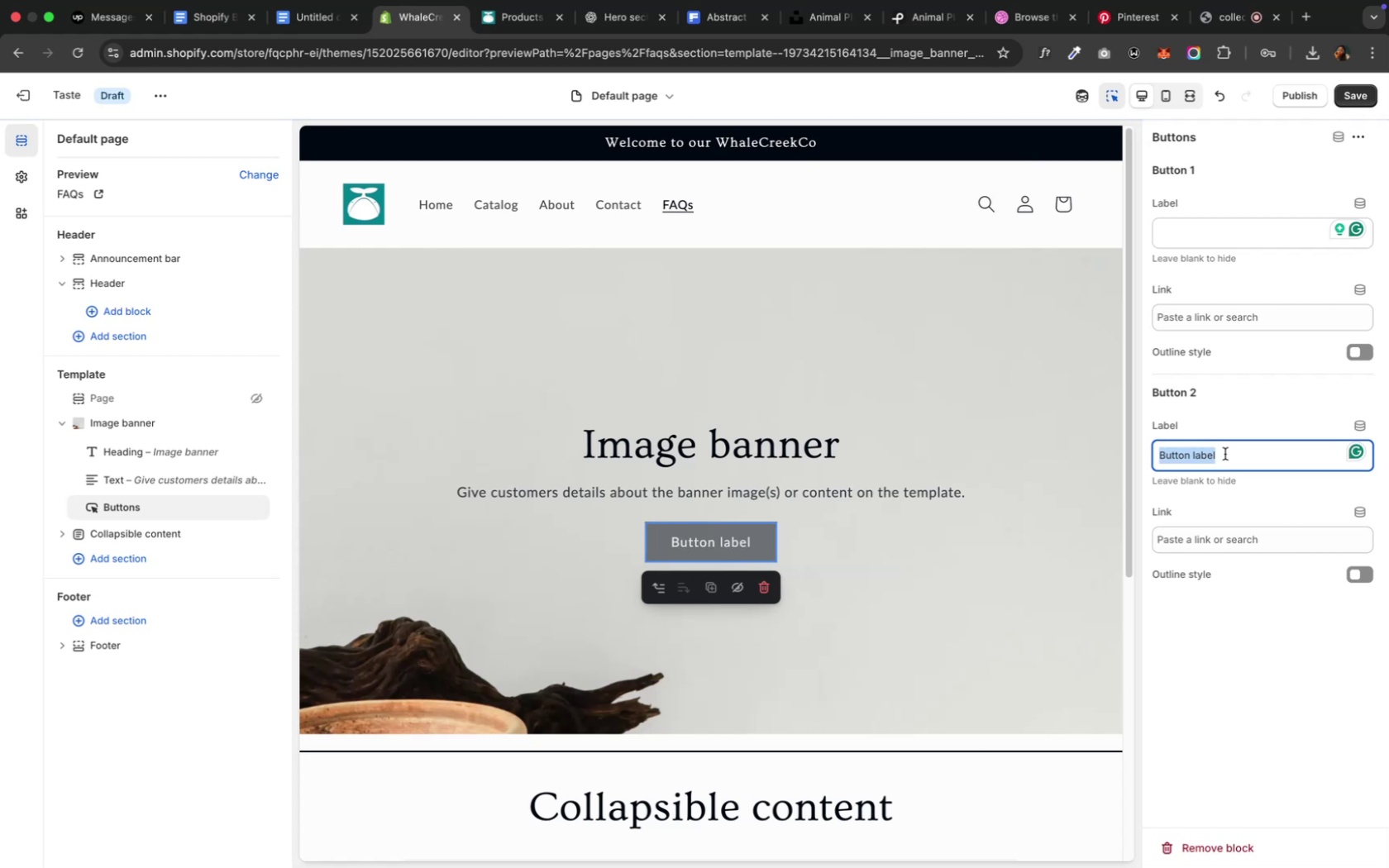 
key(Backspace)
 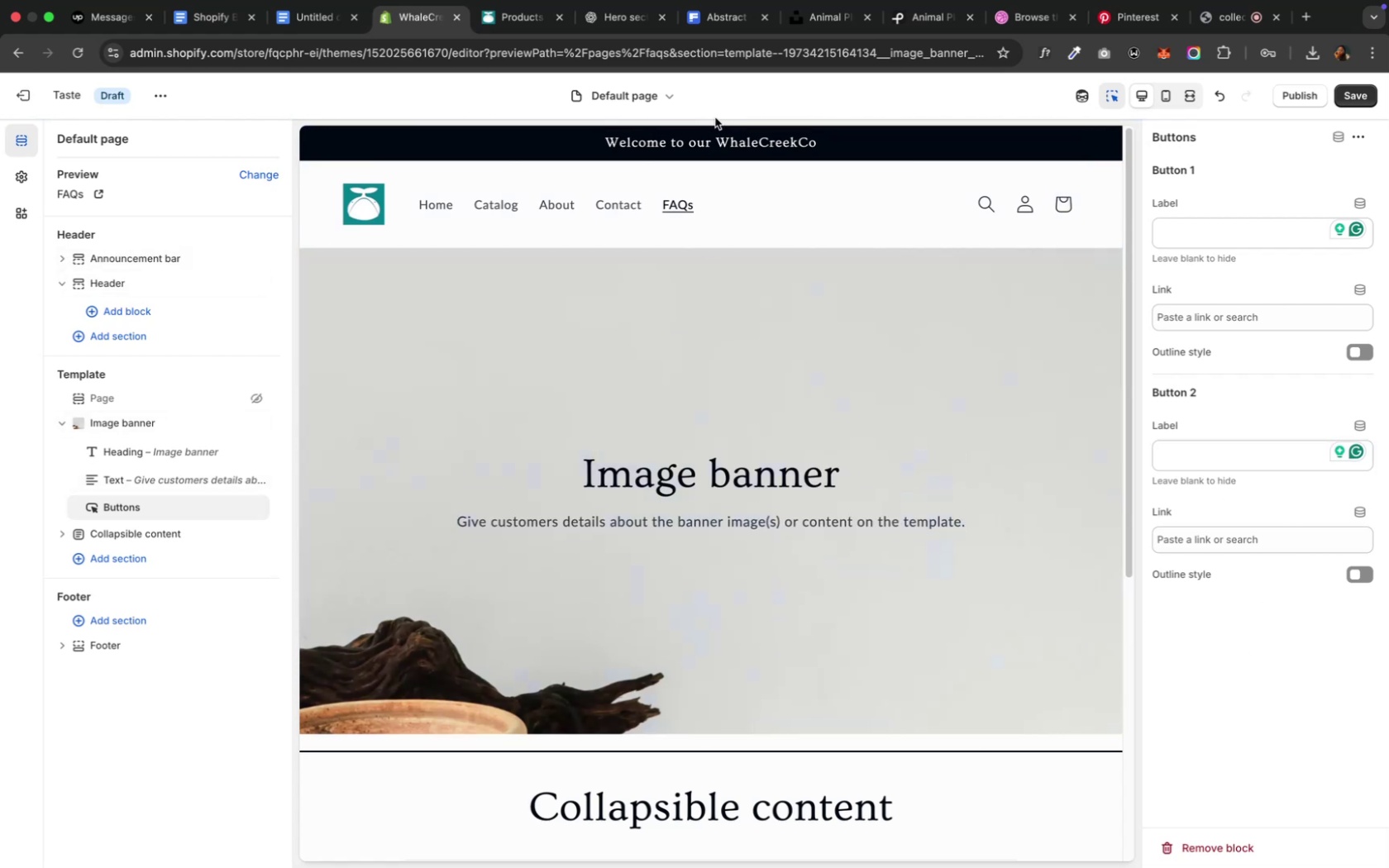 
left_click([609, 12])
 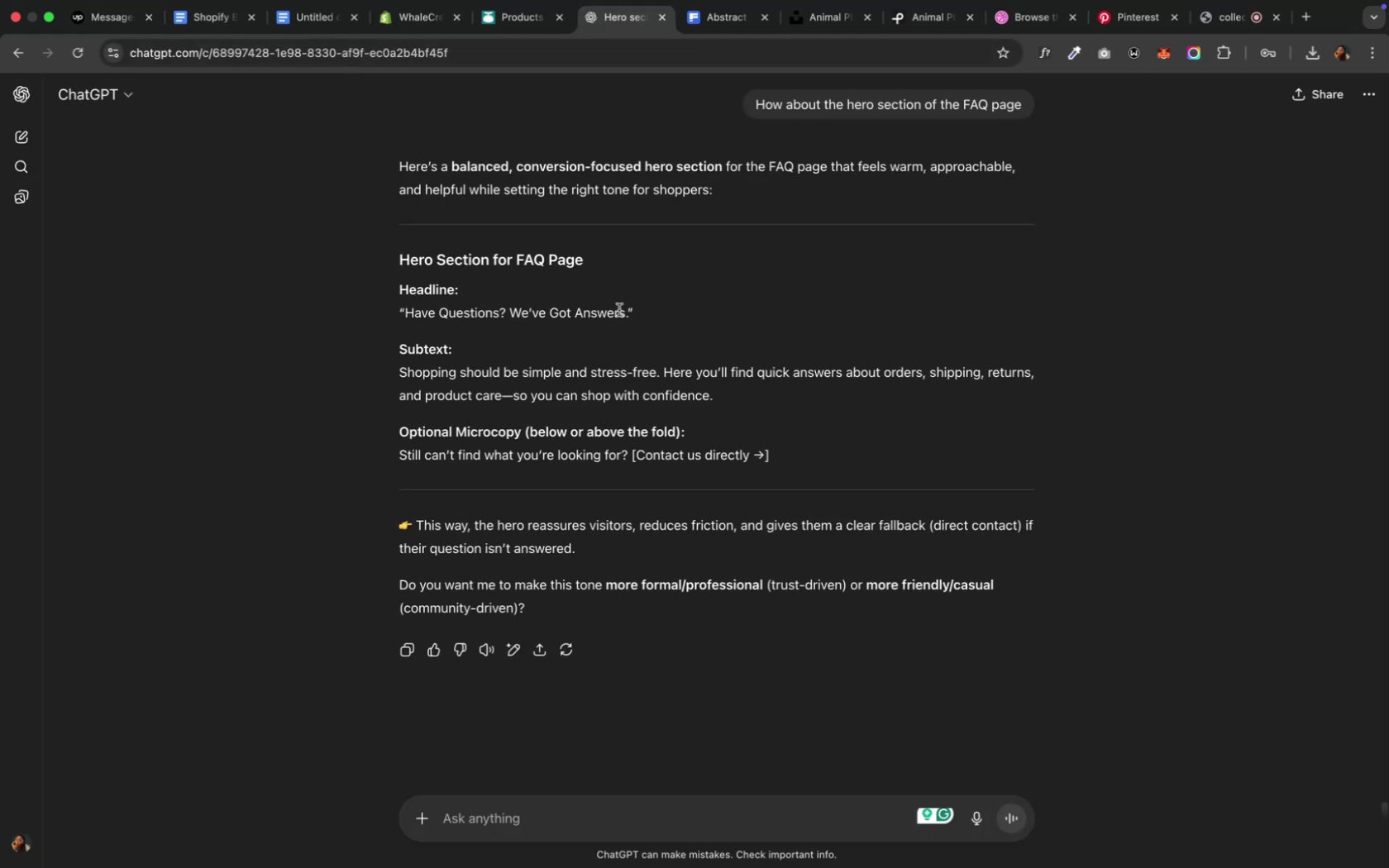 
left_click_drag(start_coordinate=[628, 312], to_coordinate=[408, 313])
 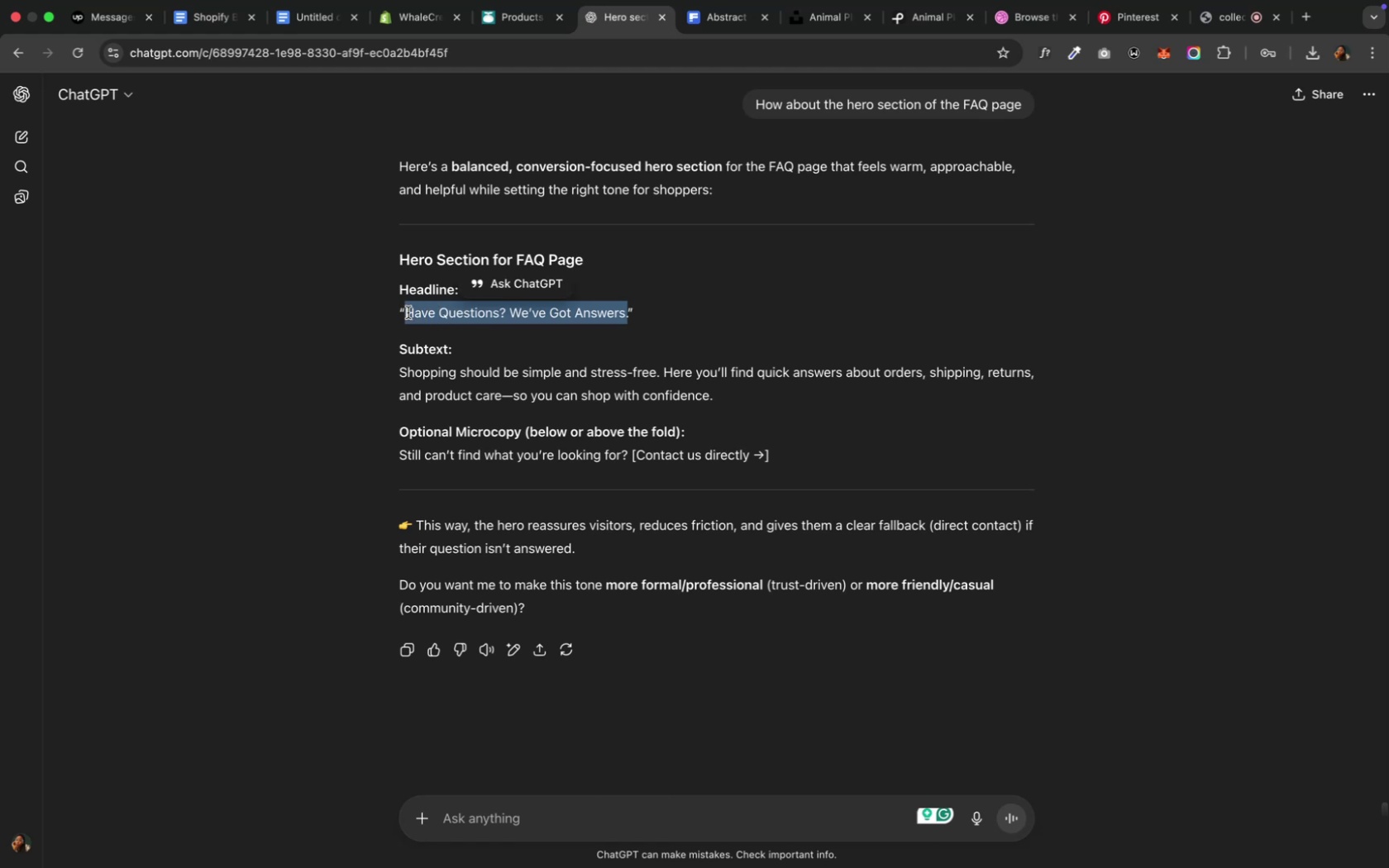 
key(Meta+C)
 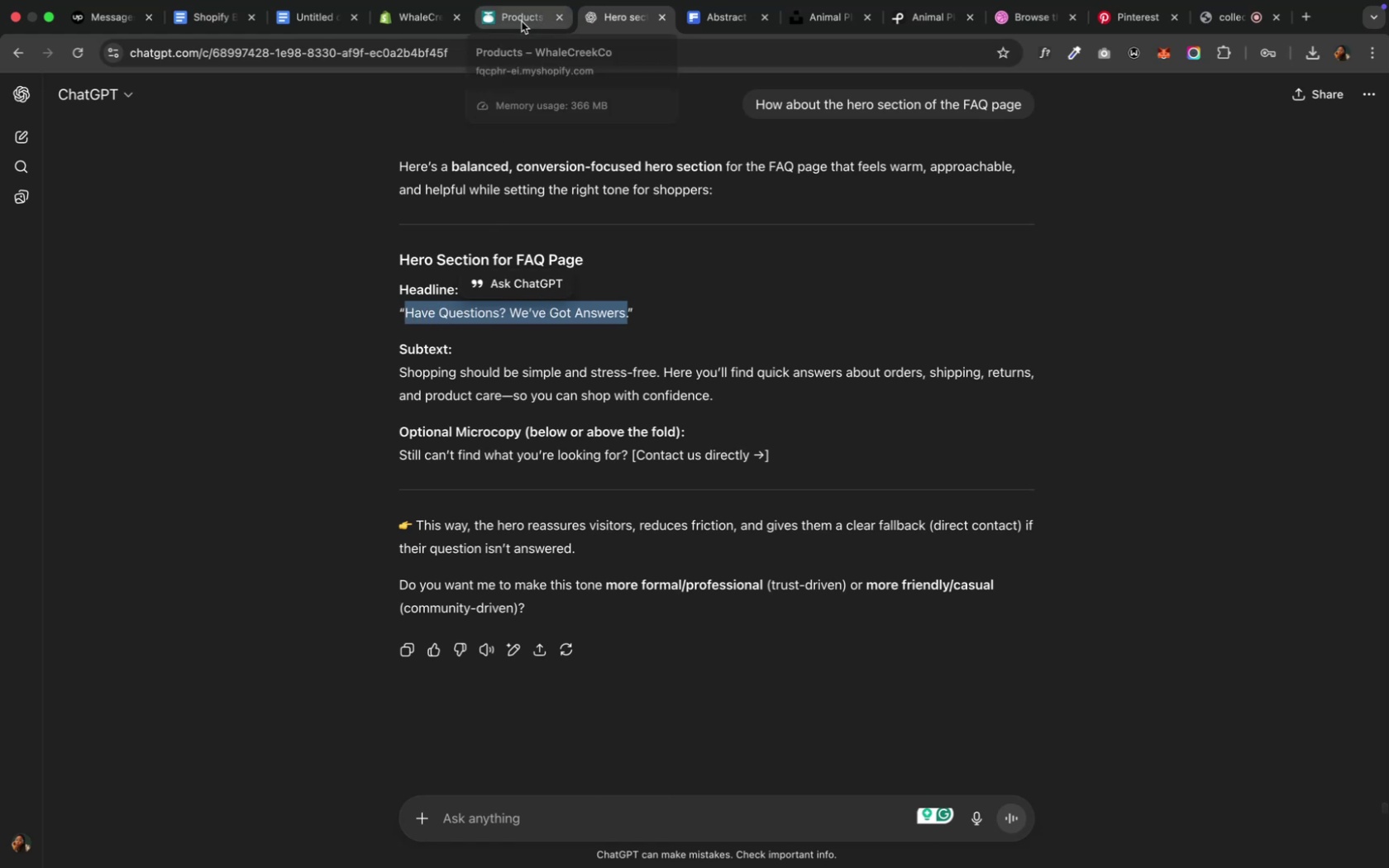 
left_click([420, 26])
 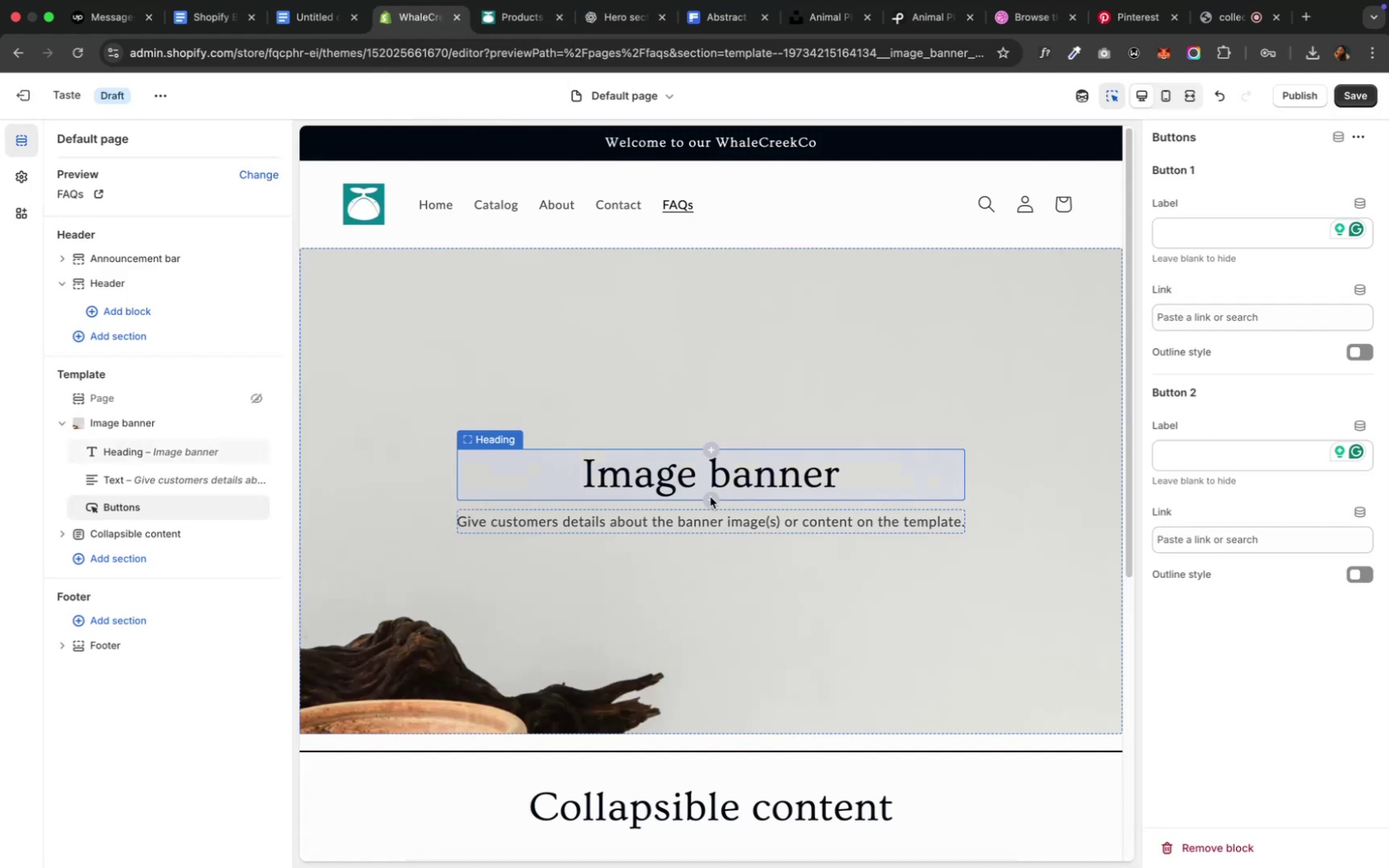 
left_click([675, 479])
 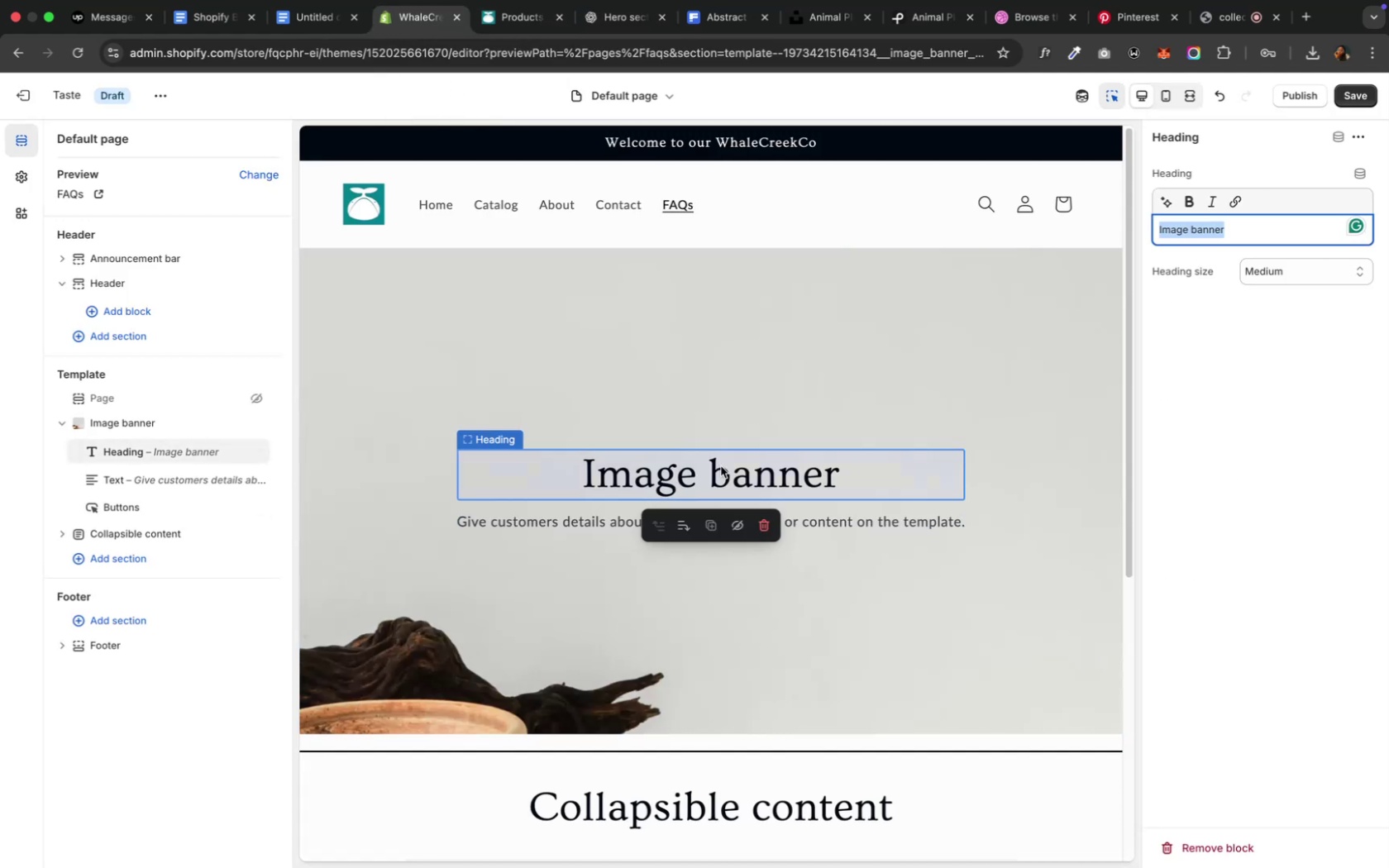 
key(Meta+V)
 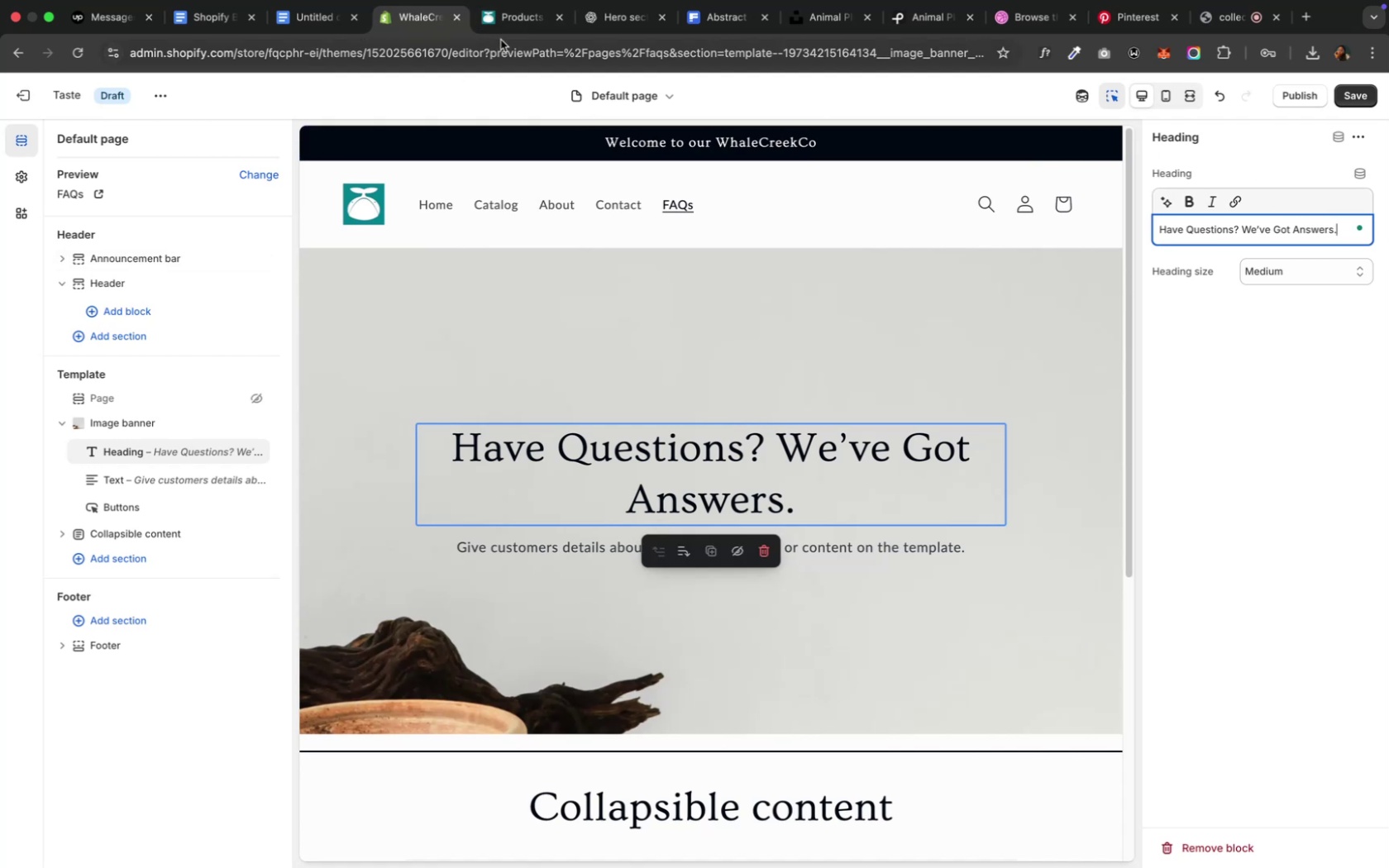 
wait(6.02)
 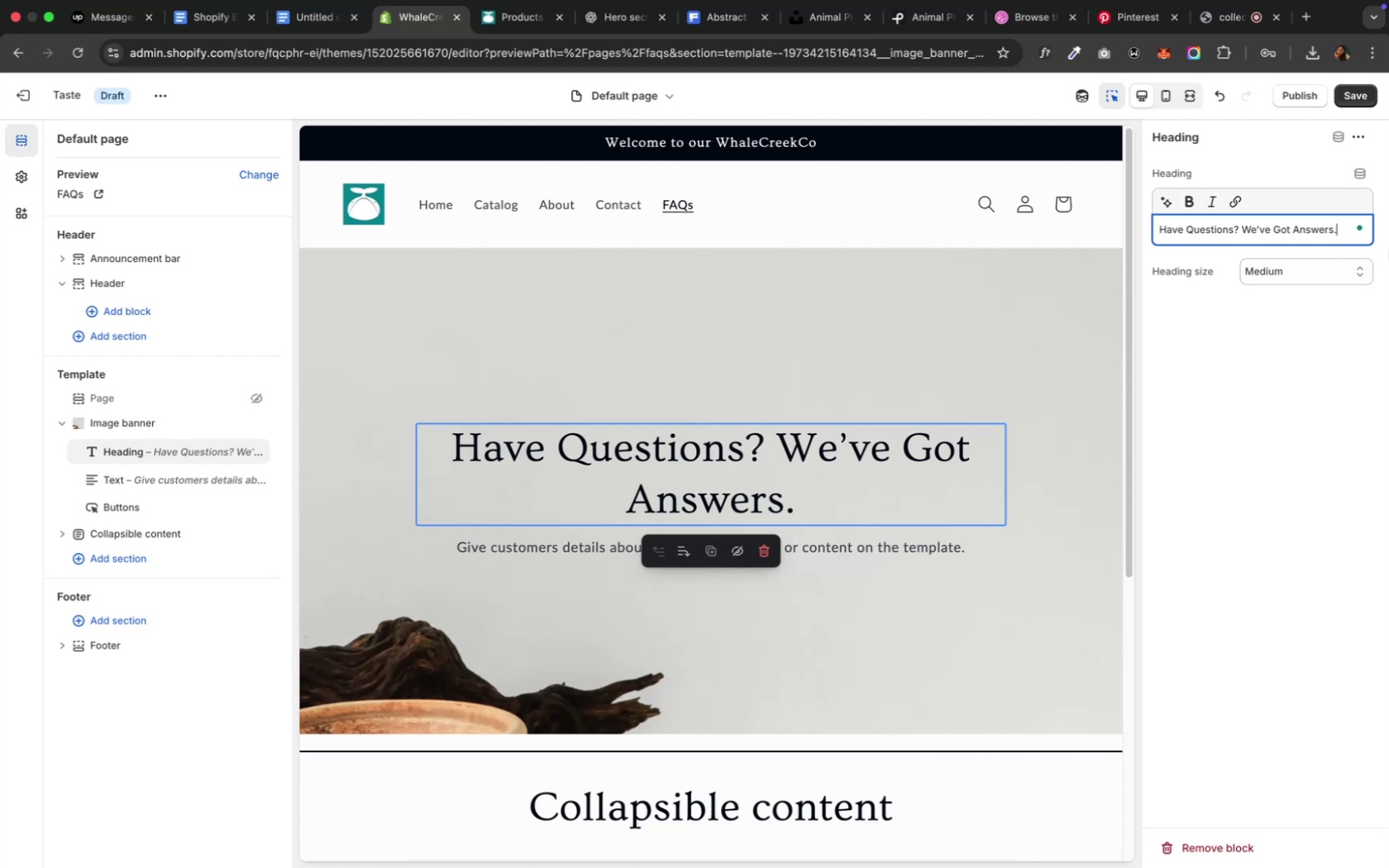 
left_click([594, 21])
 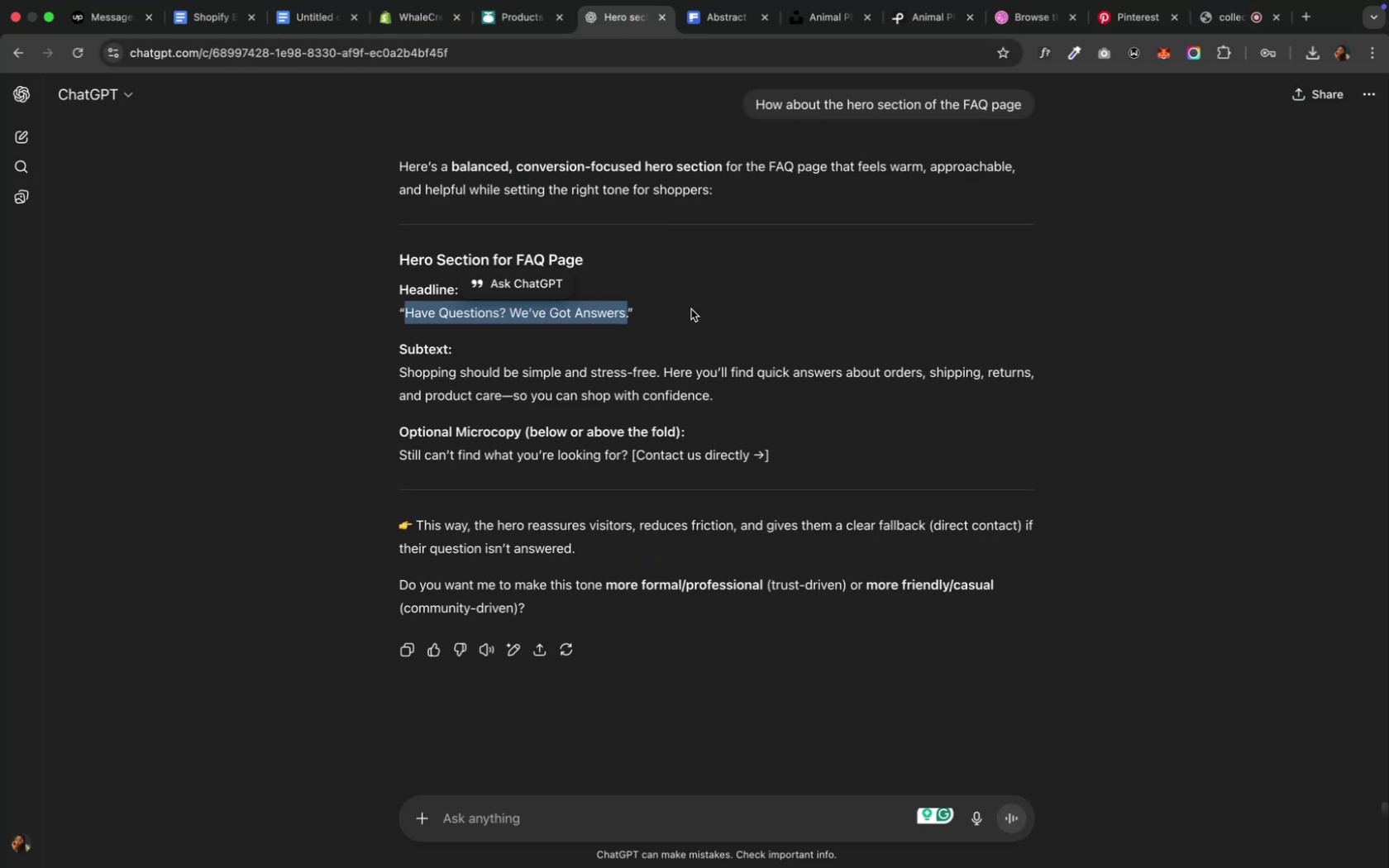 
left_click([712, 403])
 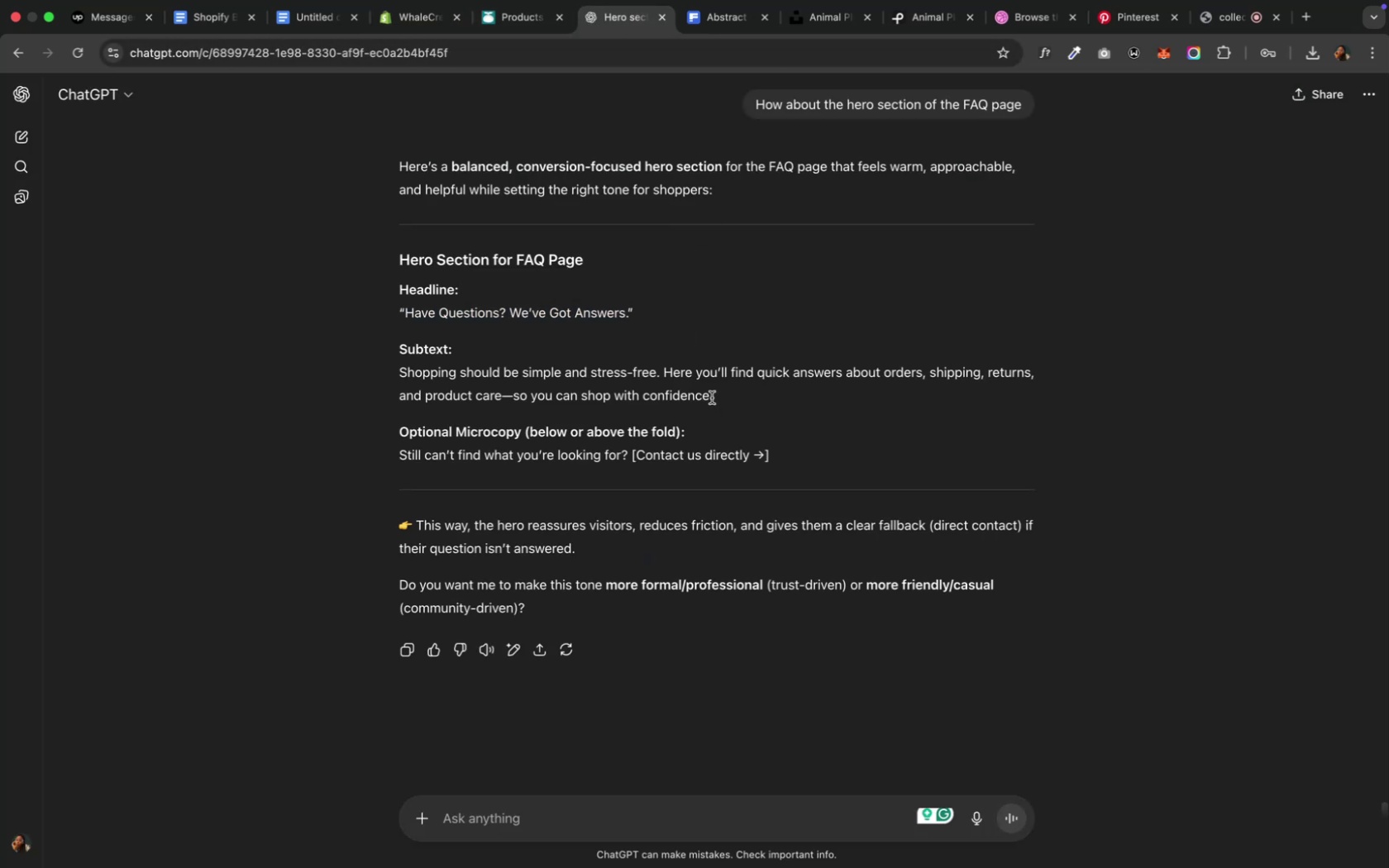 
left_click_drag(start_coordinate=[714, 395], to_coordinate=[399, 378])
 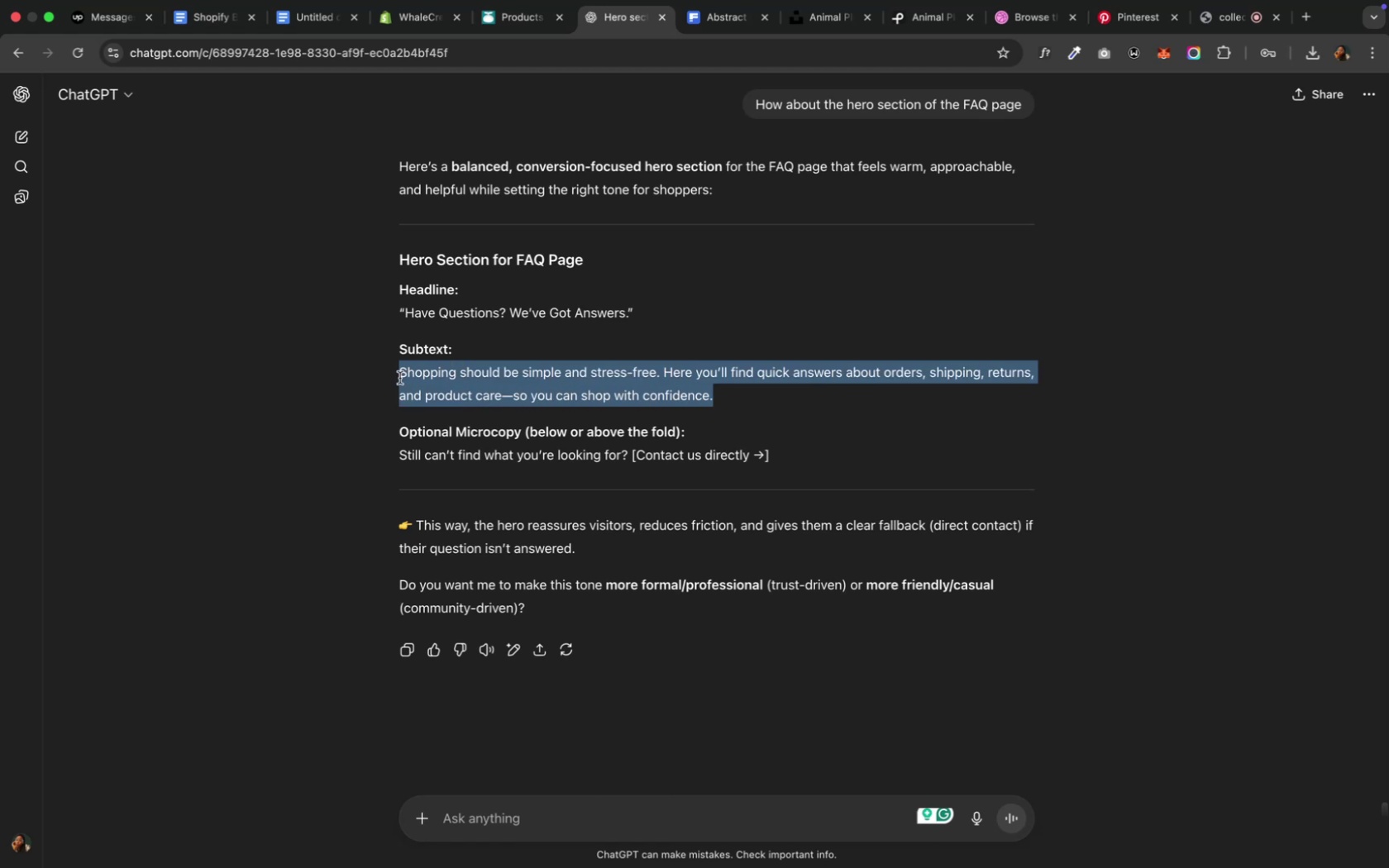 
key(Meta+C)
 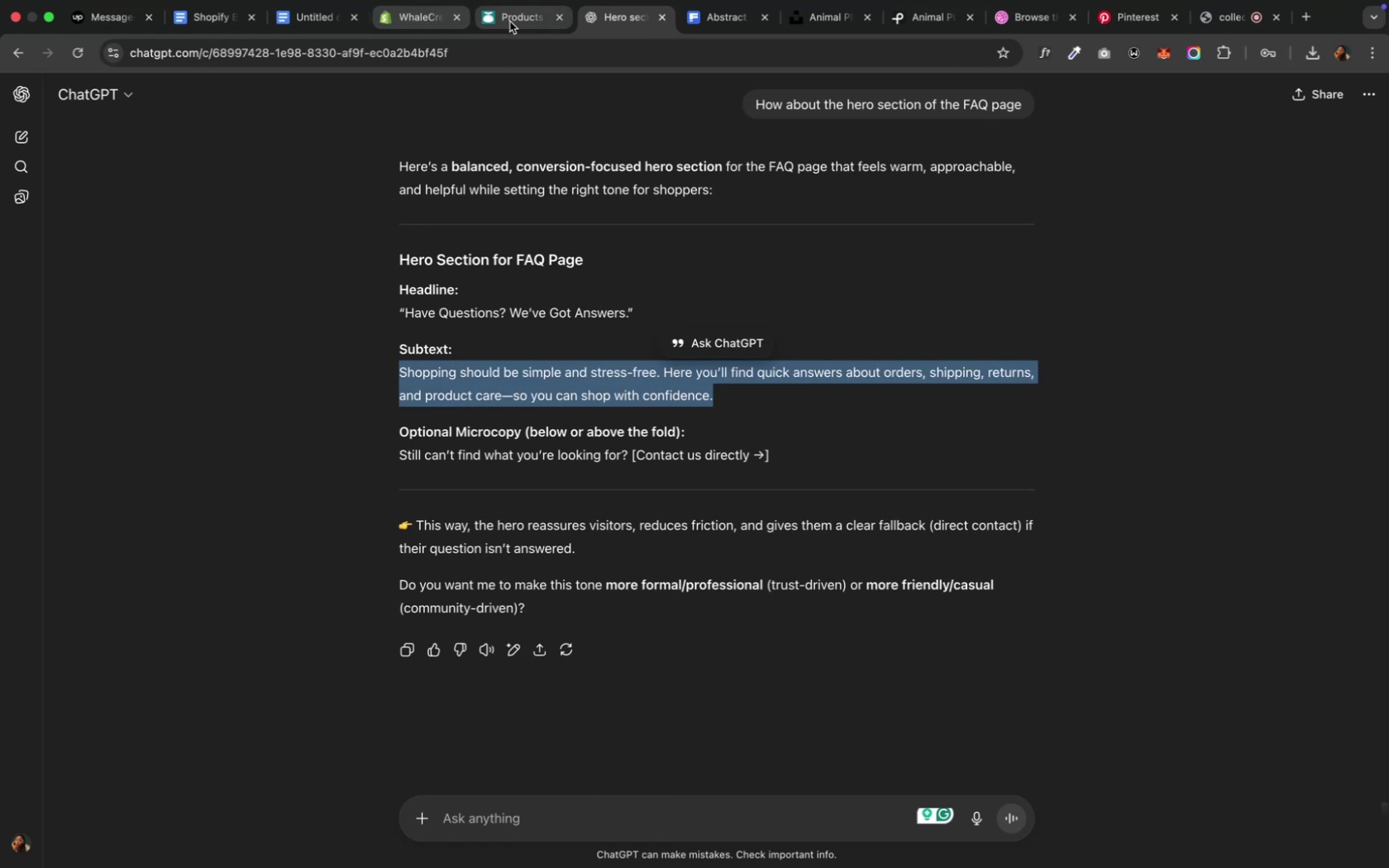 
left_click([403, 23])
 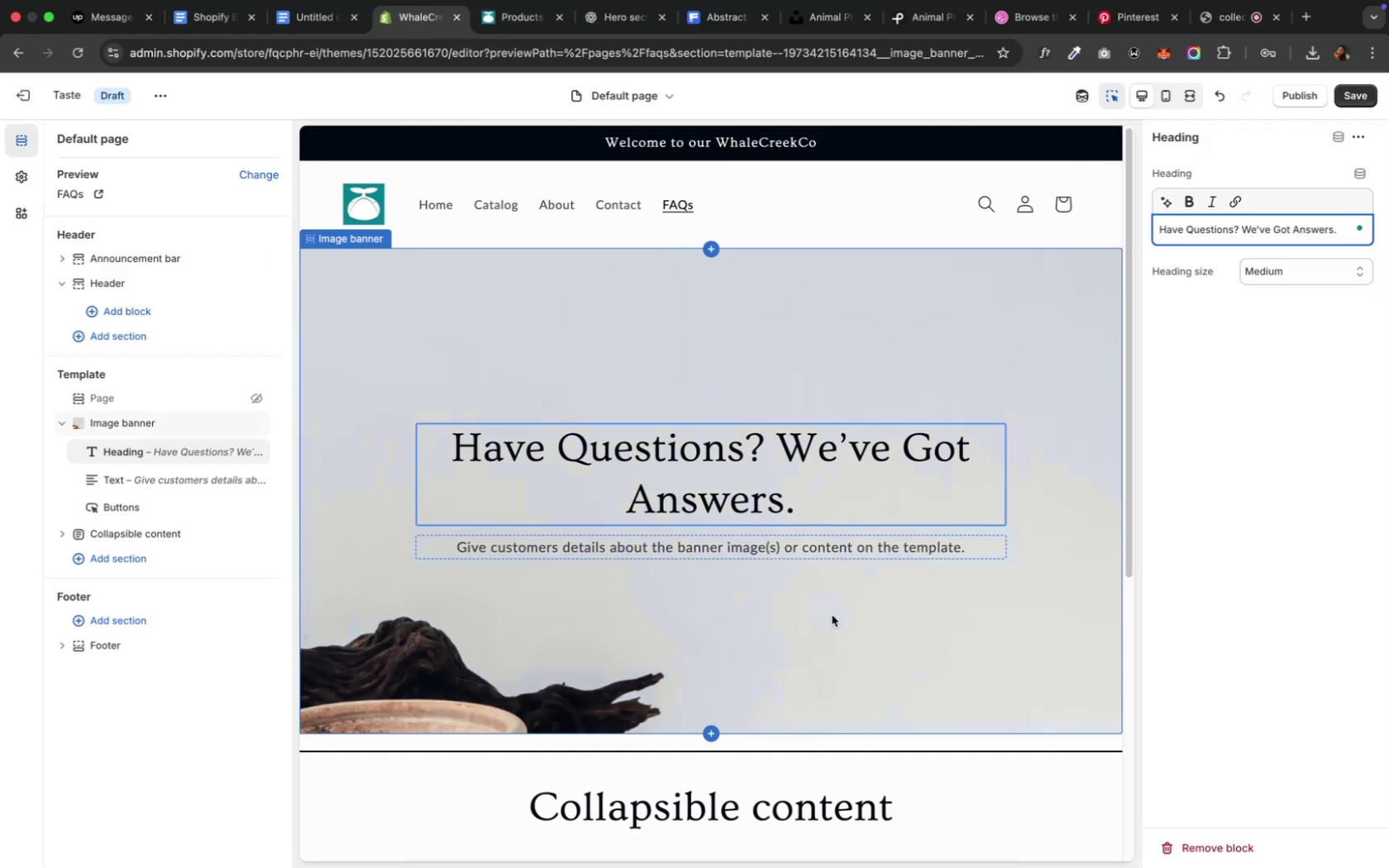 
left_click([578, 547])
 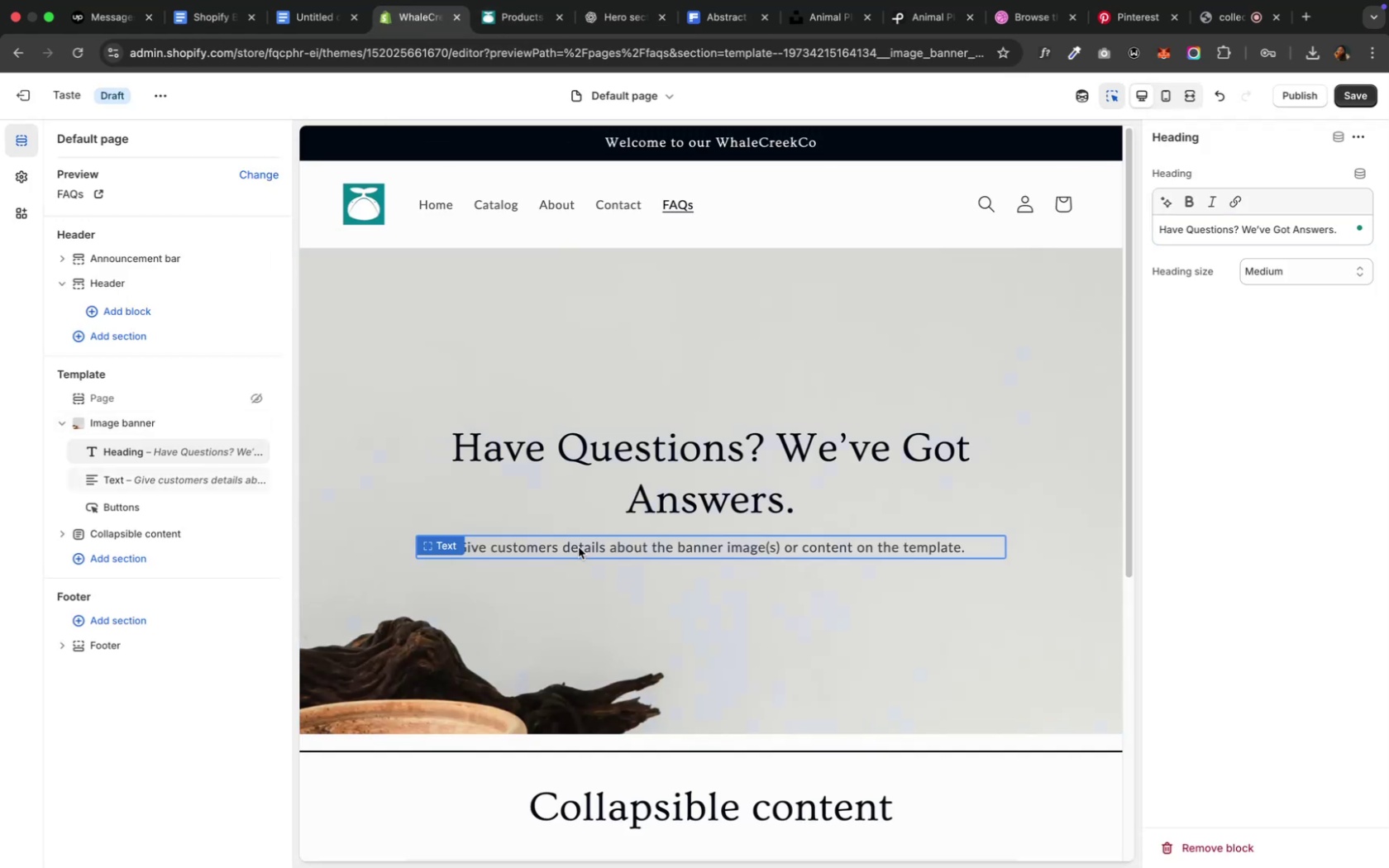 
key(Meta+V)
 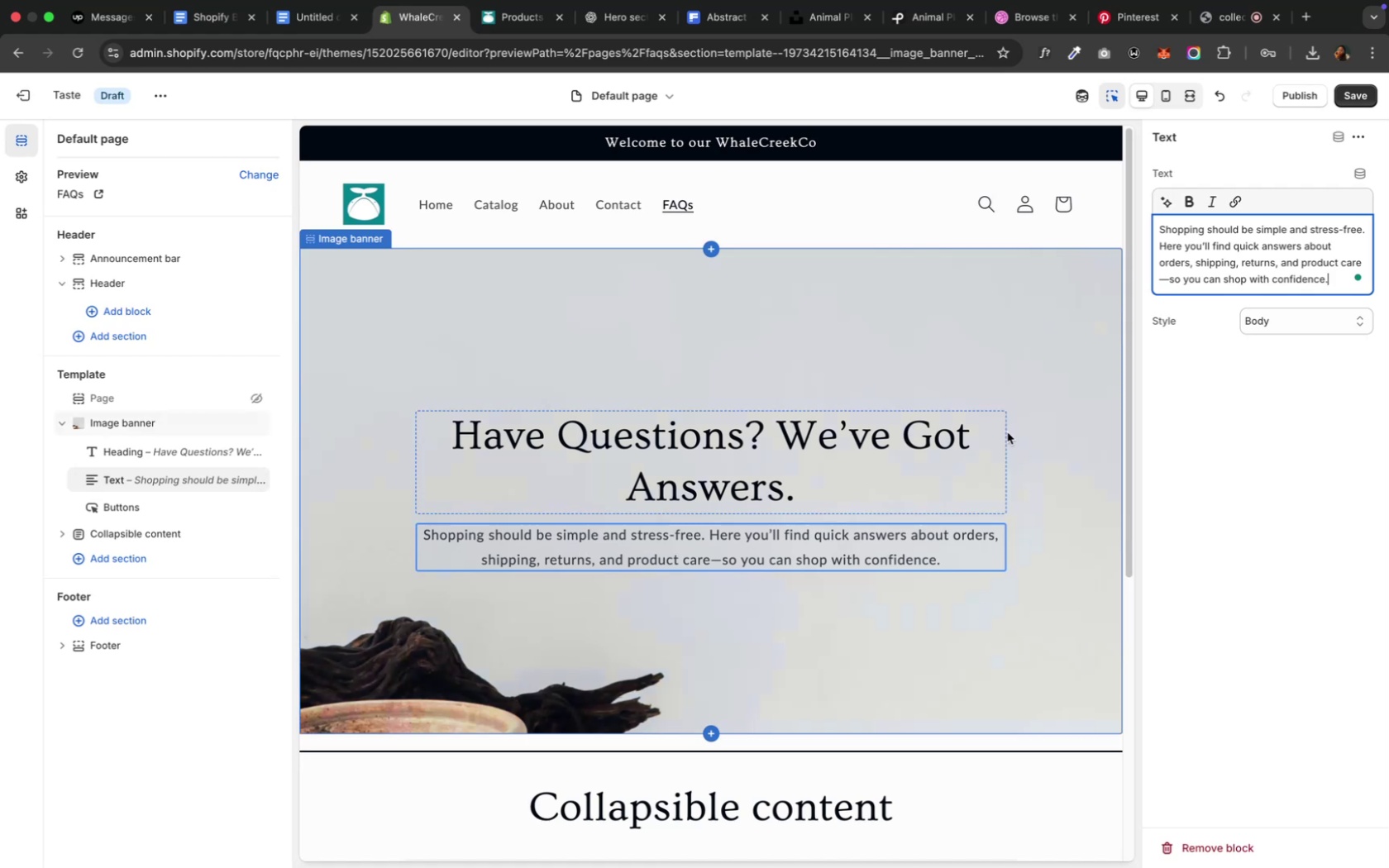 
left_click([1006, 432])
 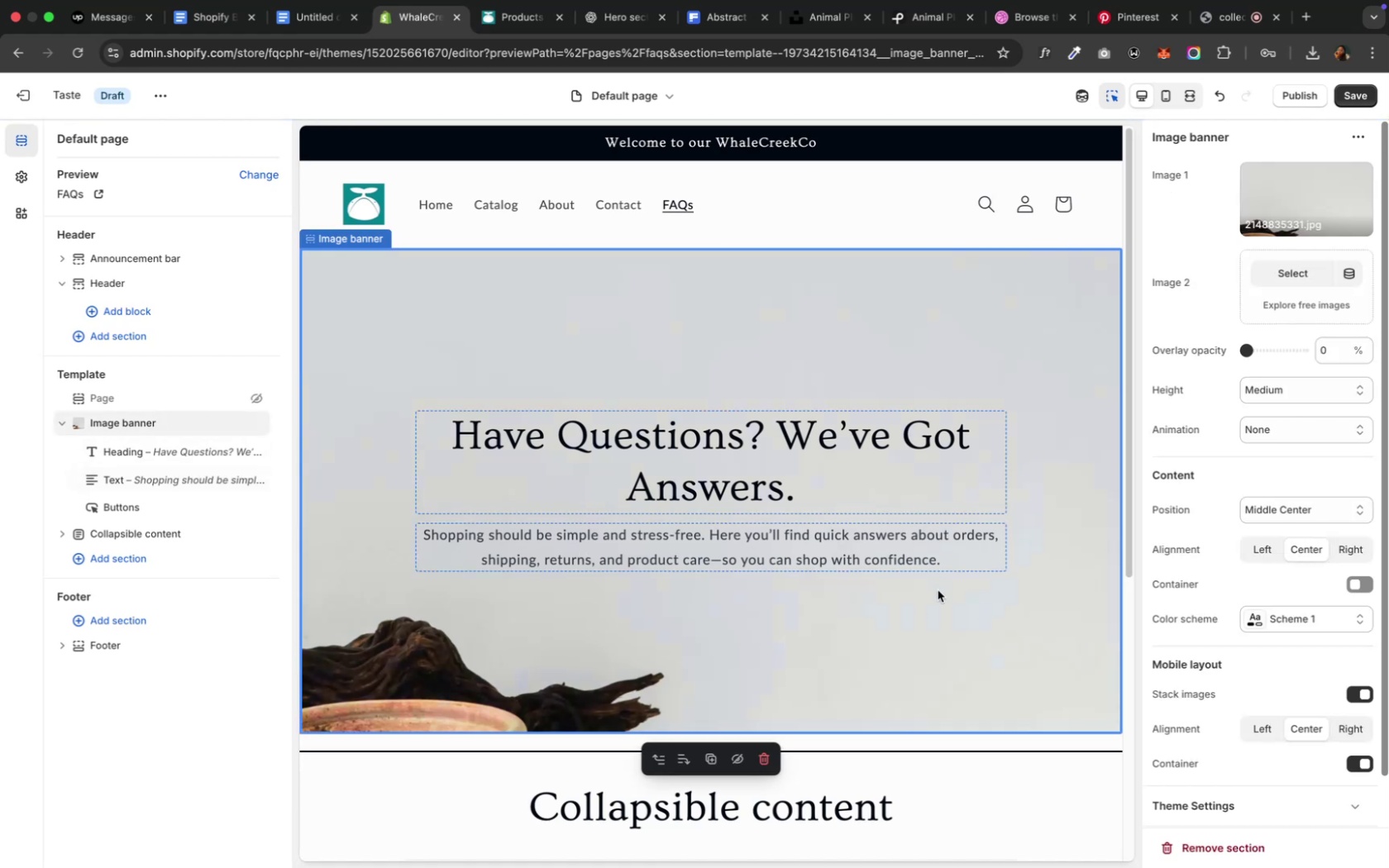 
scroll: coordinate [921, 651], scroll_direction: down, amount: 7.0
 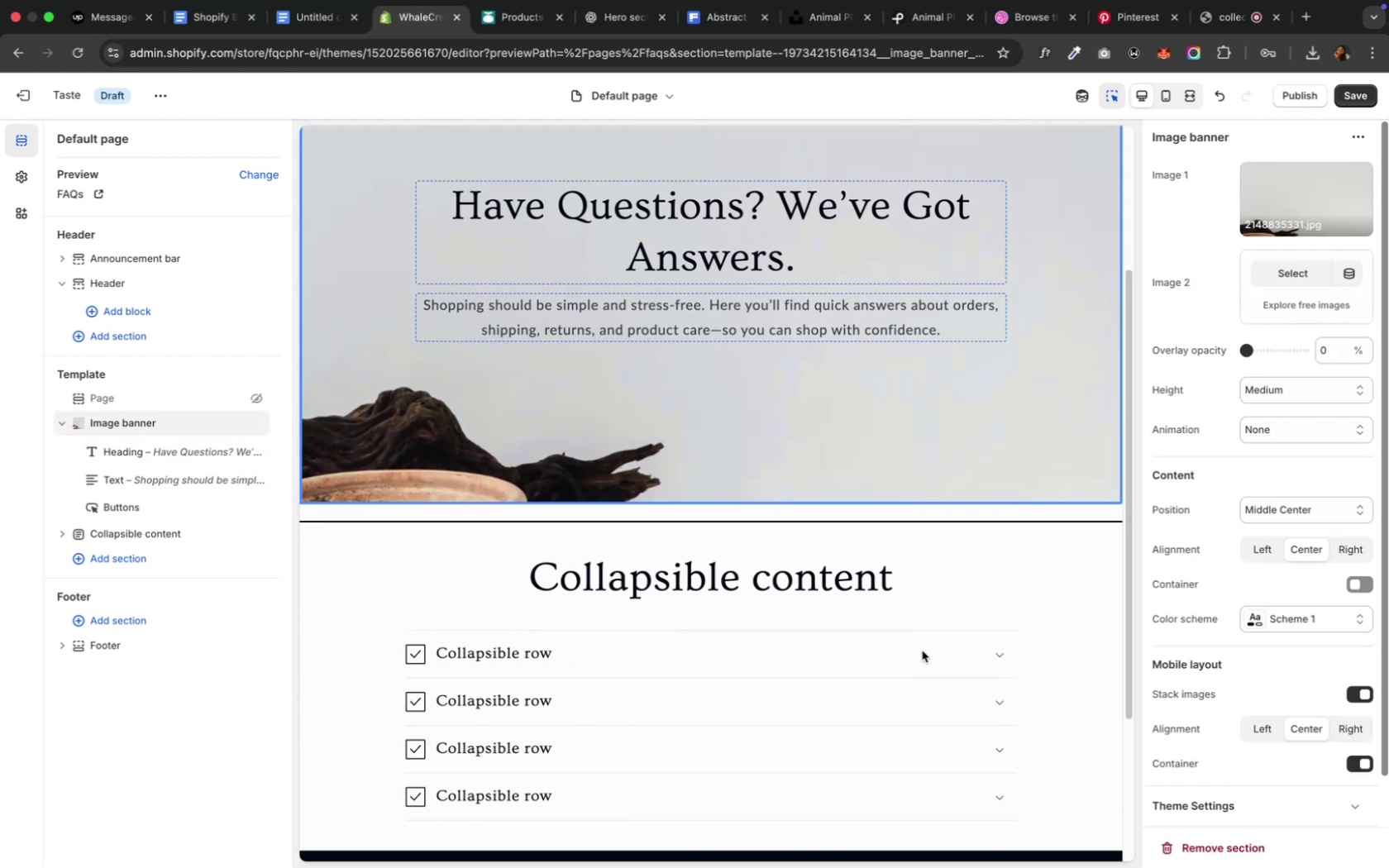 
scroll: coordinate [921, 650], scroll_direction: up, amount: 4.0
 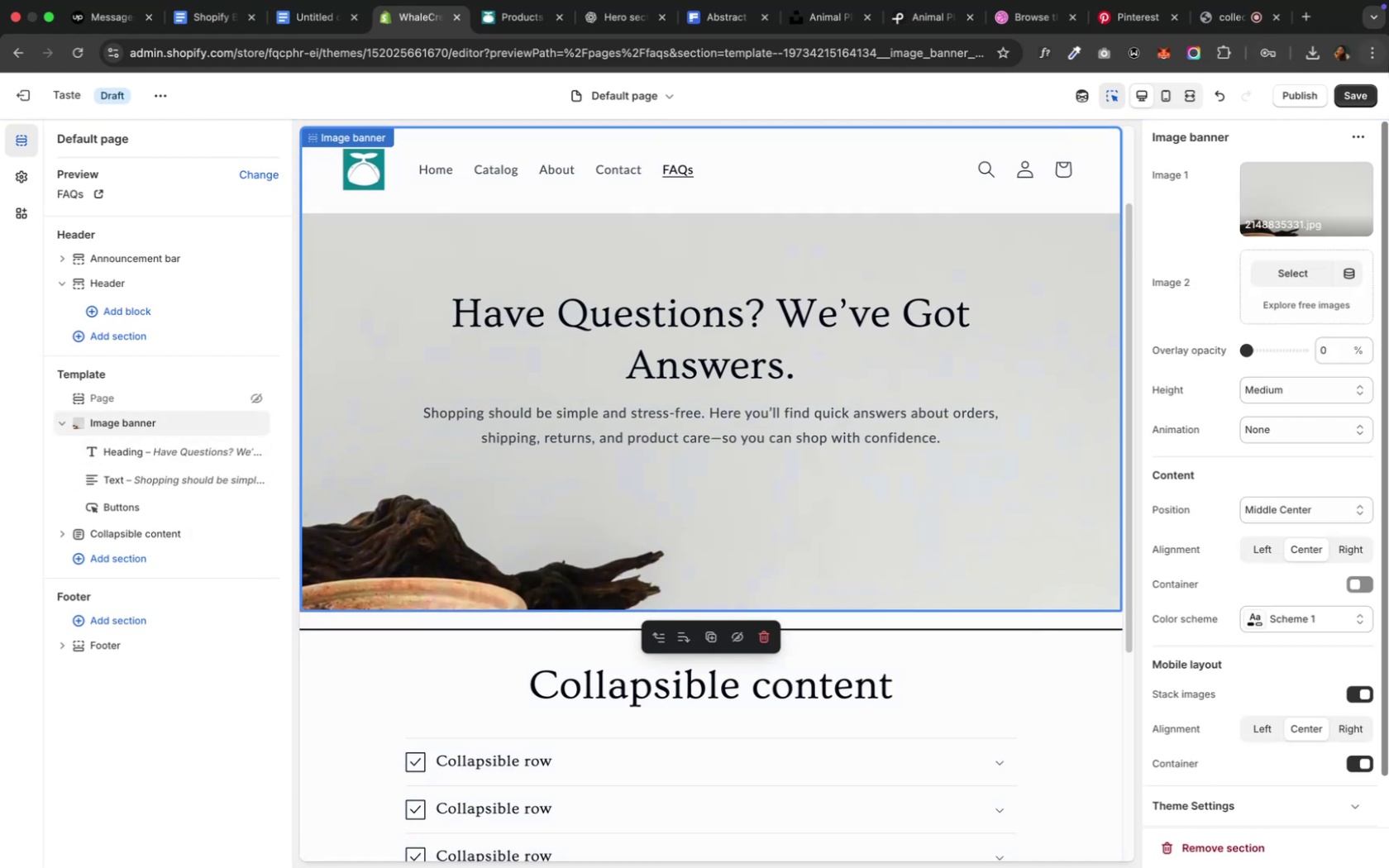 
left_click([1358, 89])
 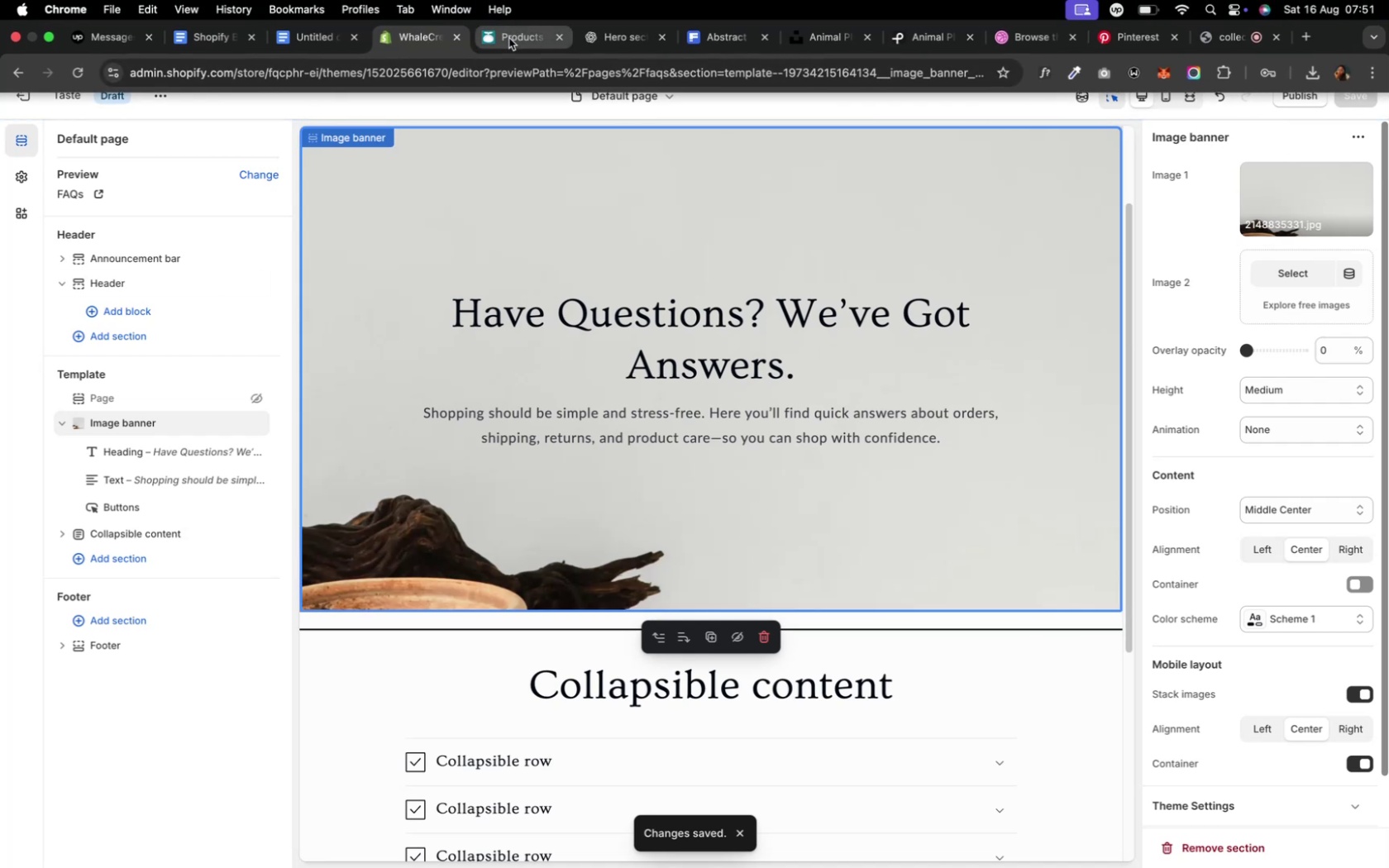 
wait(6.49)
 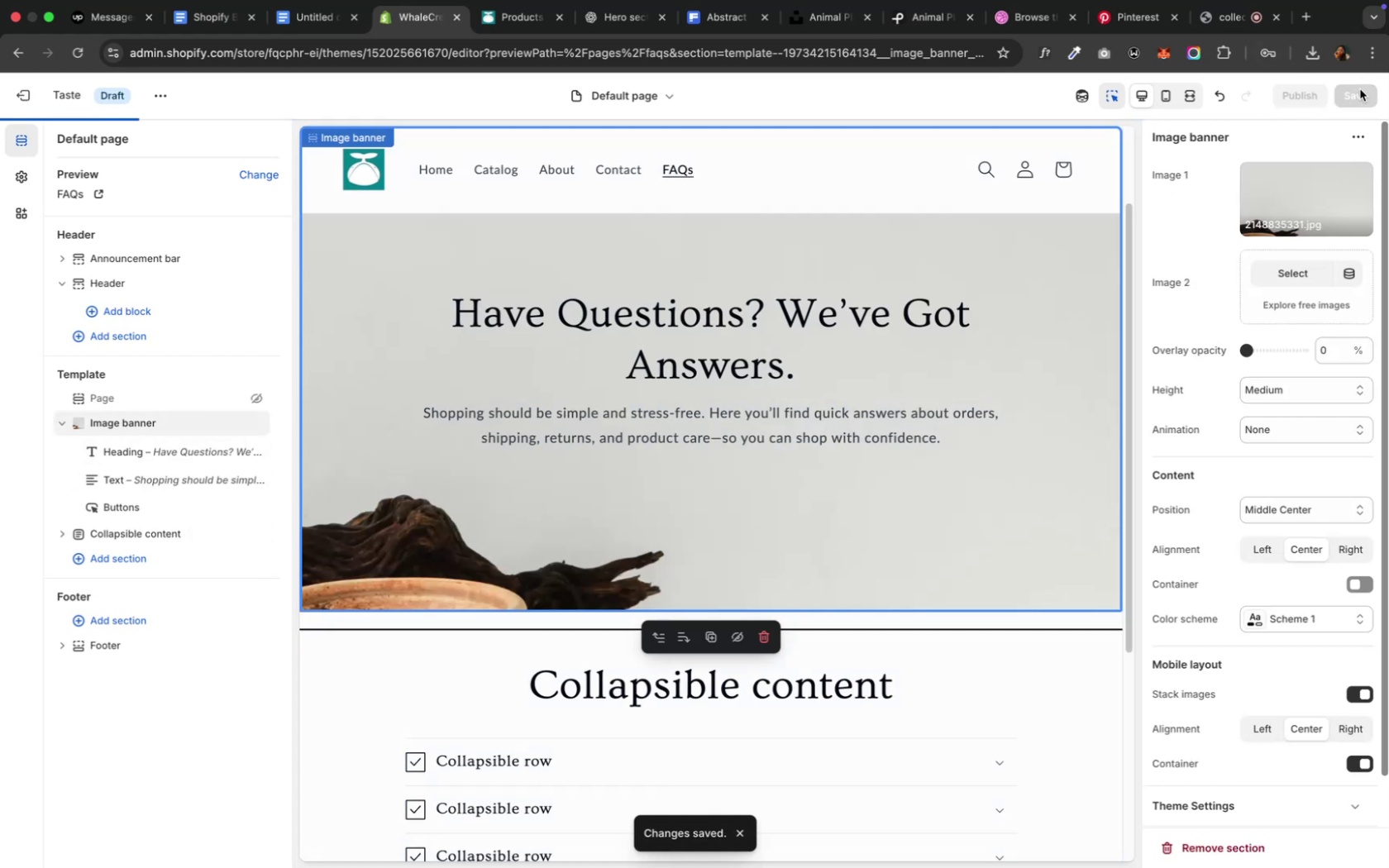 
left_click([74, 70])
 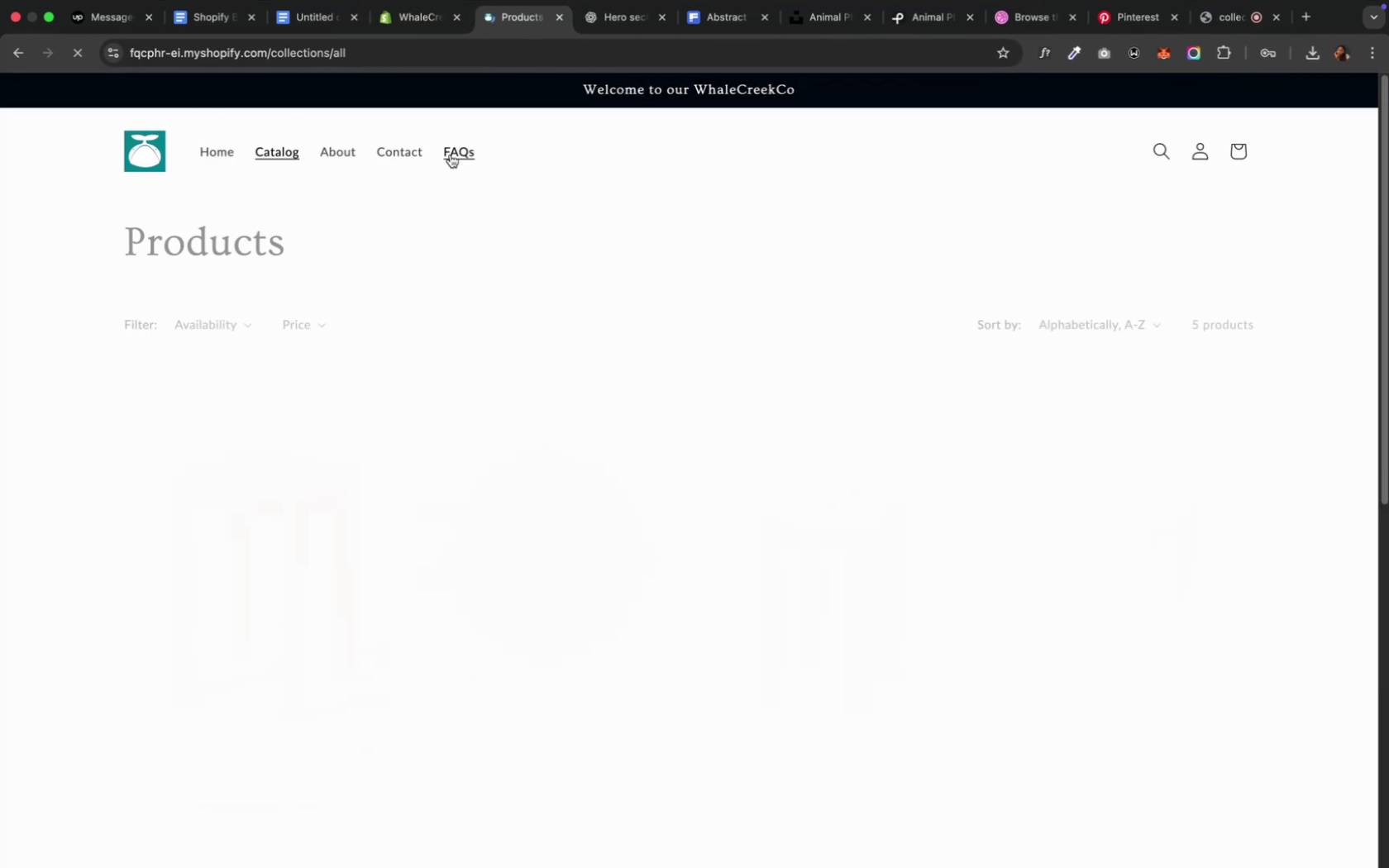 
left_click([452, 155])
 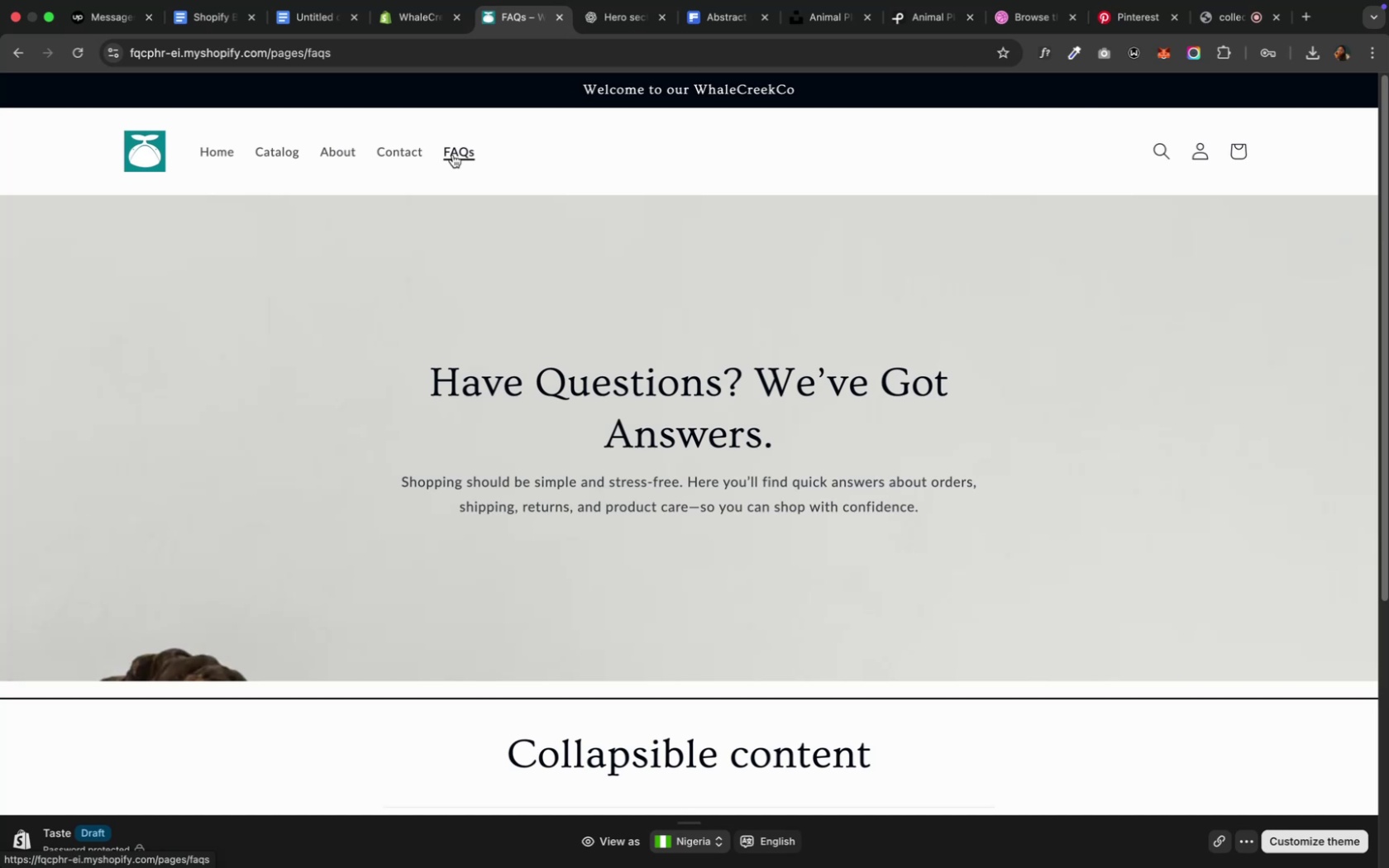 
wait(6.85)
 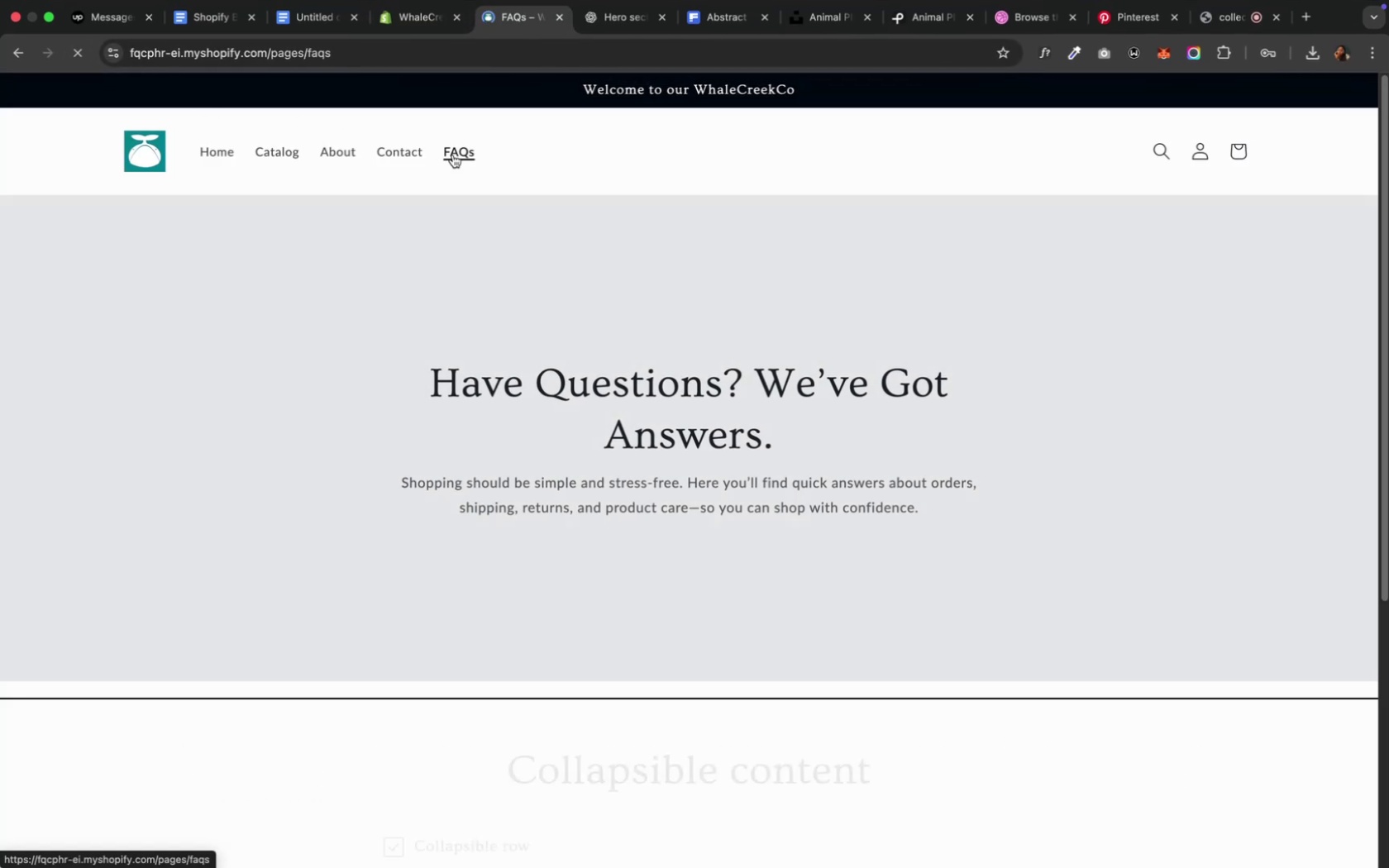 
left_click([50, 20])
 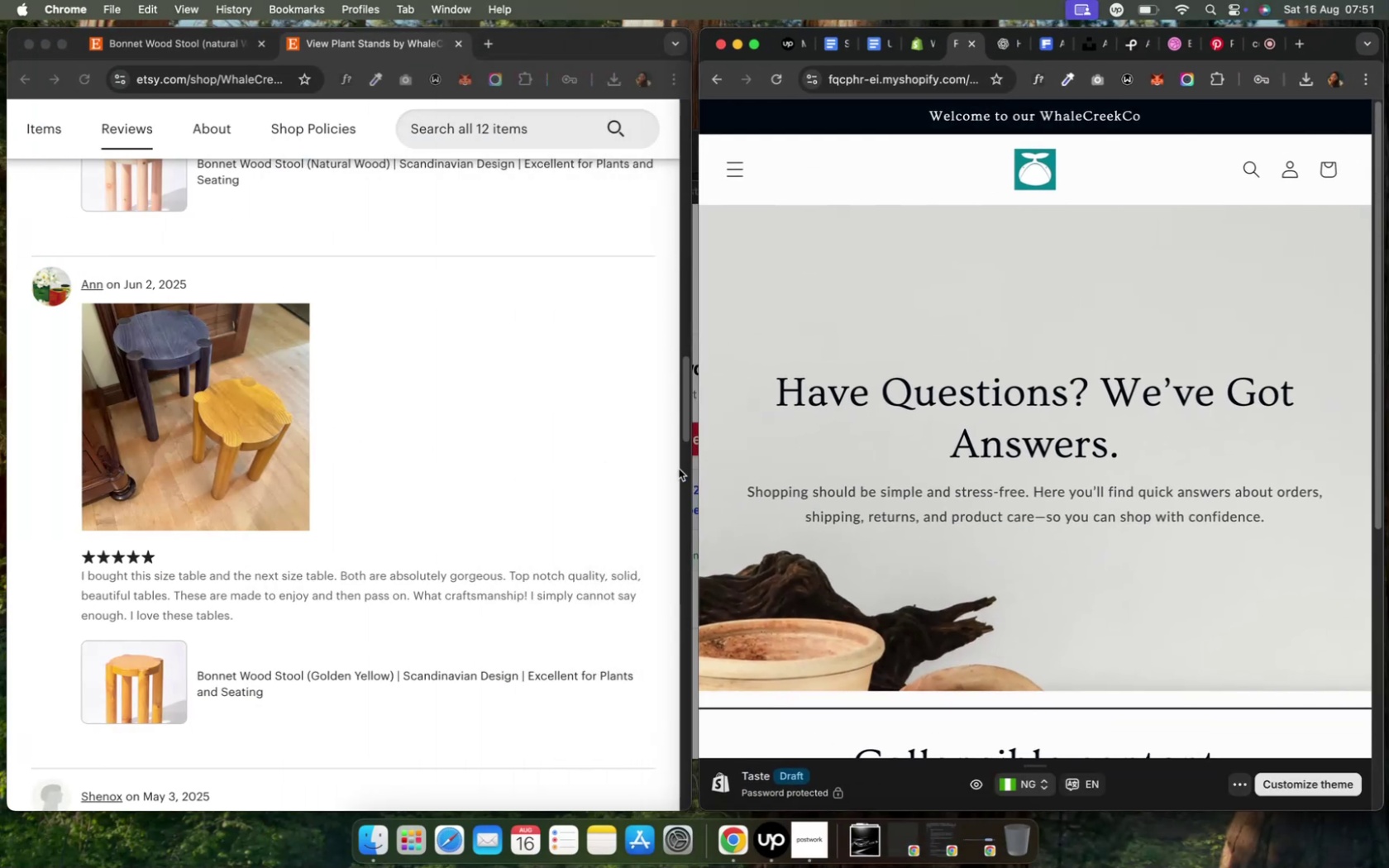 
left_click_drag(start_coordinate=[696, 472], to_coordinate=[949, 473])
 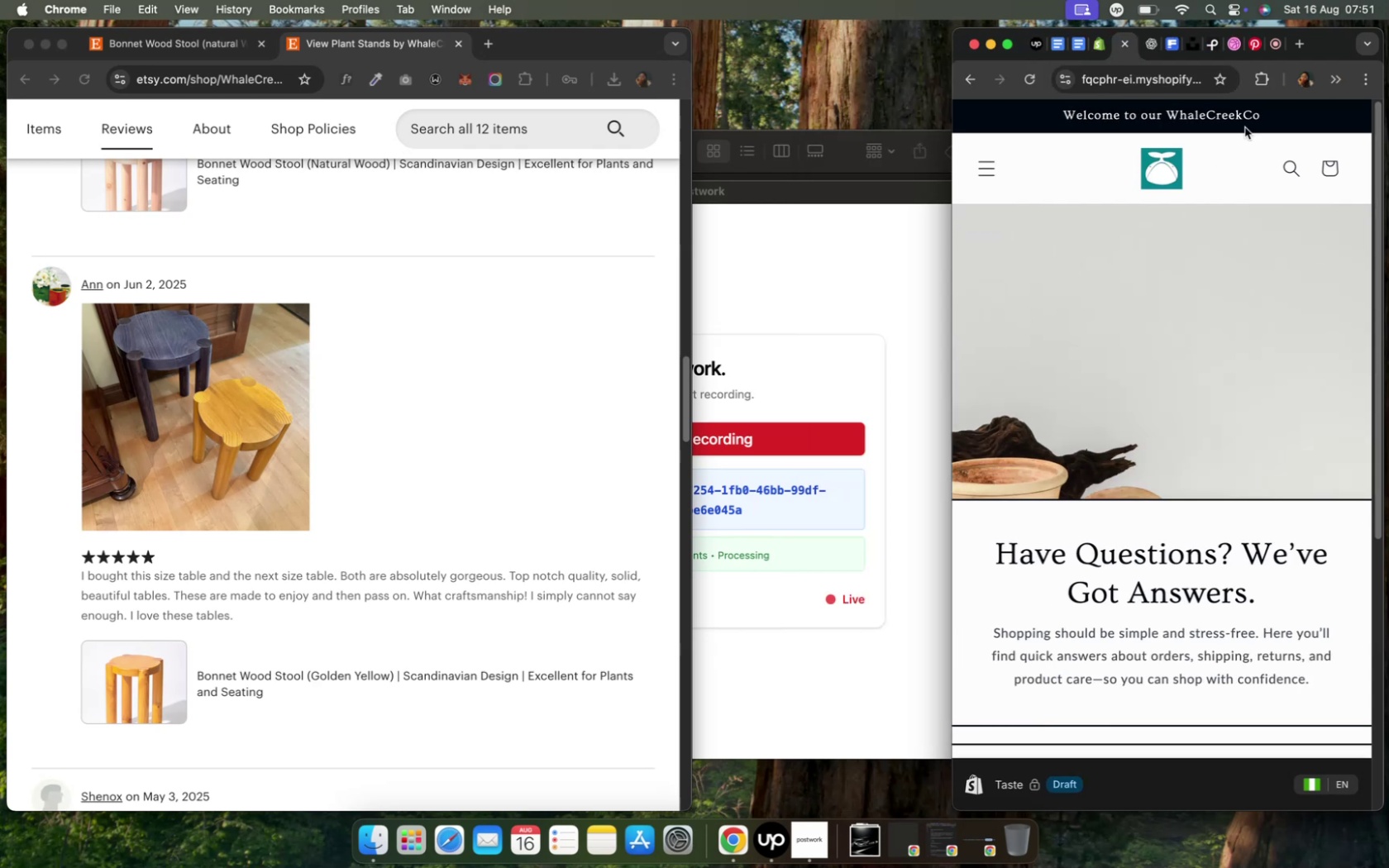 
left_click_drag(start_coordinate=[1320, 49], to_coordinate=[1201, 71])
 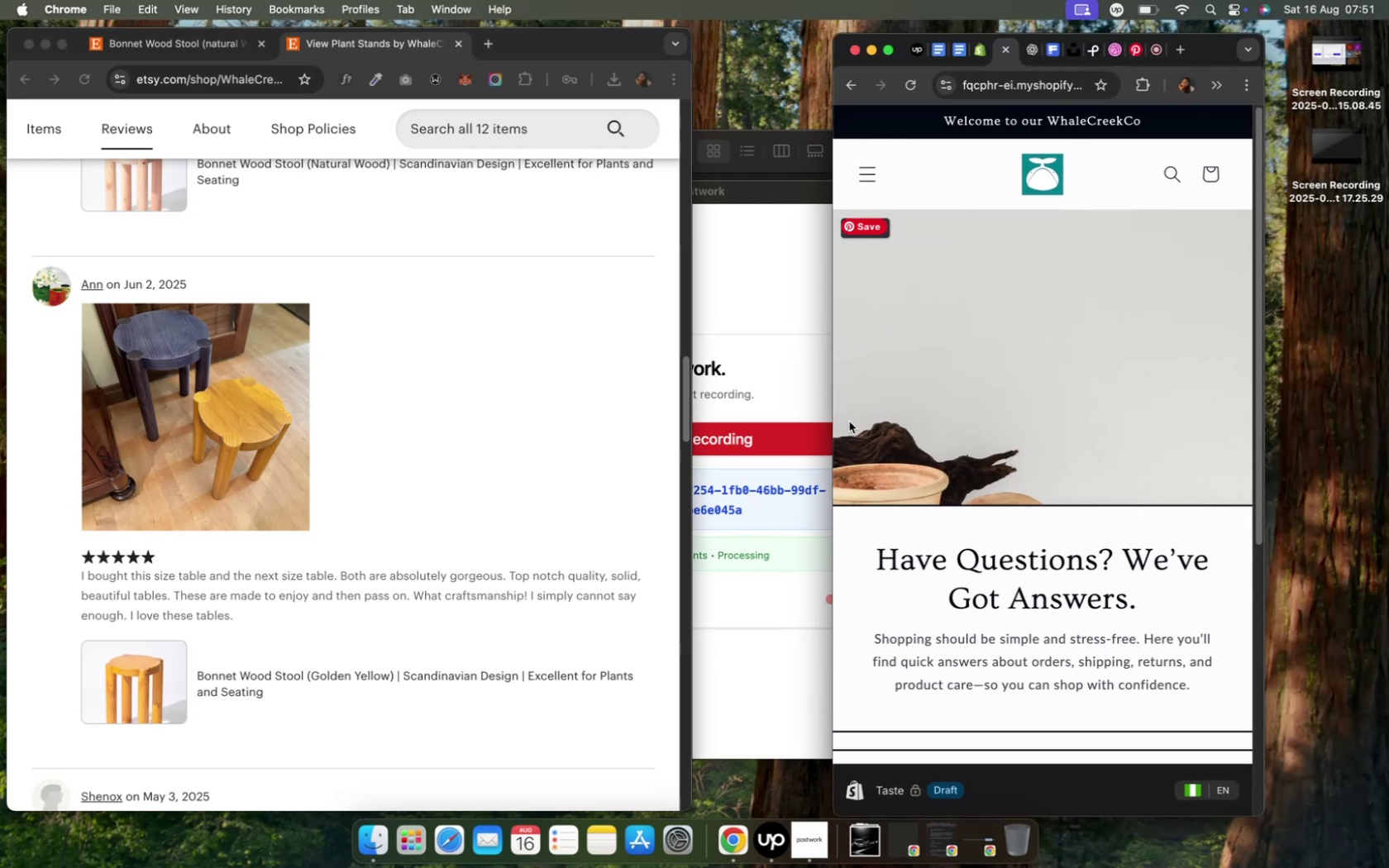 
left_click_drag(start_coordinate=[832, 424], to_coordinate=[955, 415])
 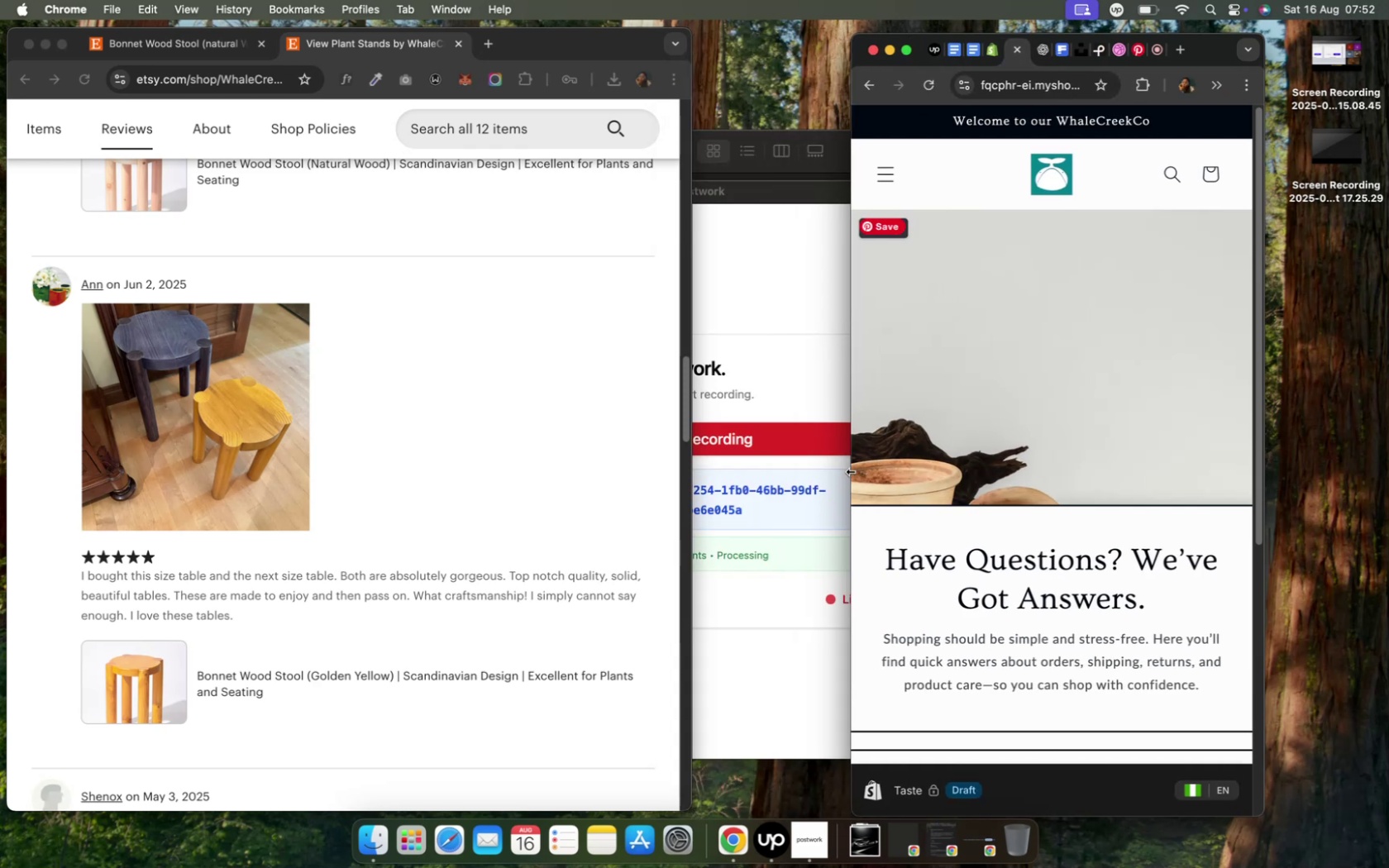 
wait(6.25)
 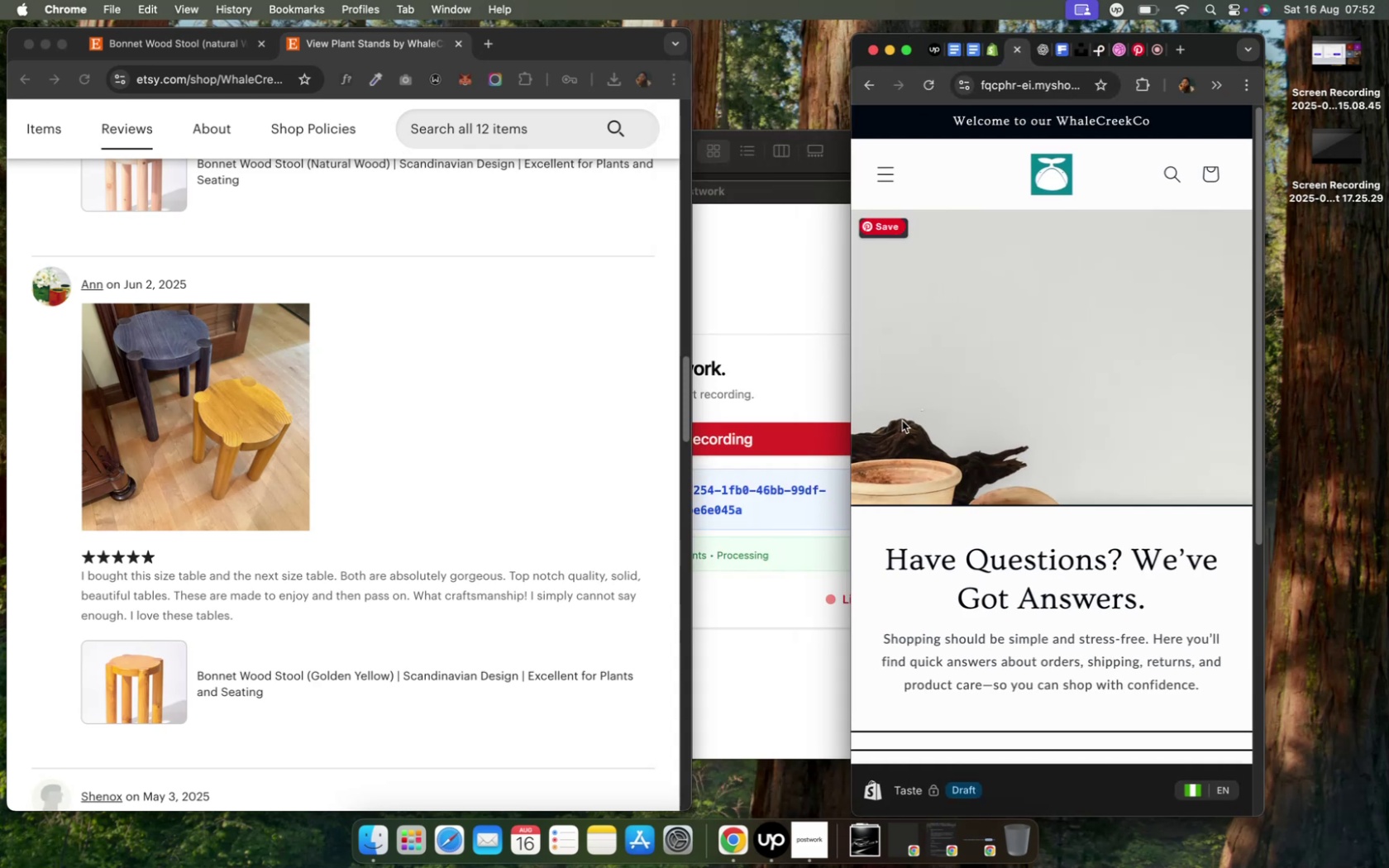 
left_click_drag(start_coordinate=[850, 471], to_coordinate=[681, 459])
 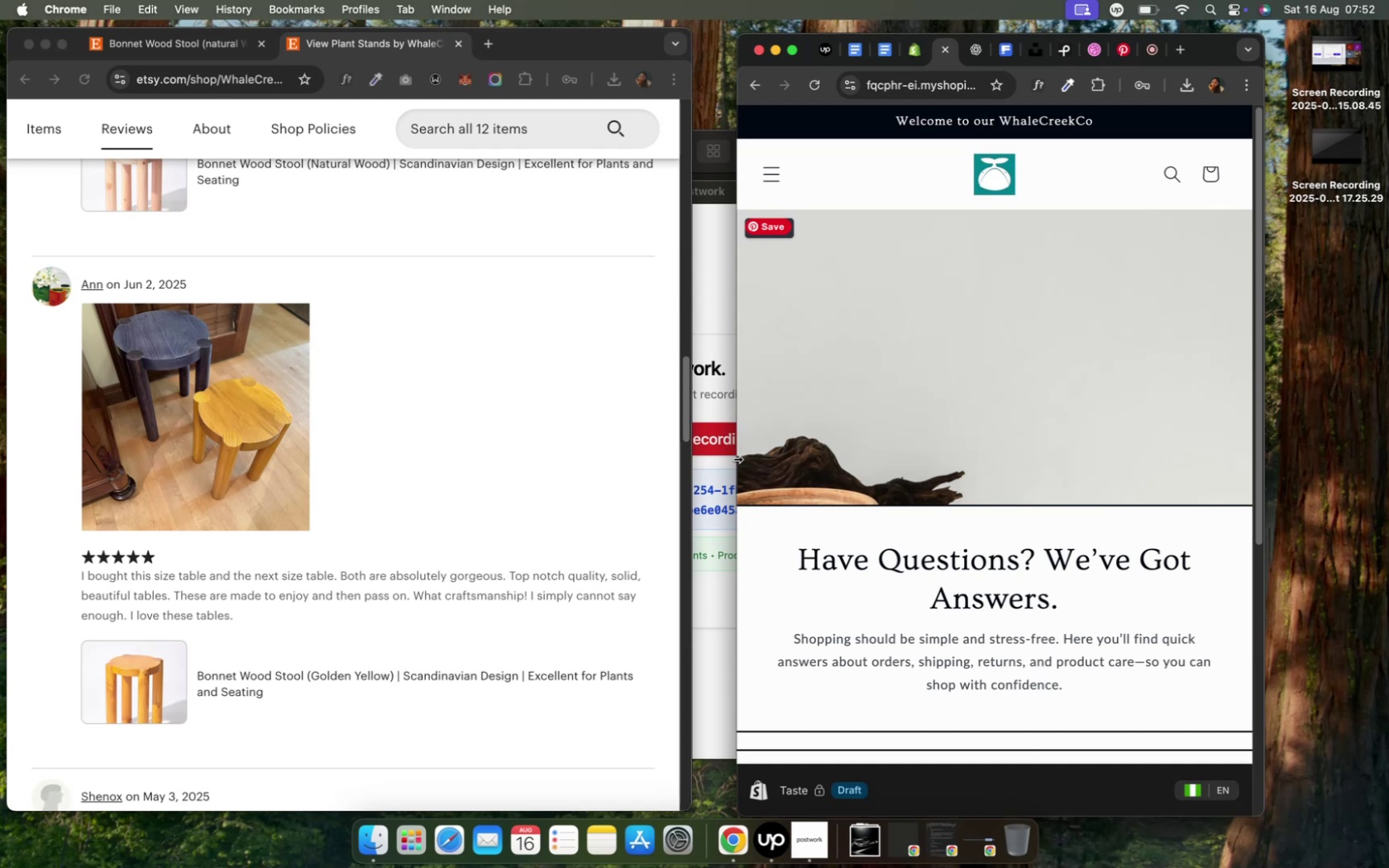 
left_click_drag(start_coordinate=[665, 460], to_coordinate=[708, 487])
 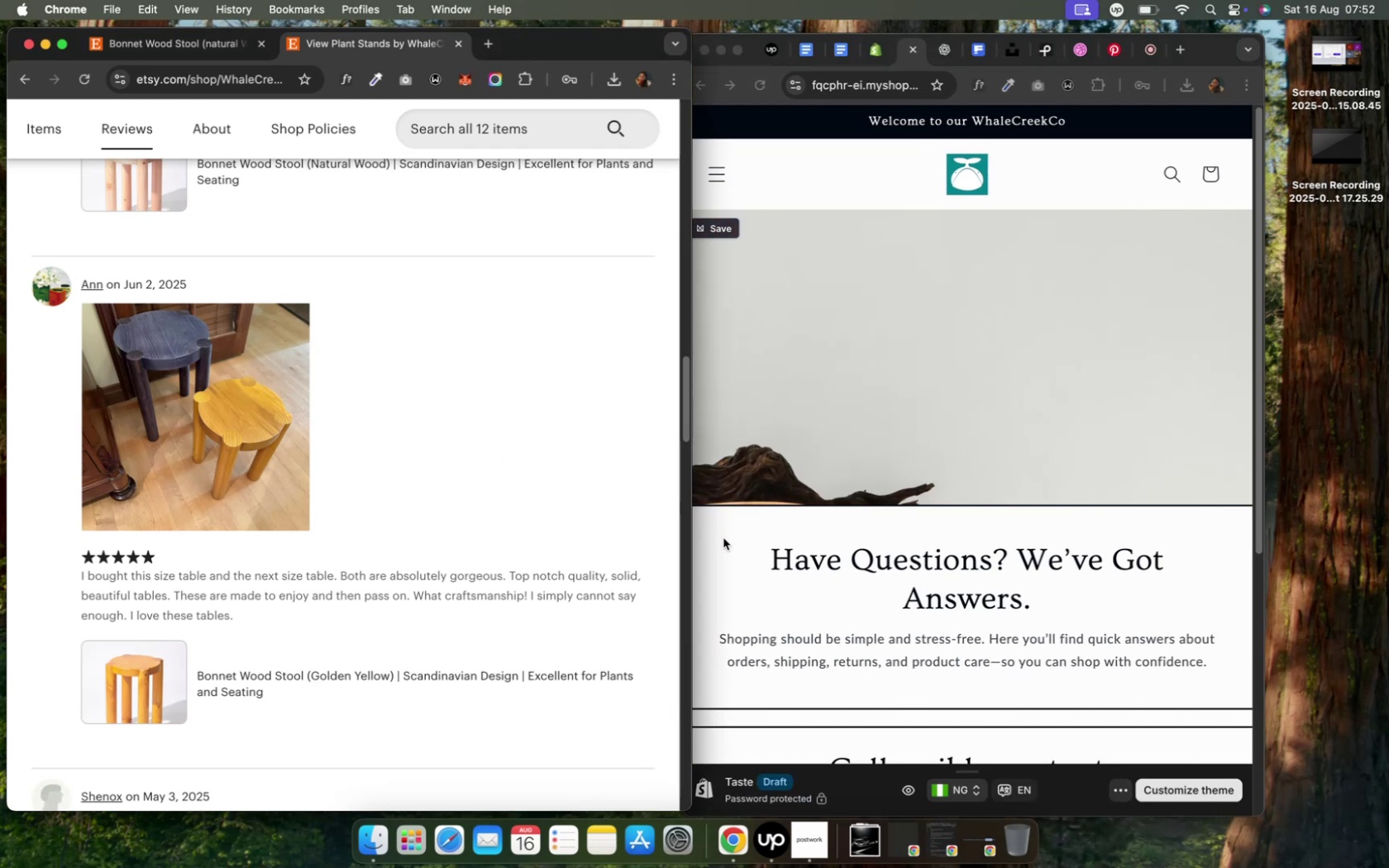 
left_click([723, 538])
 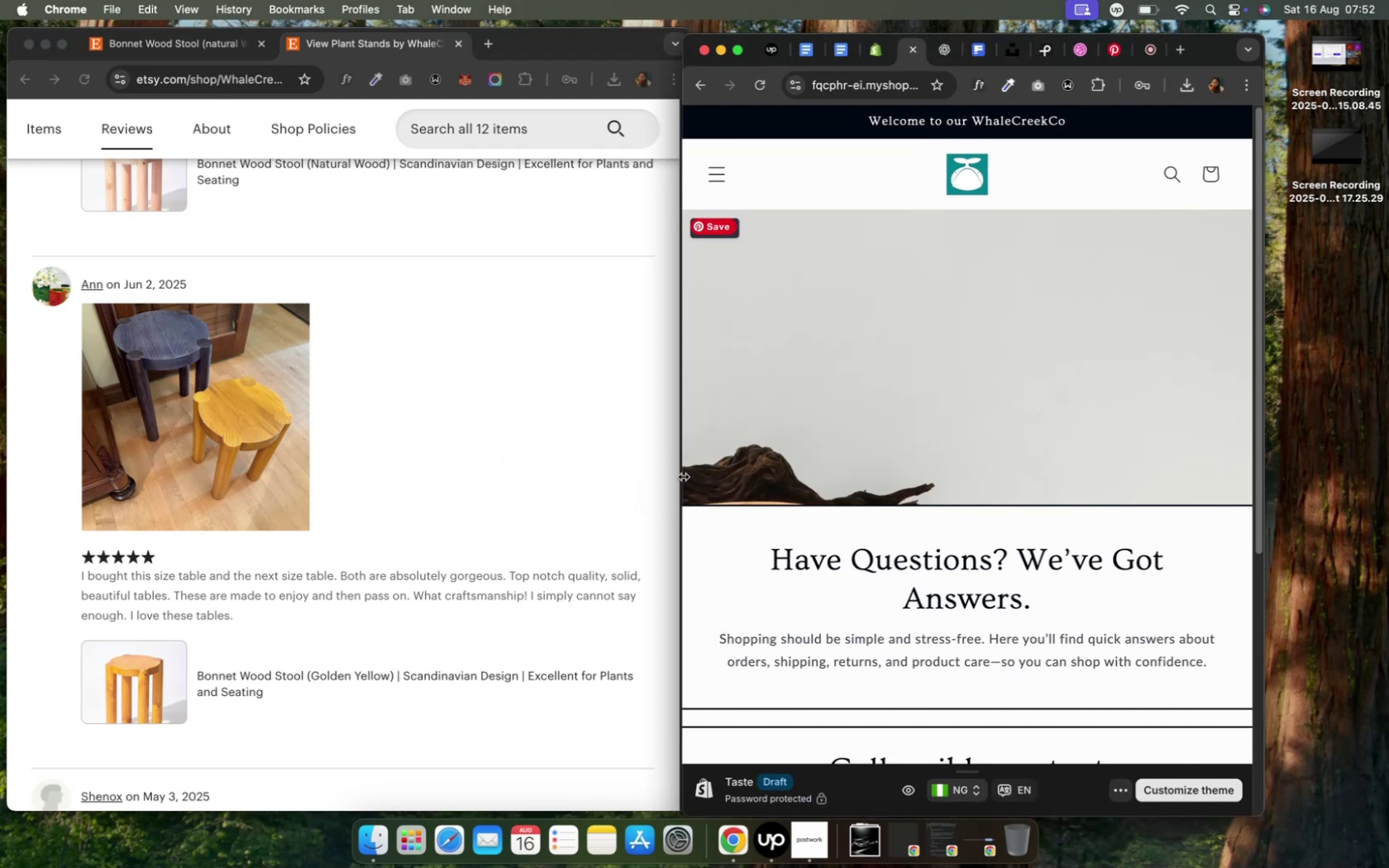 
left_click_drag(start_coordinate=[681, 475], to_coordinate=[92, 422])
 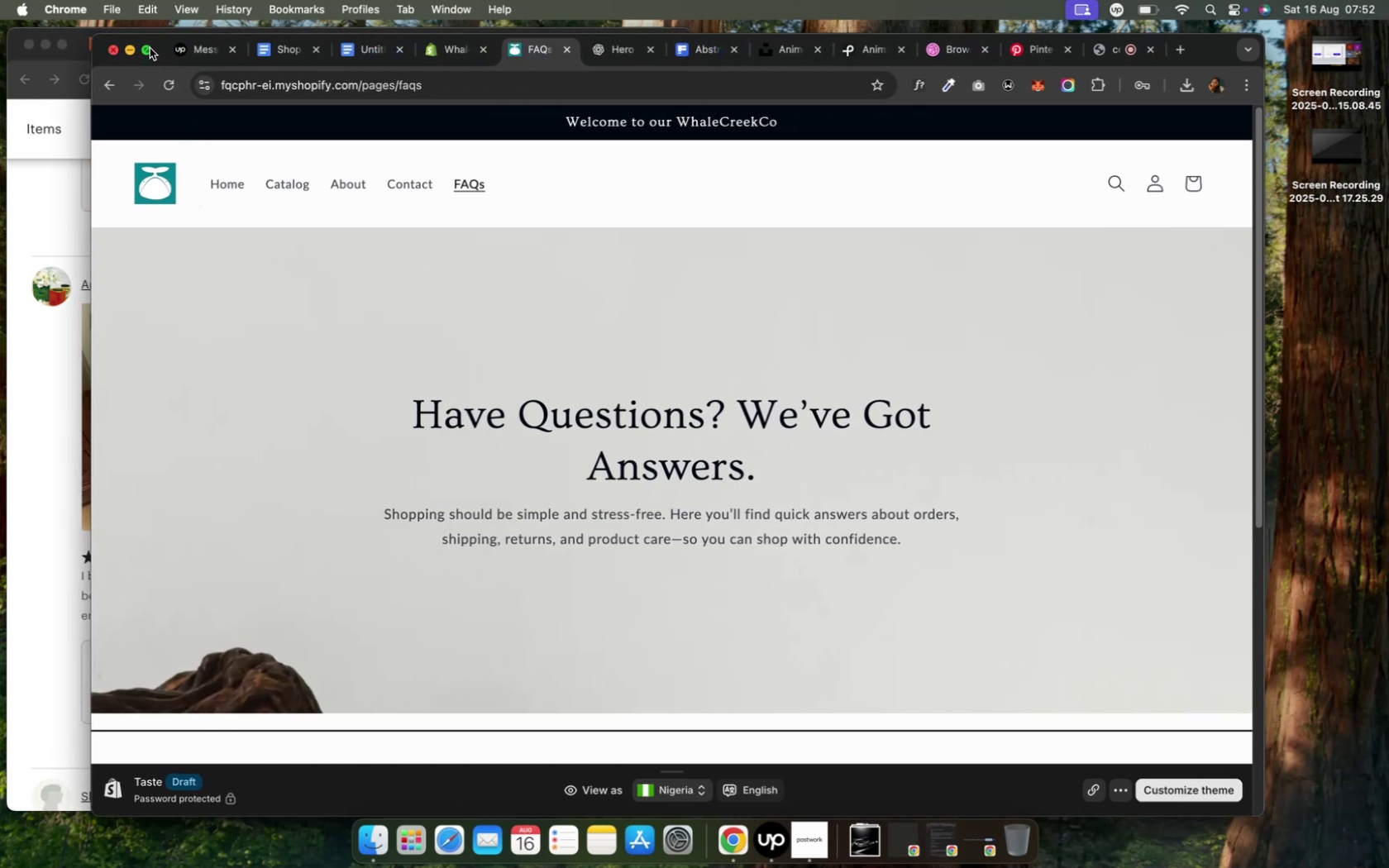 
left_click([147, 50])
 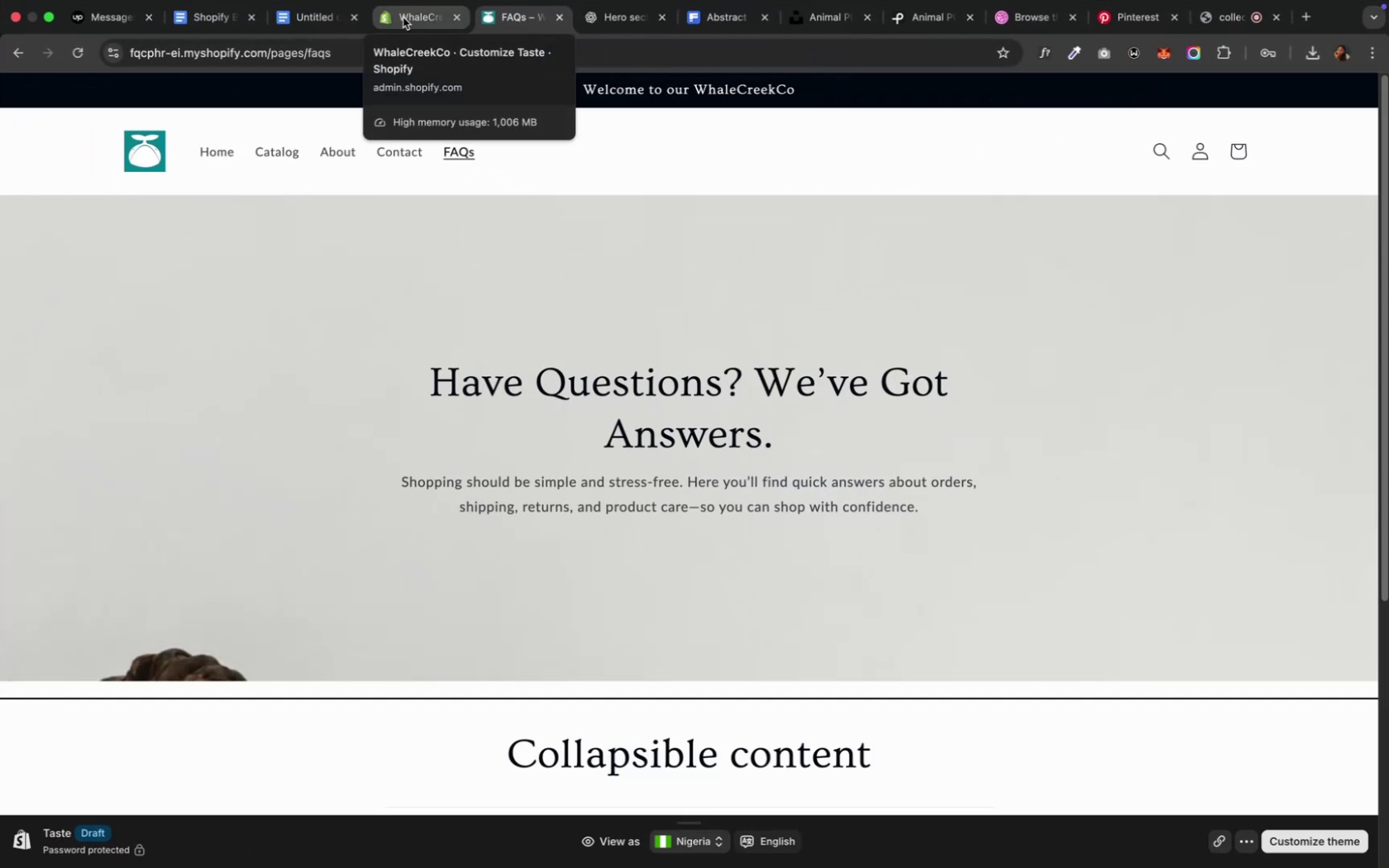 
wait(7.53)
 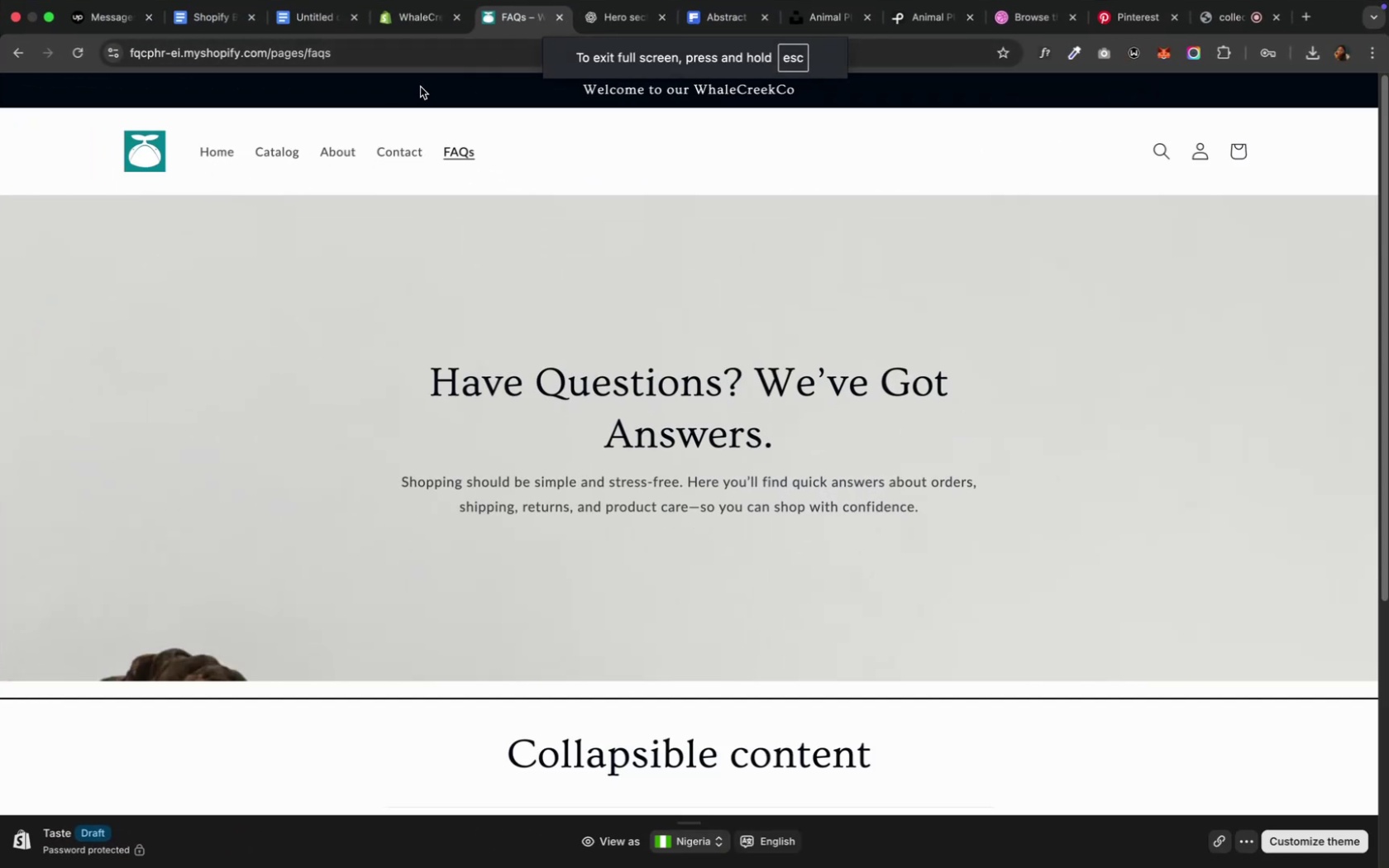 
left_click([403, 17])
 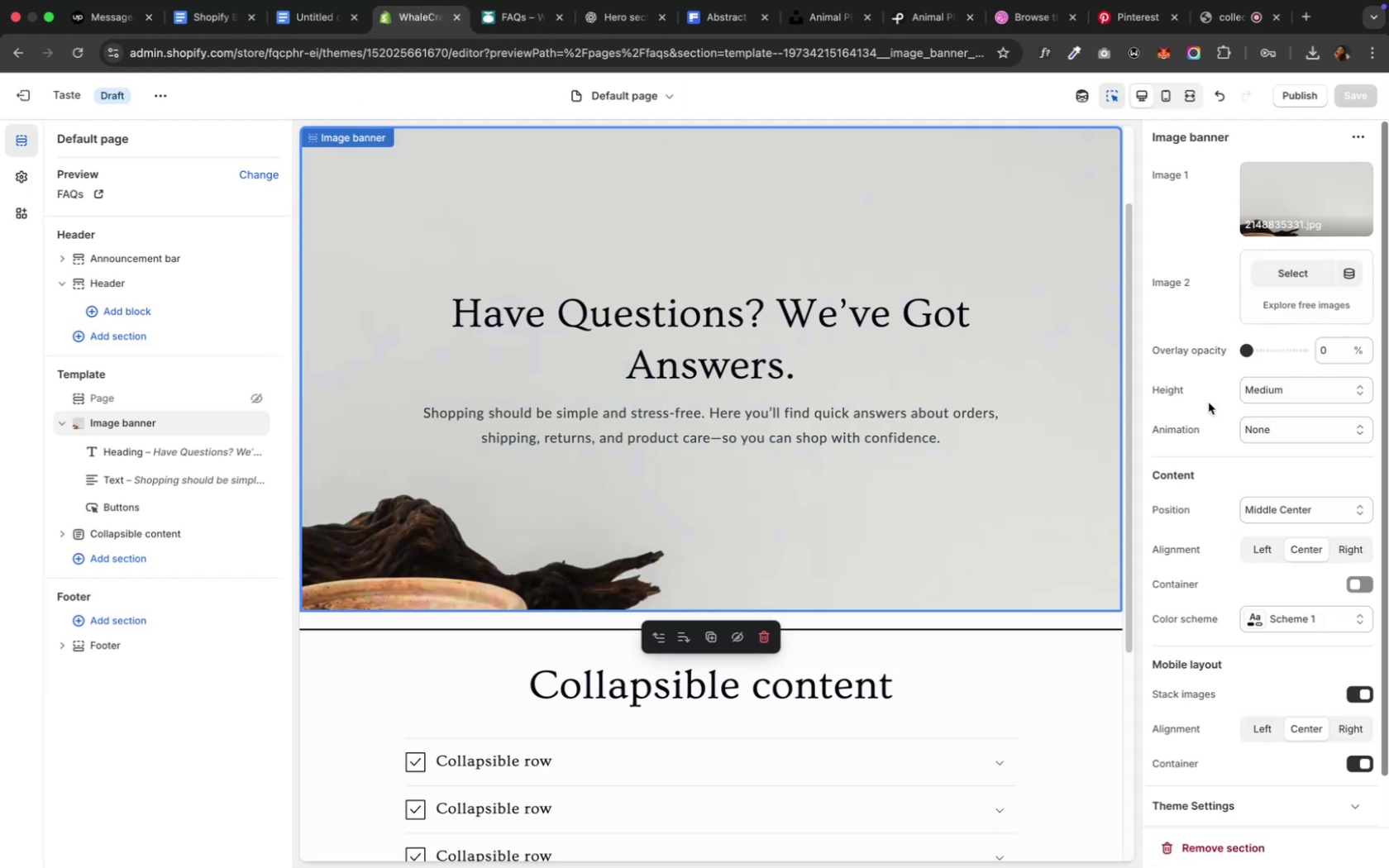 
scroll: coordinate [1234, 422], scroll_direction: up, amount: 7.0
 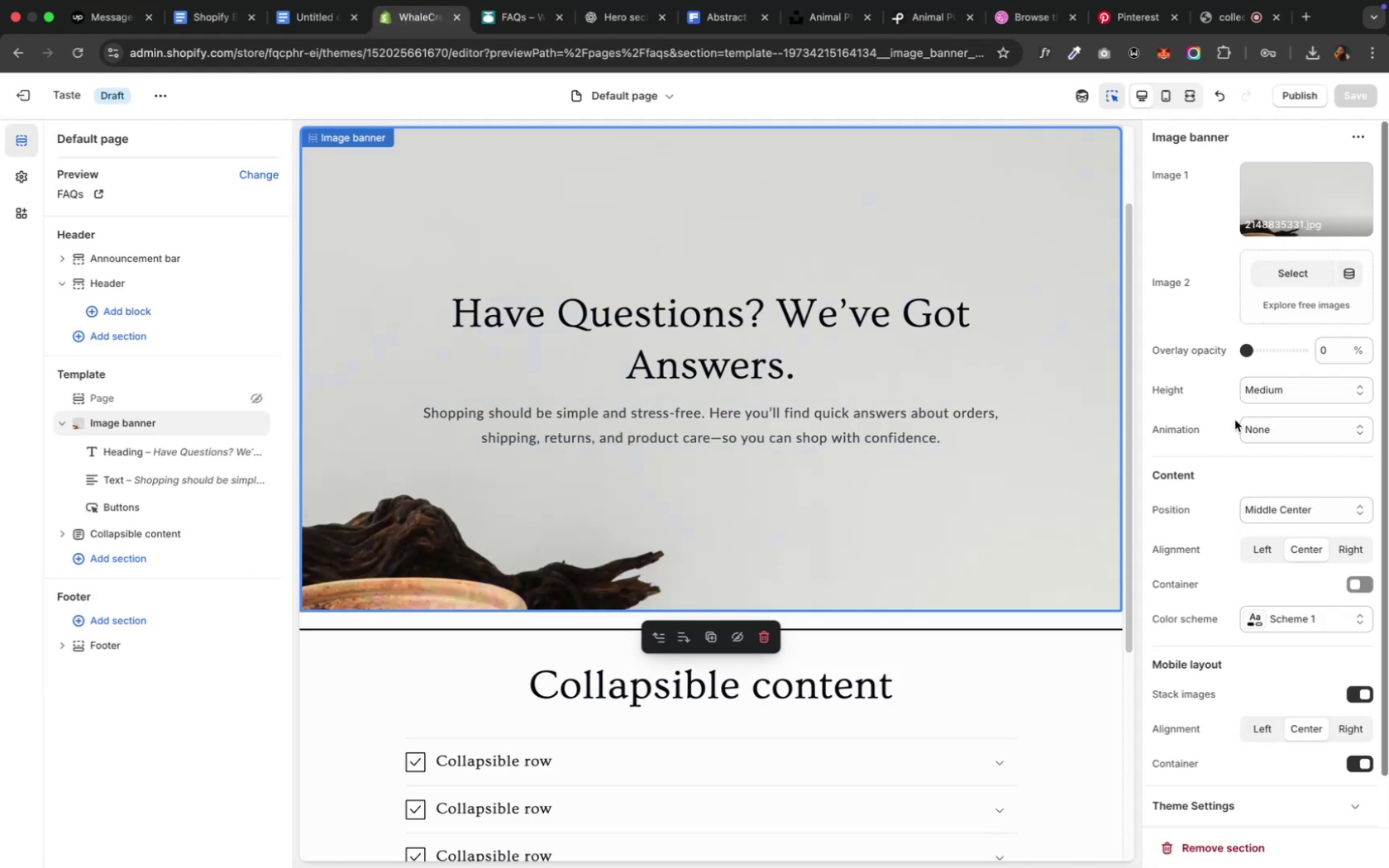 
wait(5.03)
 